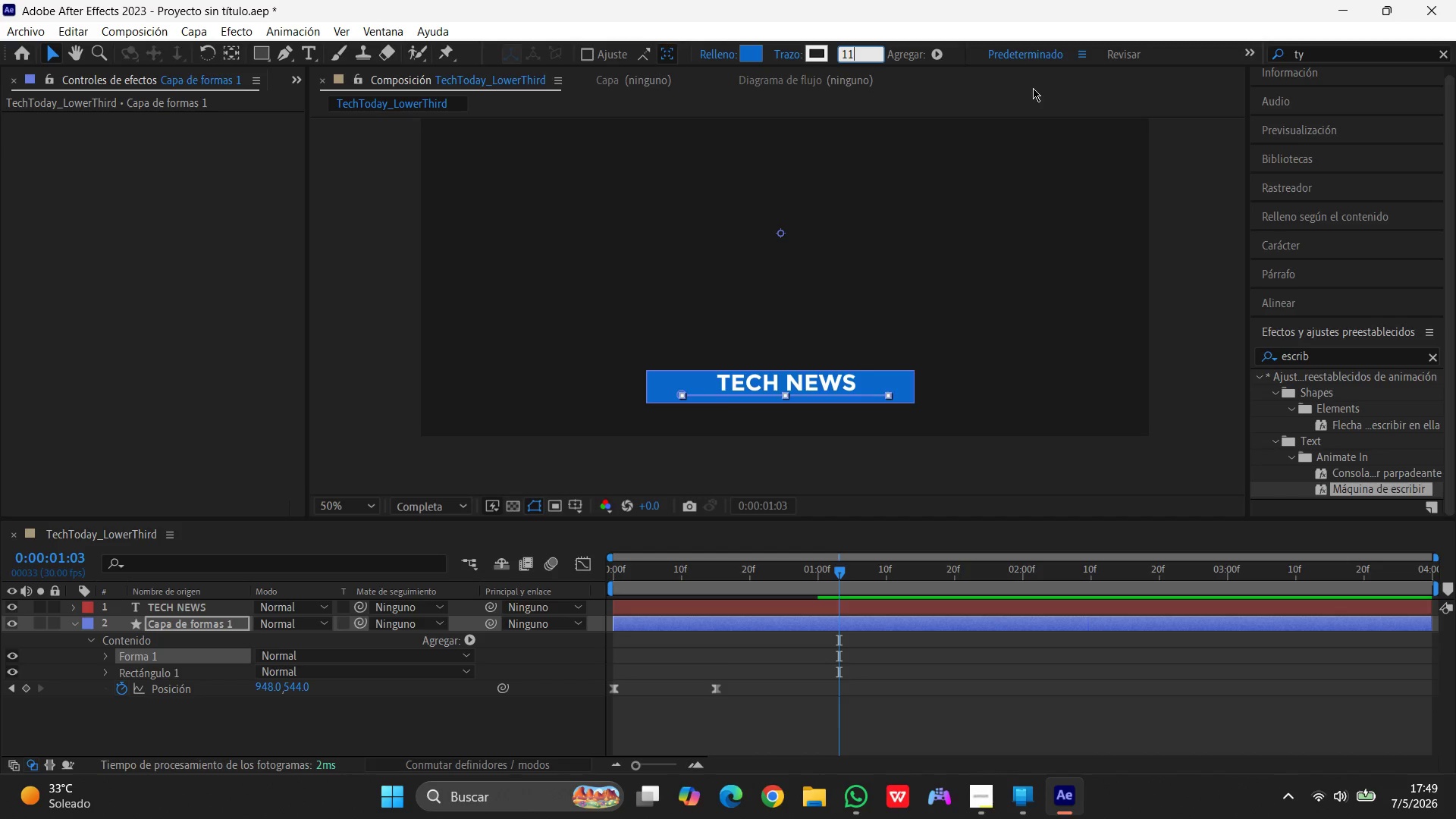 
key(Numpad1)
 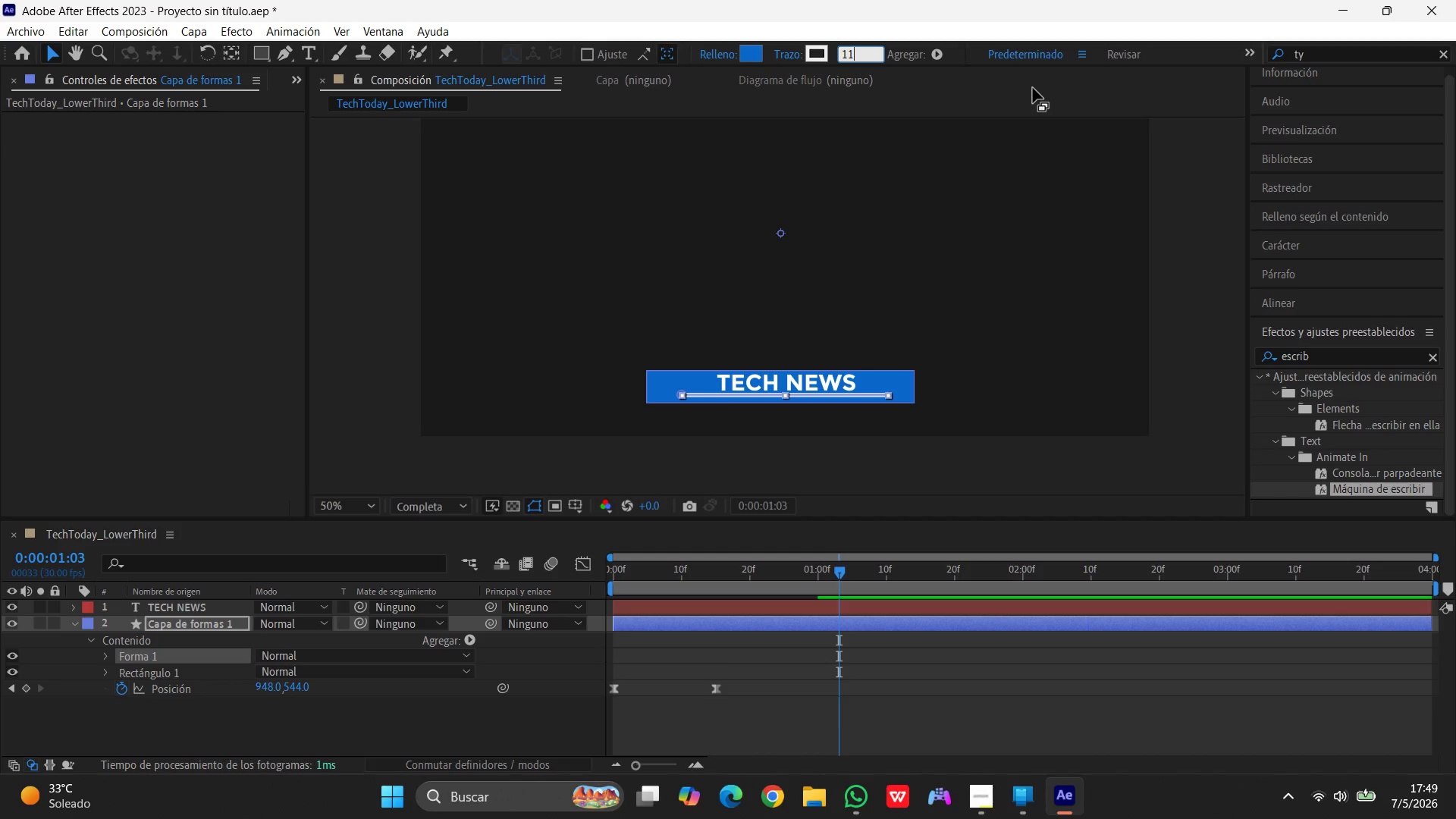 
key(Enter)
 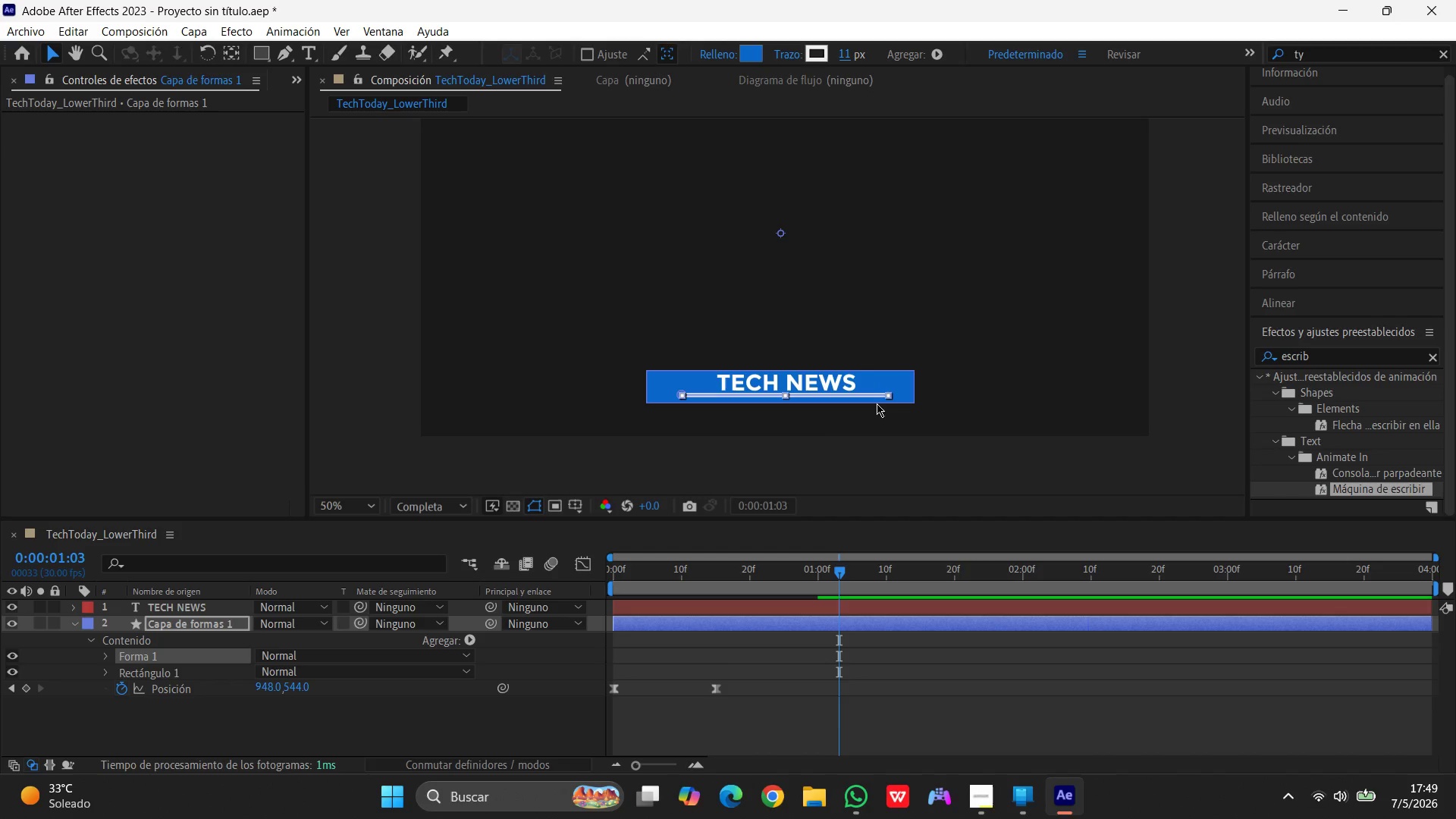 
left_click([834, 434])
 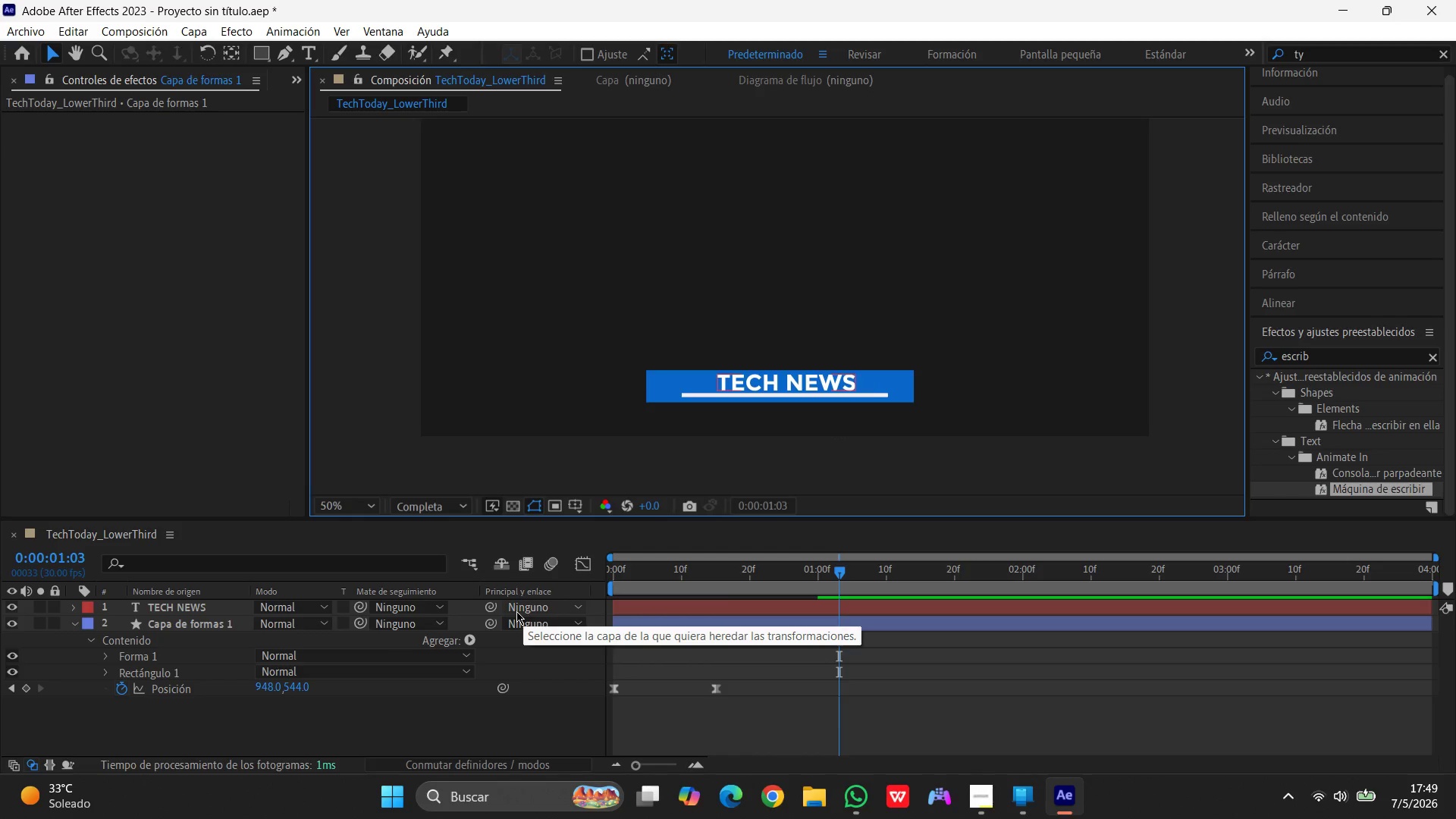 
left_click([158, 660])
 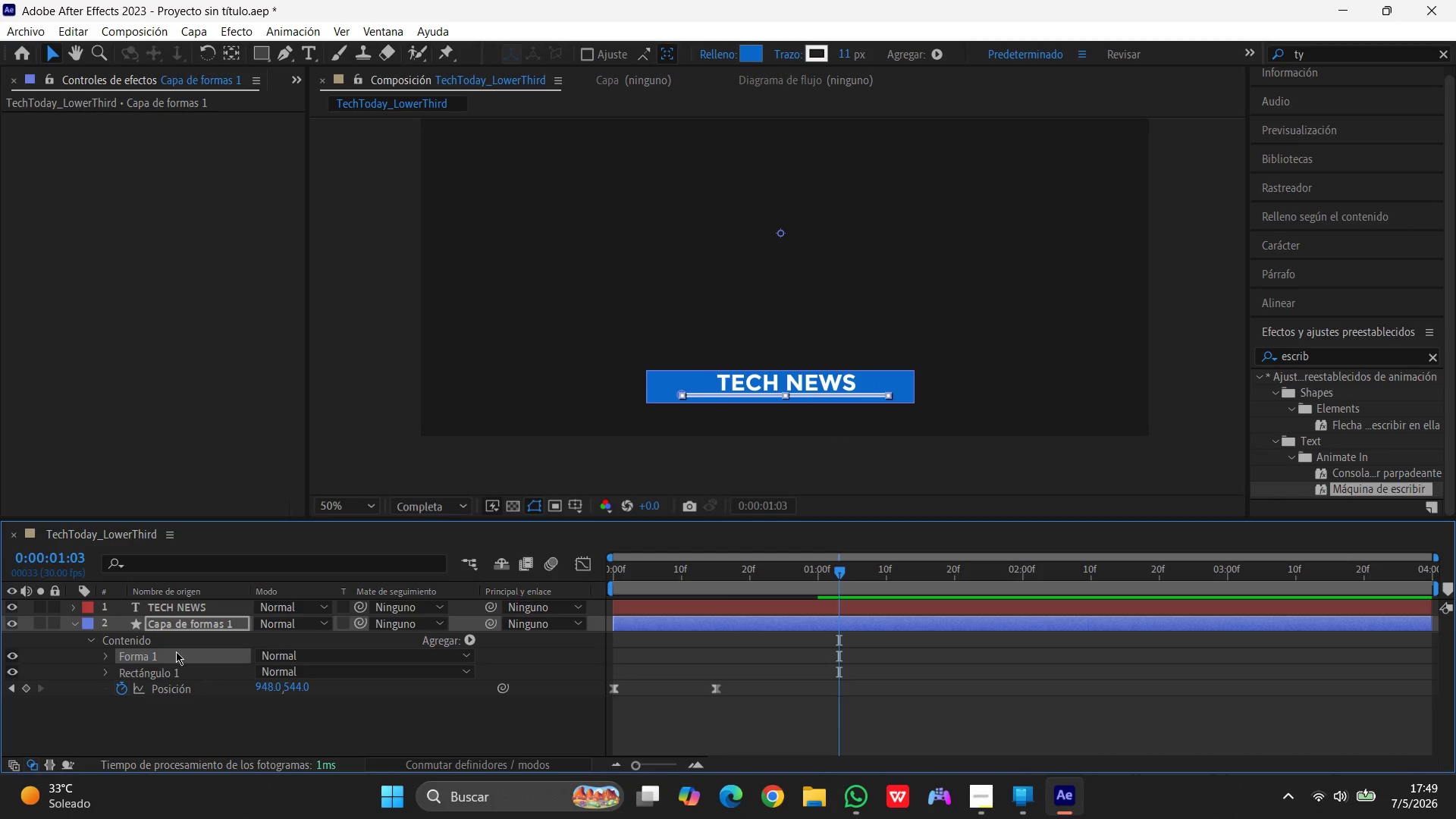 
scroll: coordinate [661, 438], scroll_direction: up, amount: 1.0
 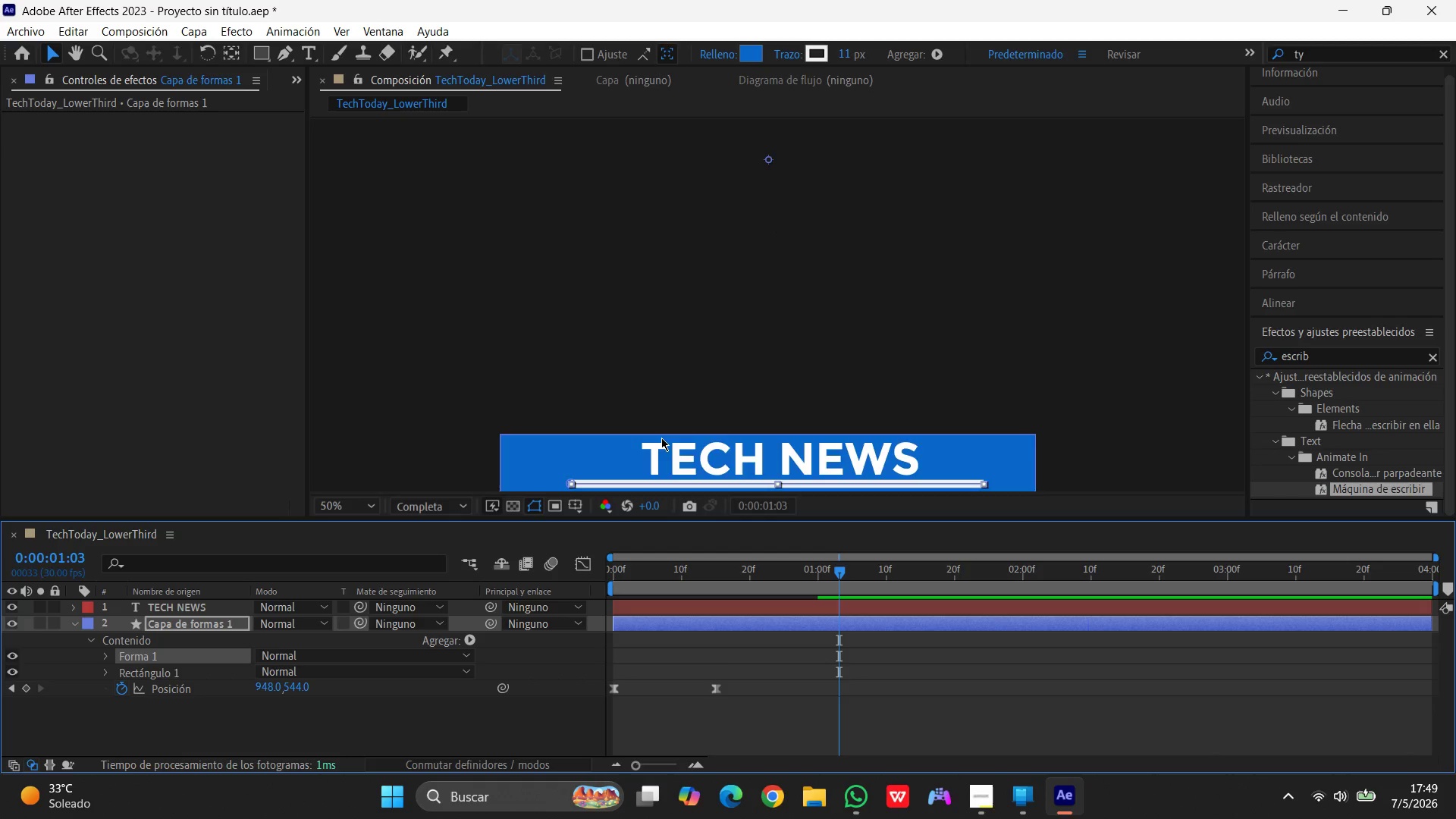 
scroll: coordinate [661, 438], scroll_direction: down, amount: 1.0
 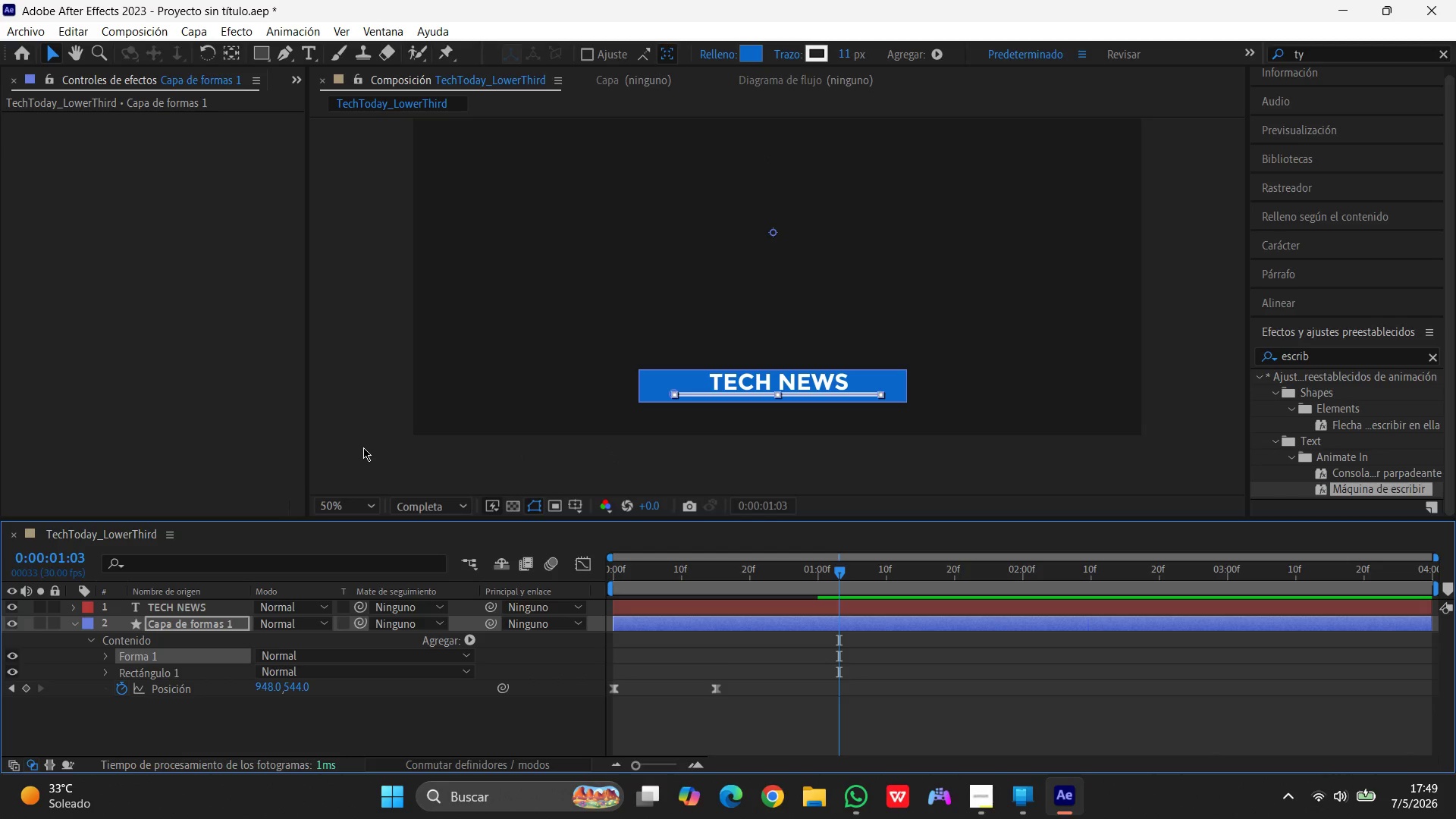 
left_click([250, 30])
 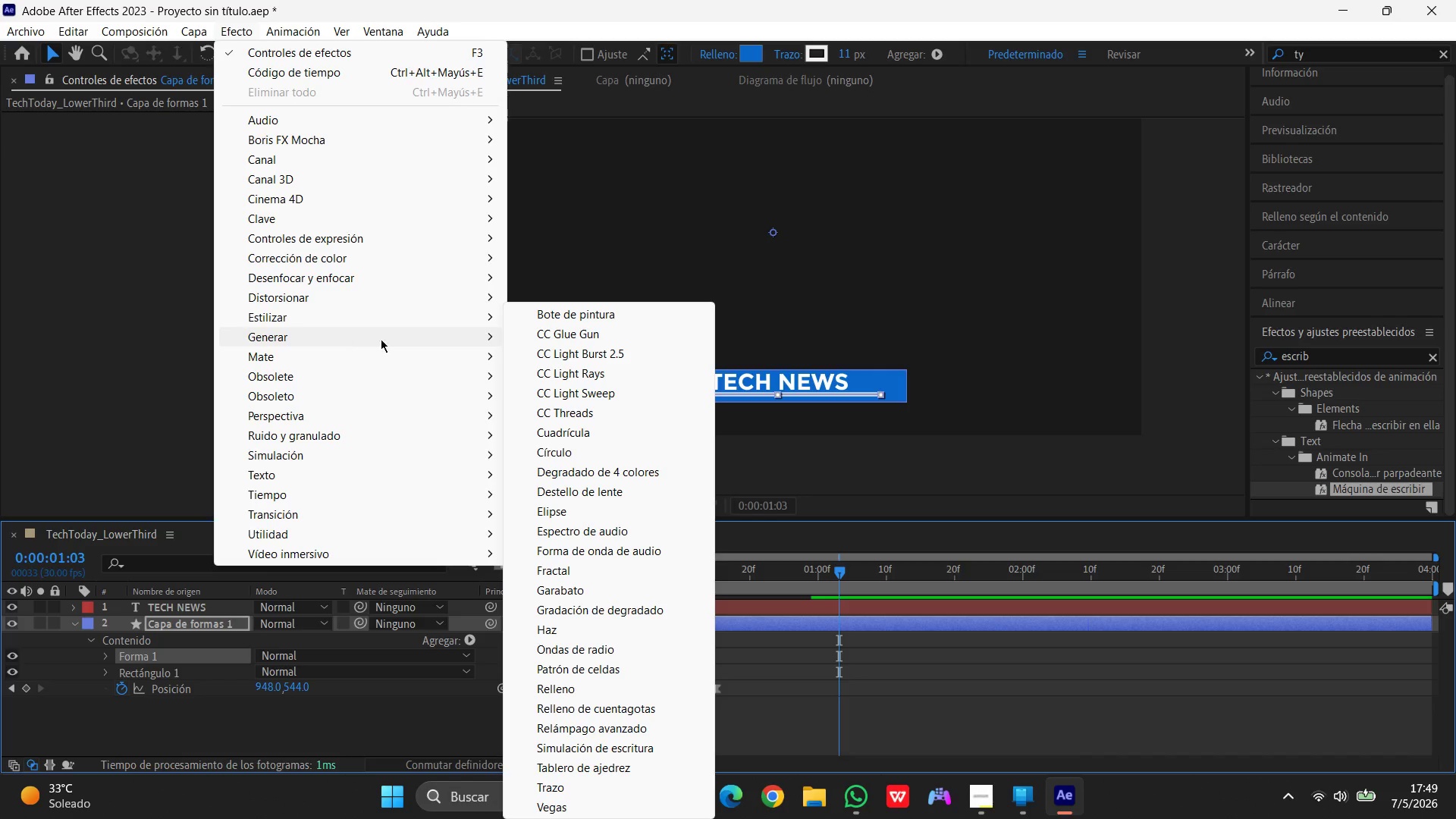 
left_click([567, 790])
 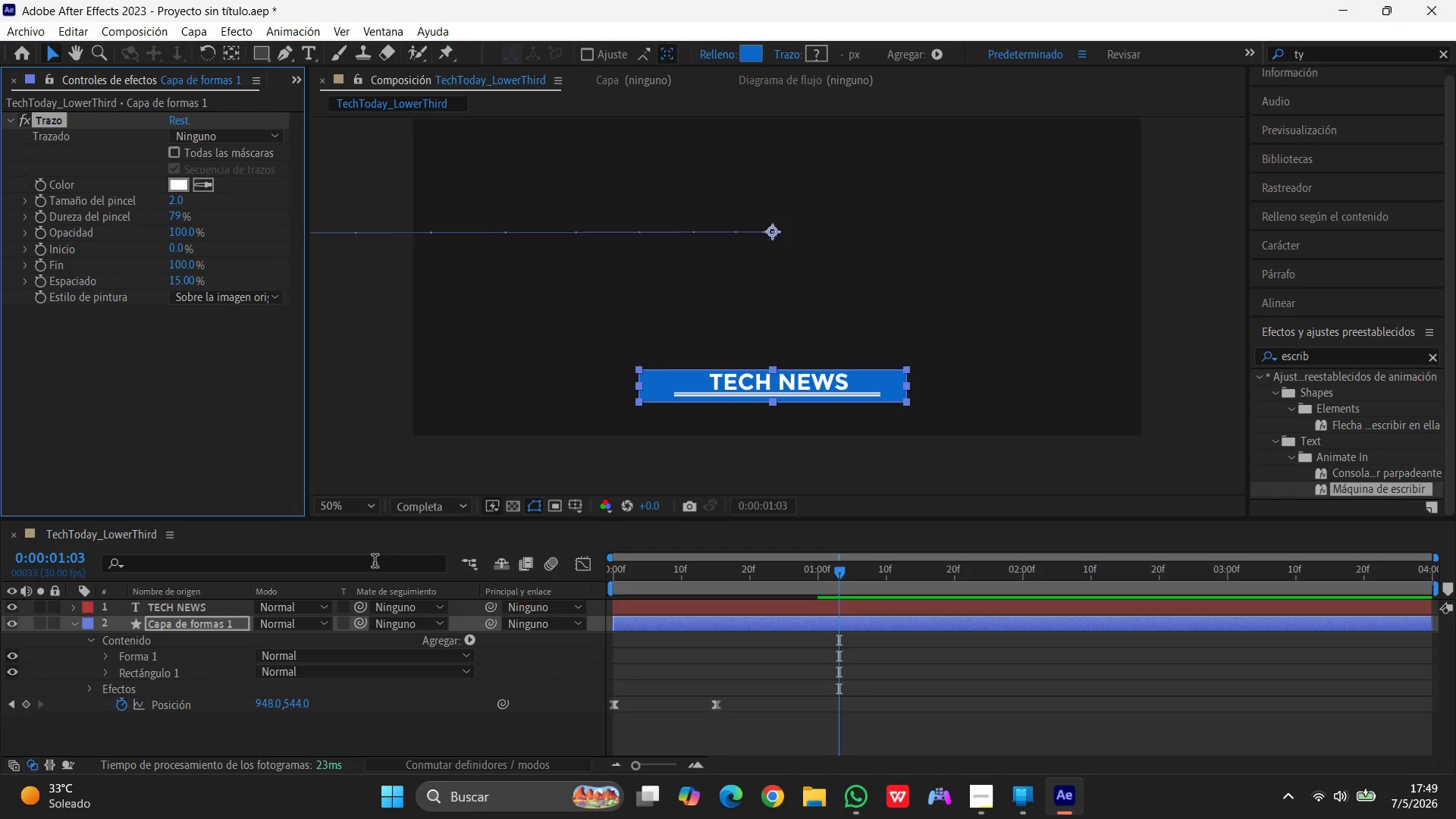 
wait(8.25)
 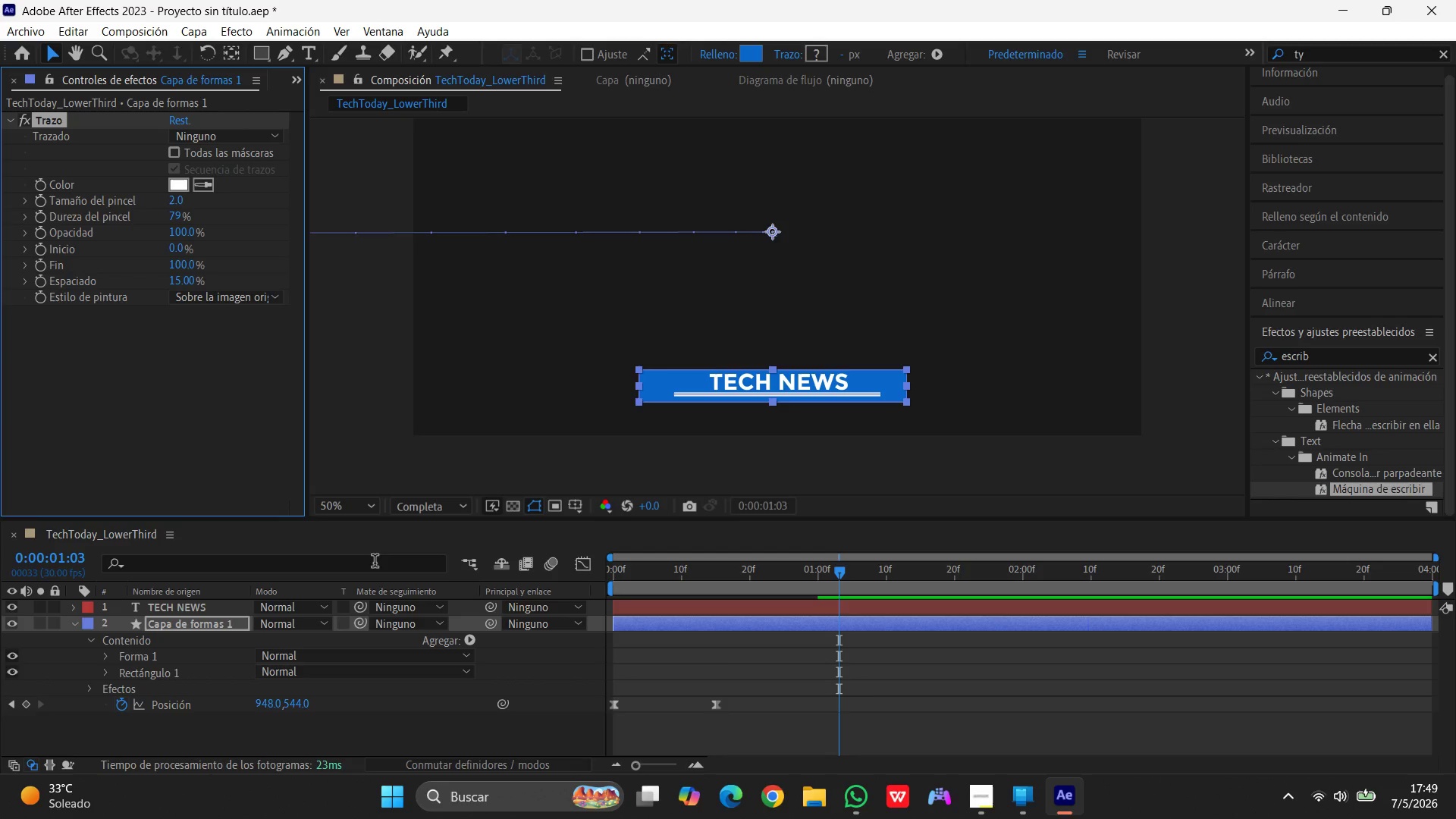 
left_click_drag(start_coordinate=[841, 568], to_coordinate=[819, 566])
 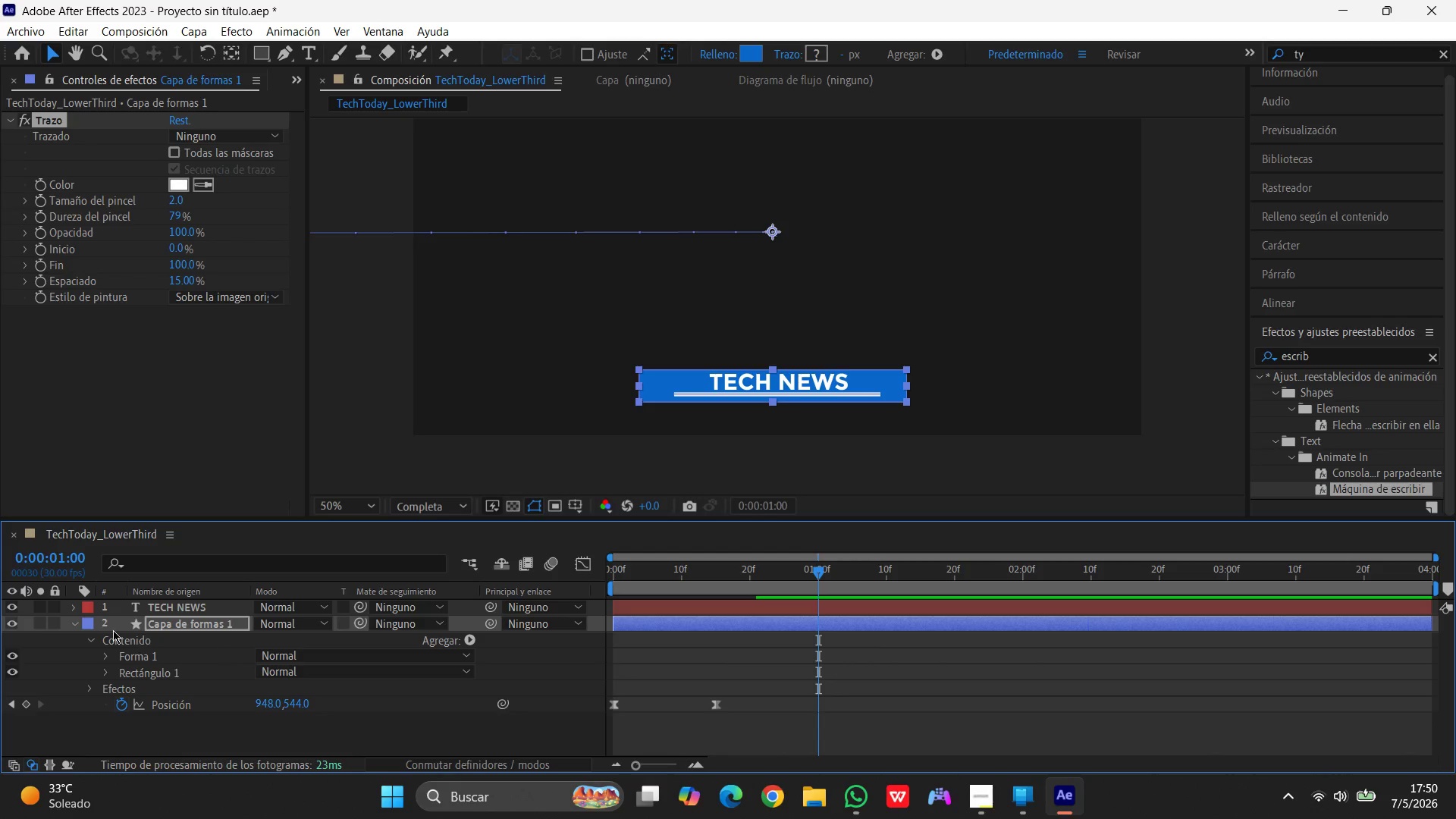 
wait(5.55)
 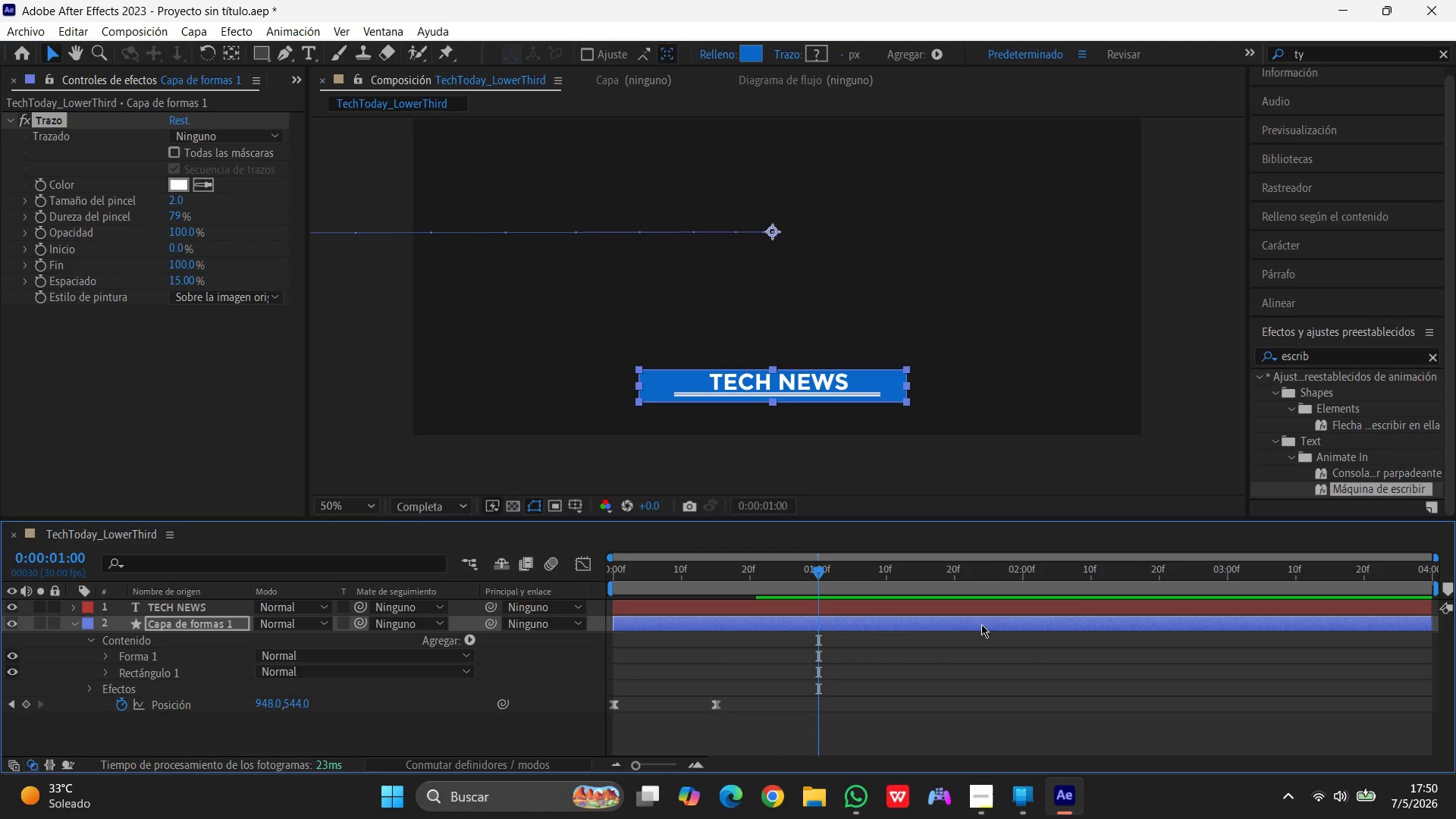 
scroll: coordinate [265, 669], scroll_direction: up, amount: 1.0
 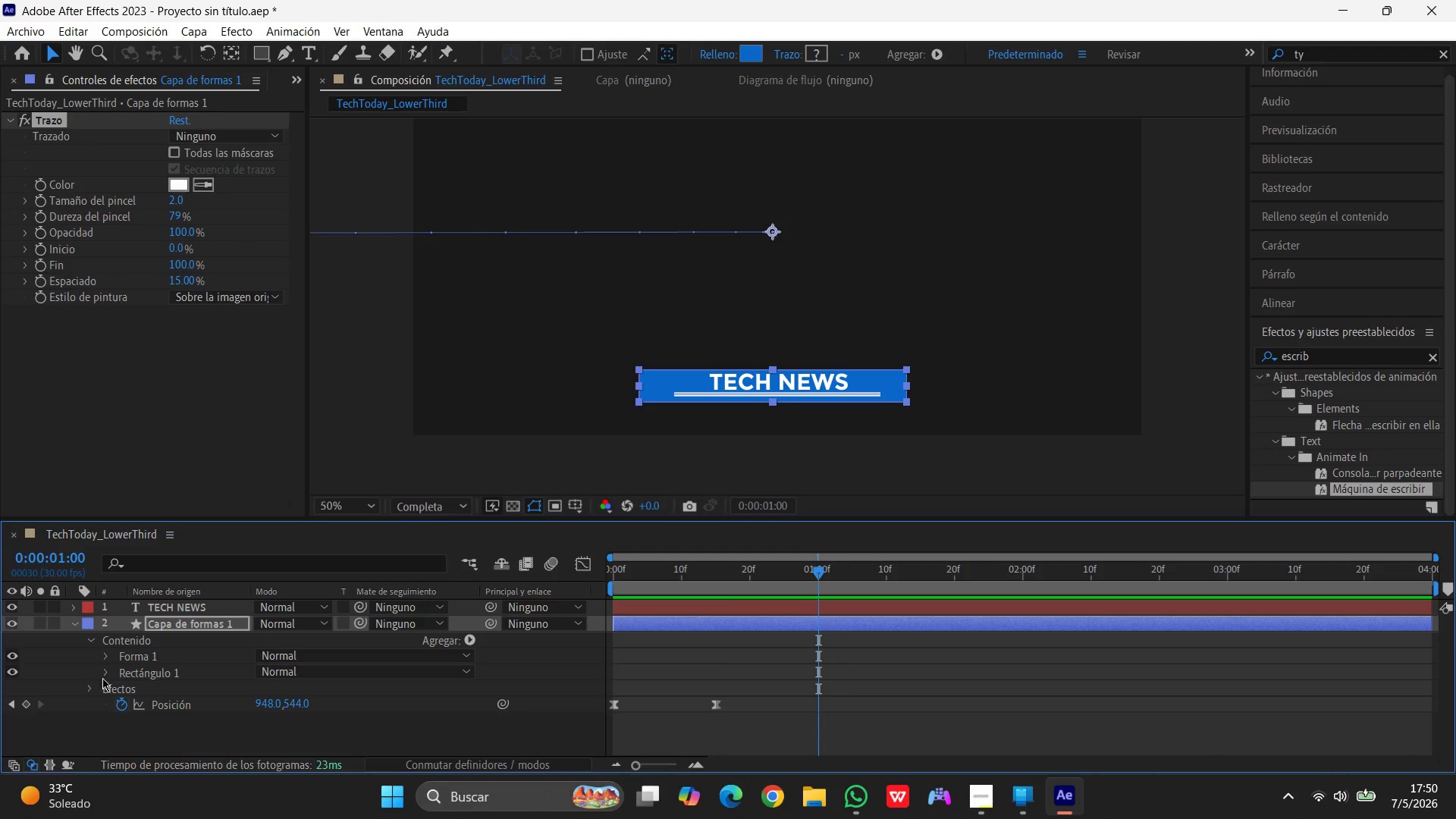 
left_click([106, 657])
 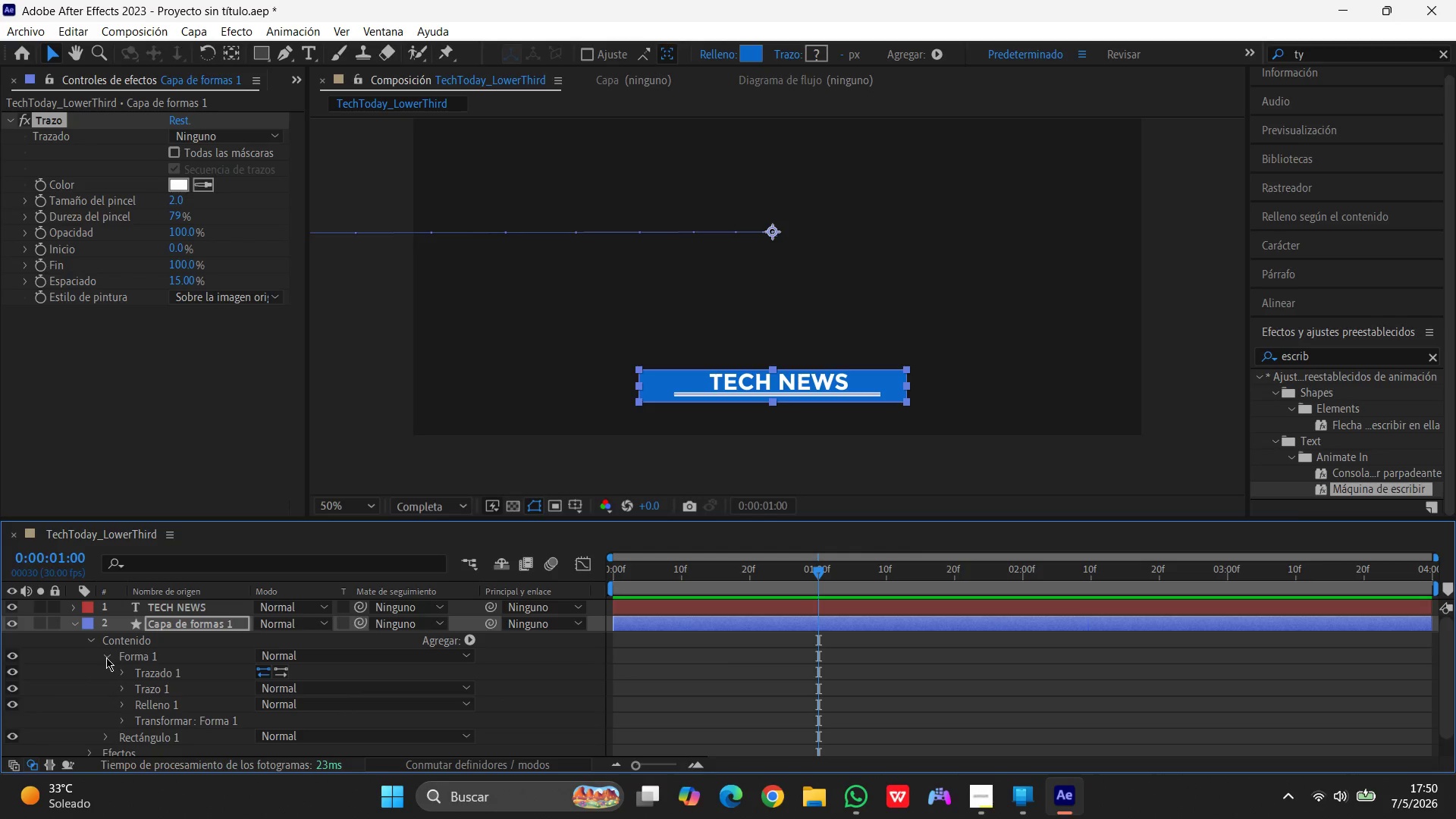 
scroll: coordinate [106, 657], scroll_direction: down, amount: 1.0
 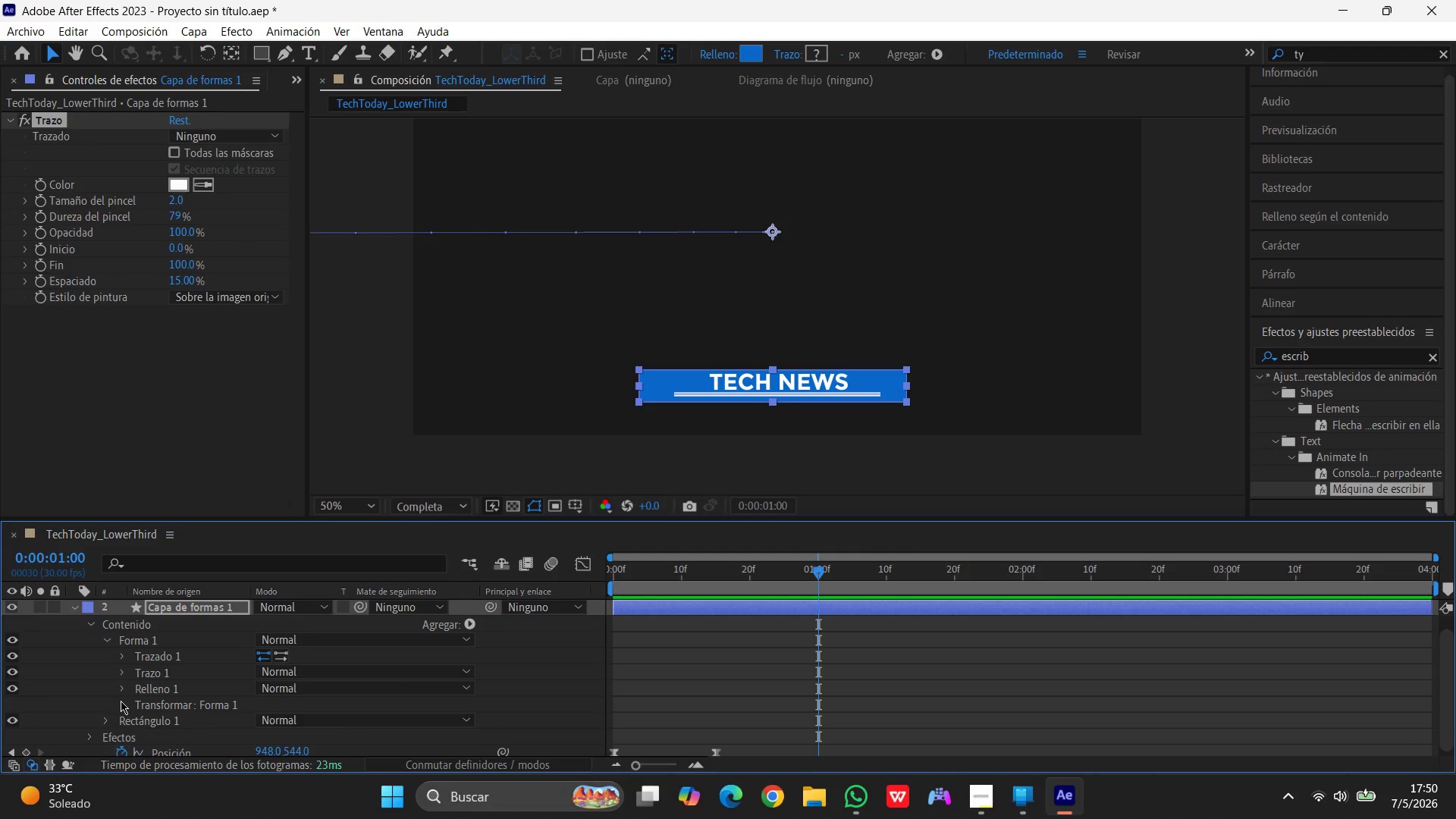 
left_click([121, 704])
 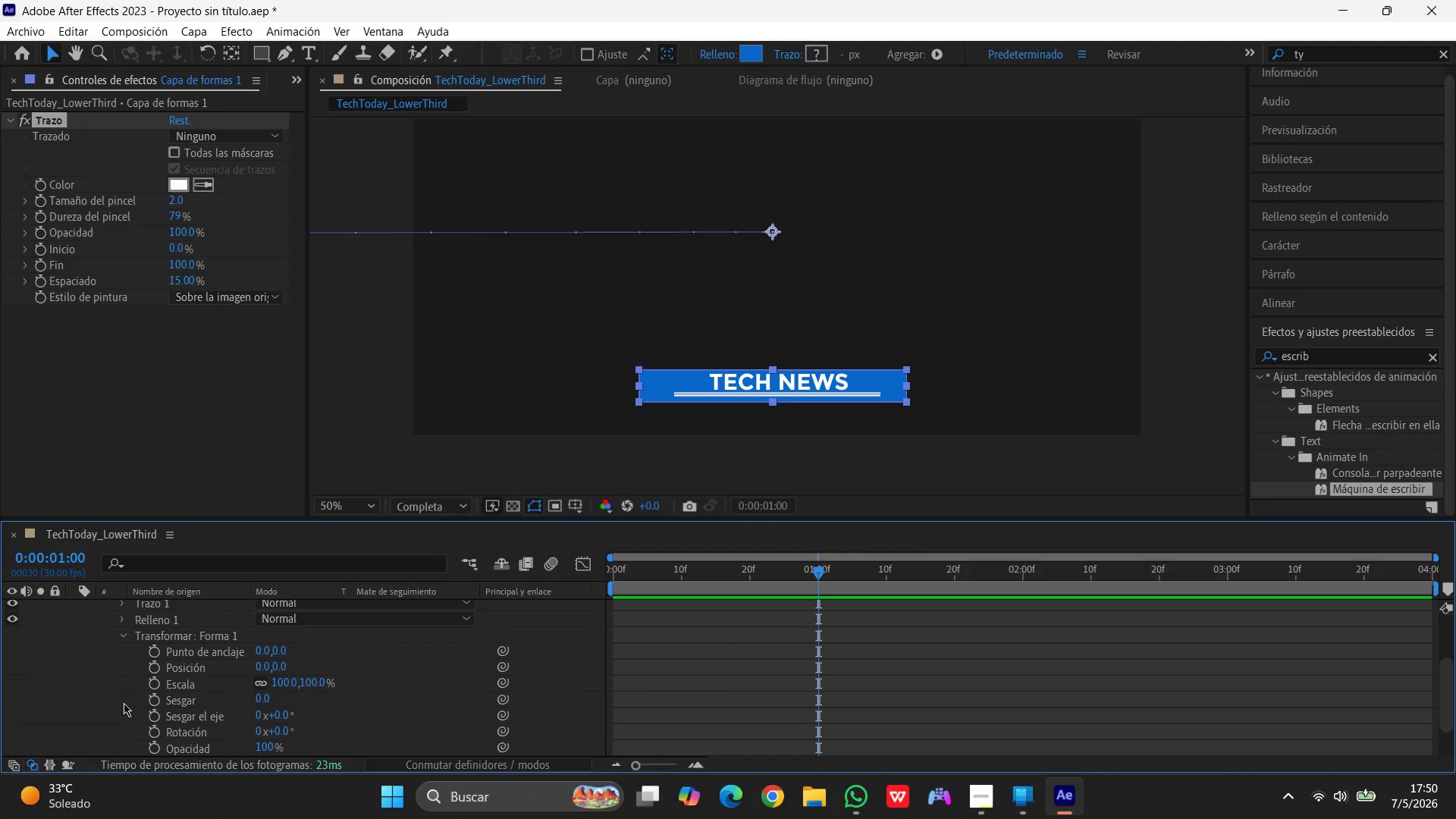 
scroll: coordinate [127, 702], scroll_direction: down, amount: 4.0
 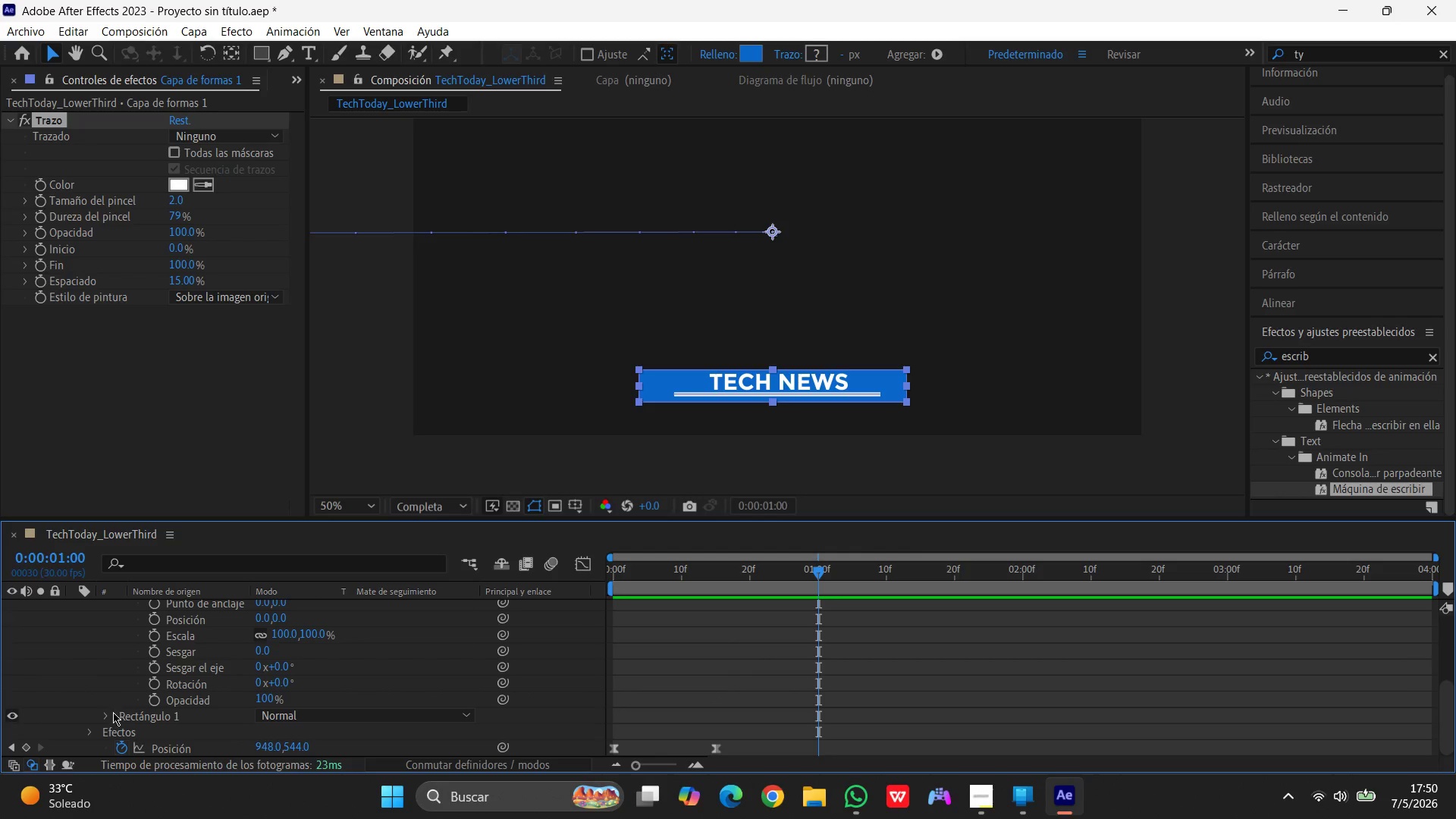 
left_click([107, 715])
 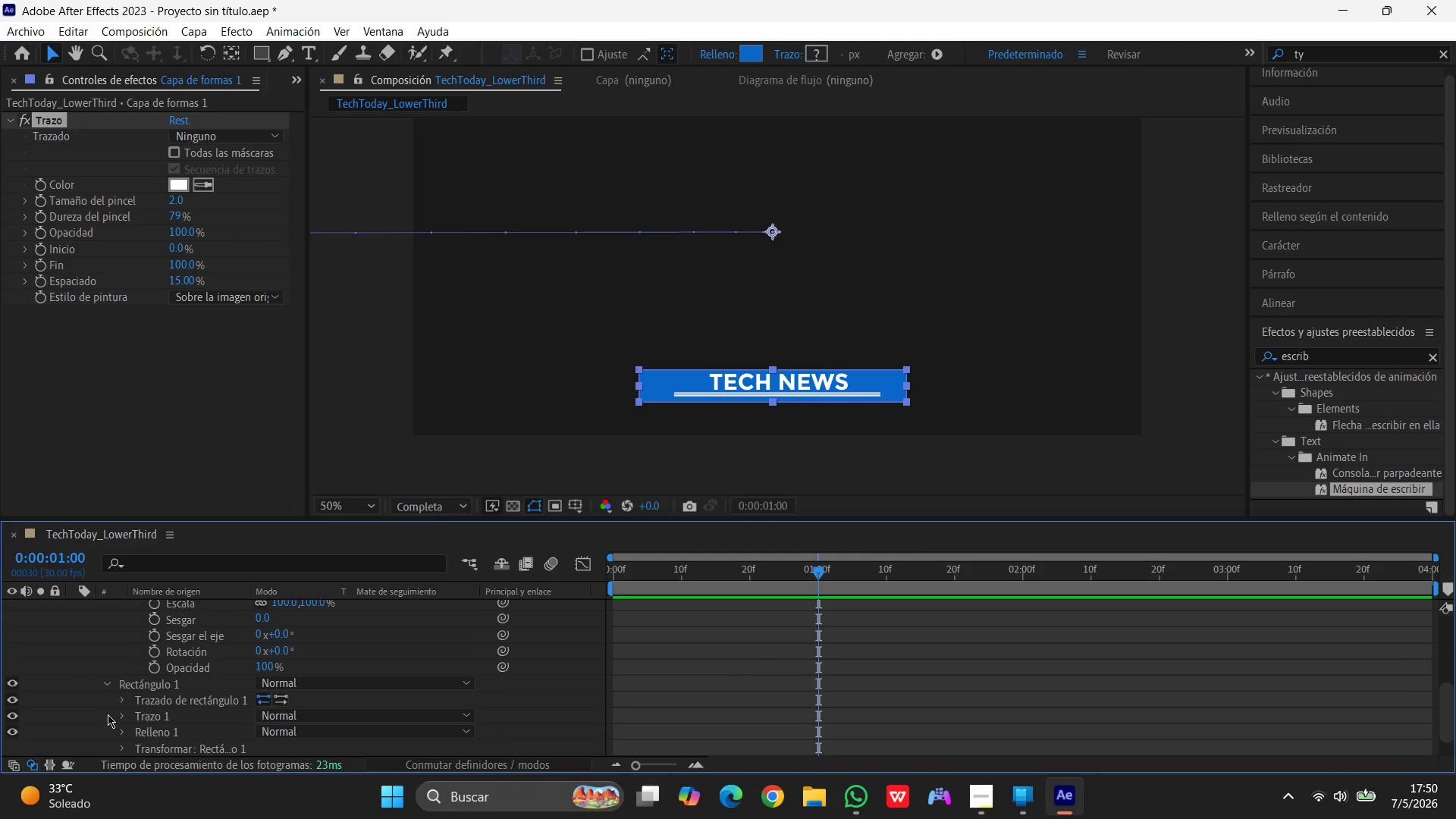 
scroll: coordinate [267, 703], scroll_direction: down, amount: 17.0
 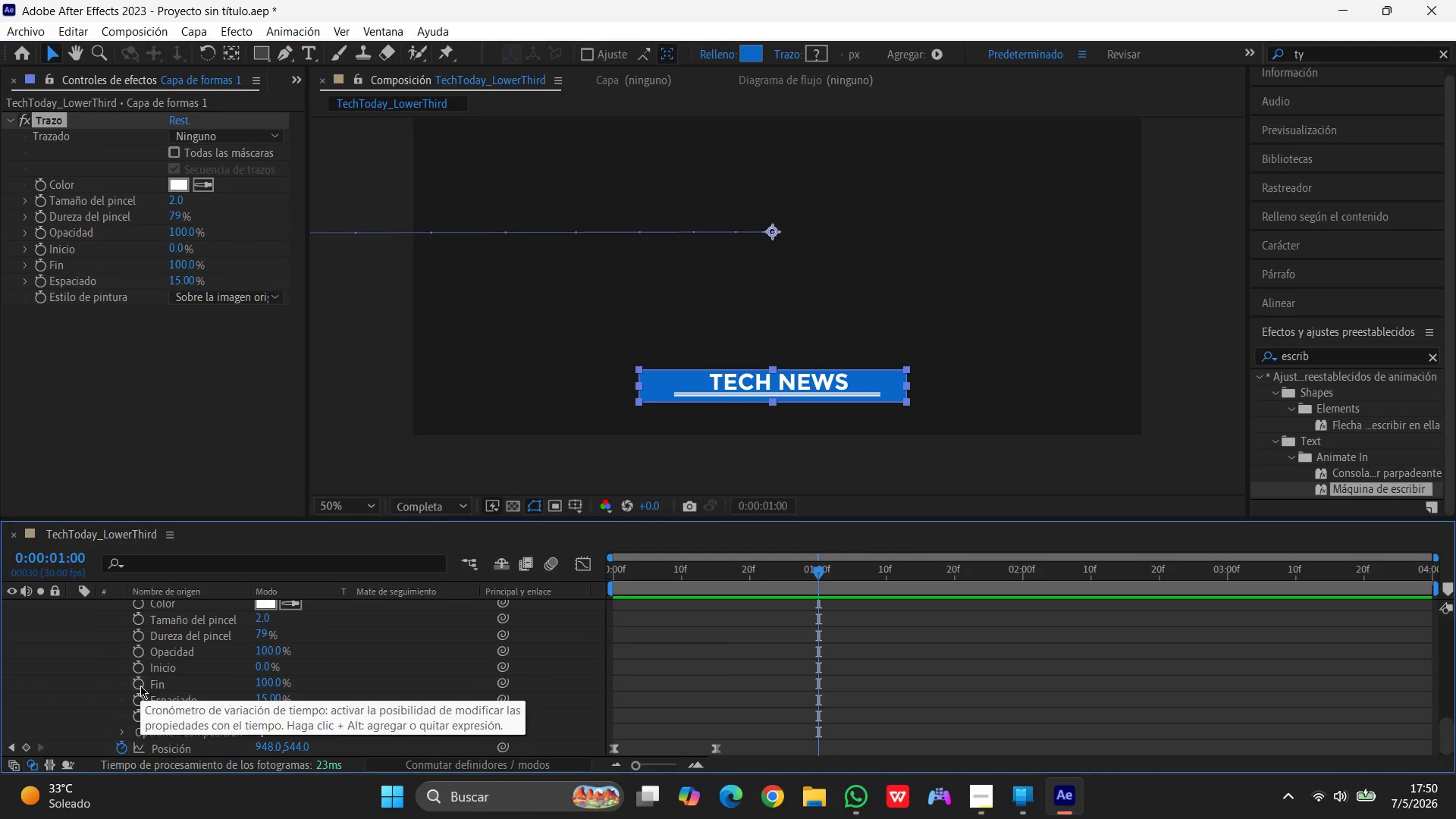 
left_click([140, 686])
 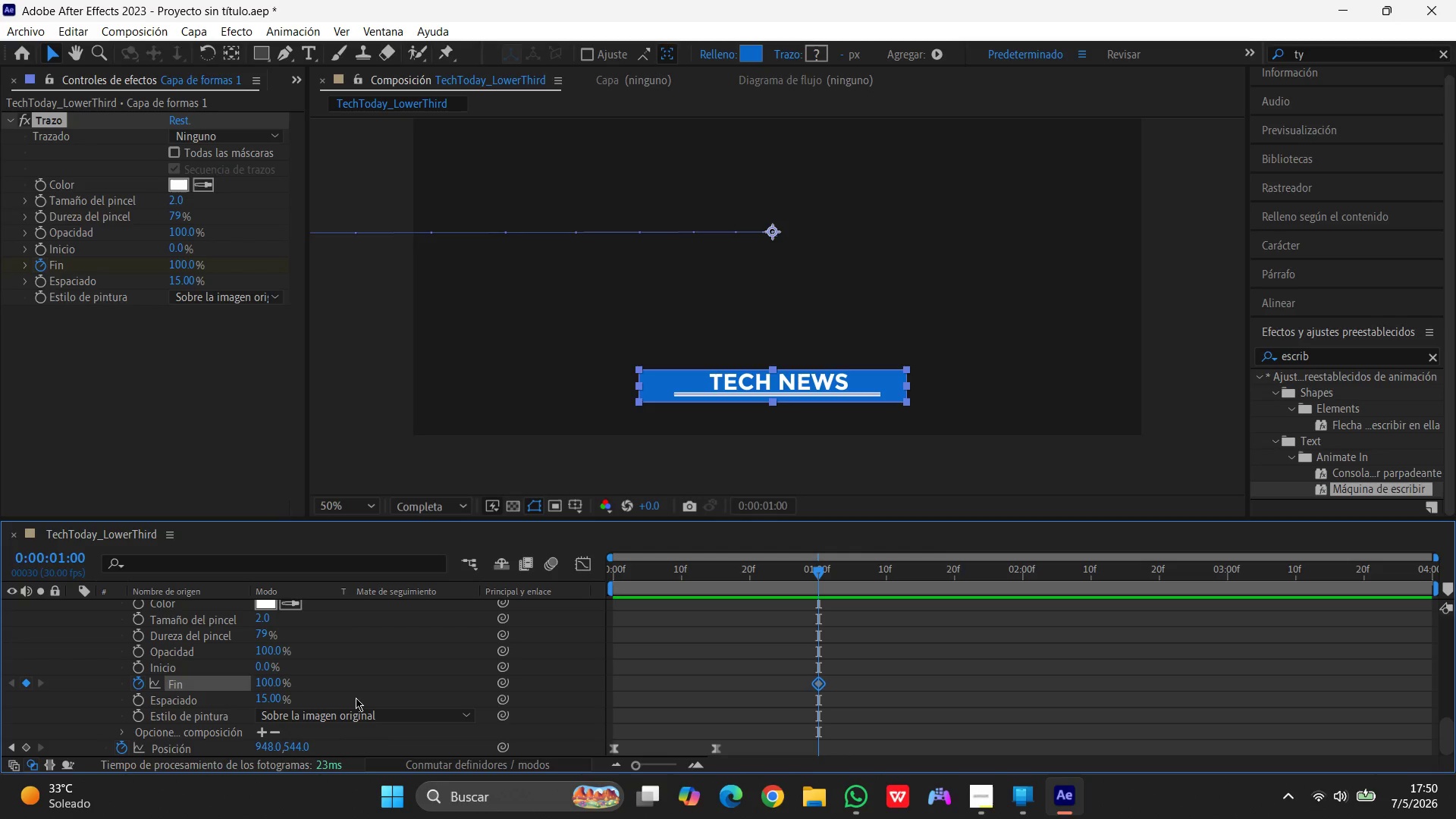 
left_click([265, 682])
 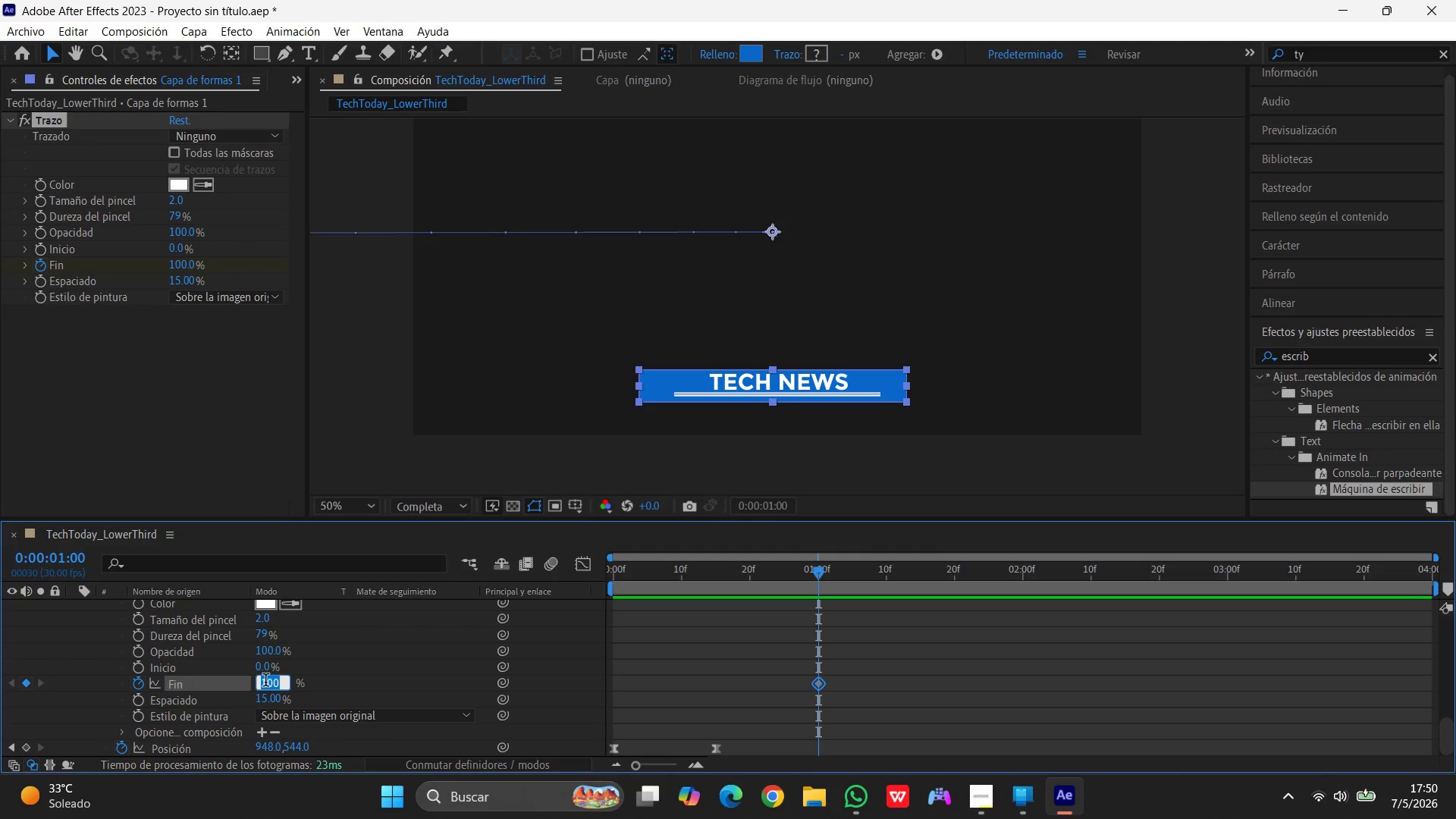 
key(Numpad0)
 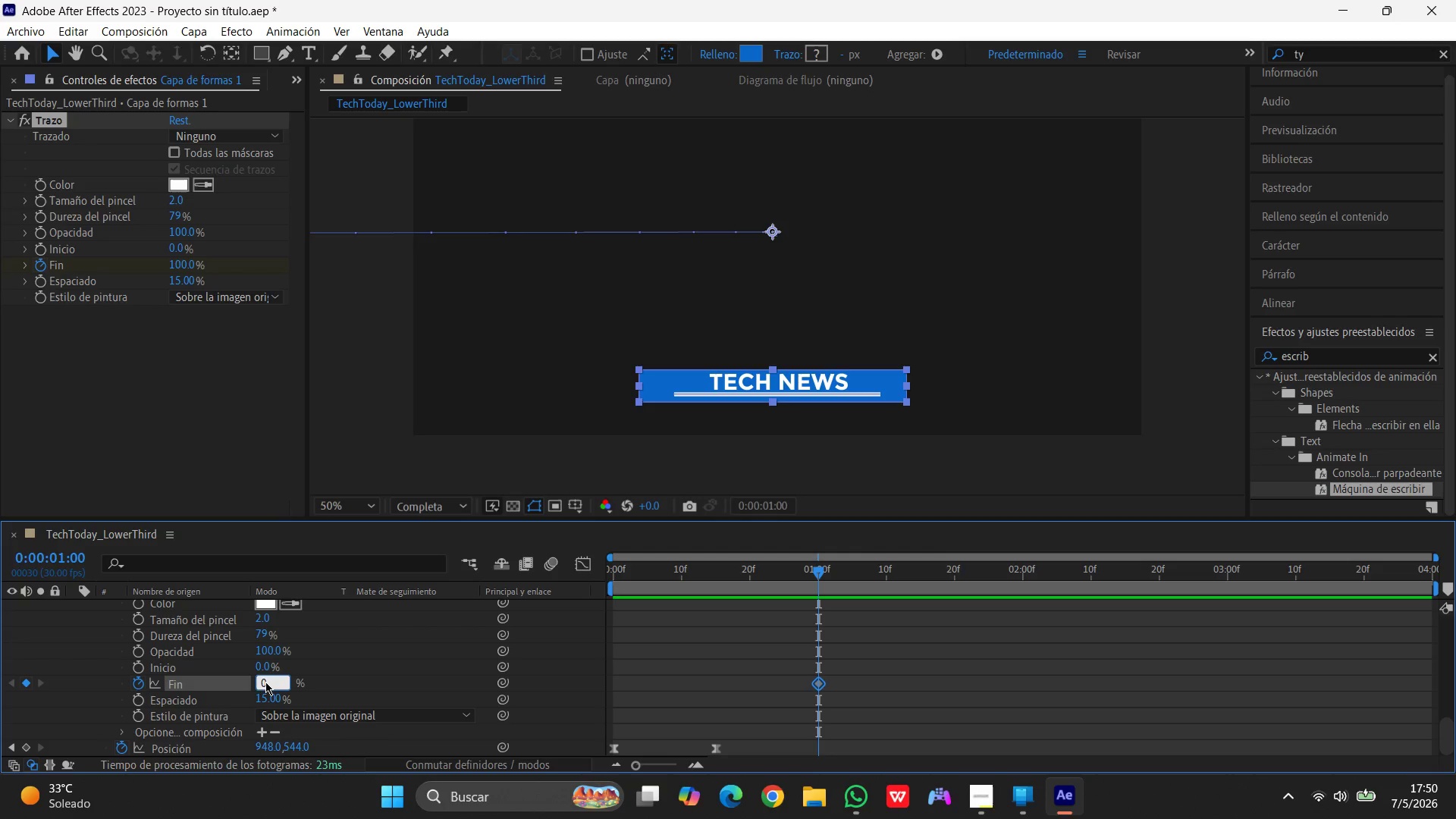 
key(Enter)
 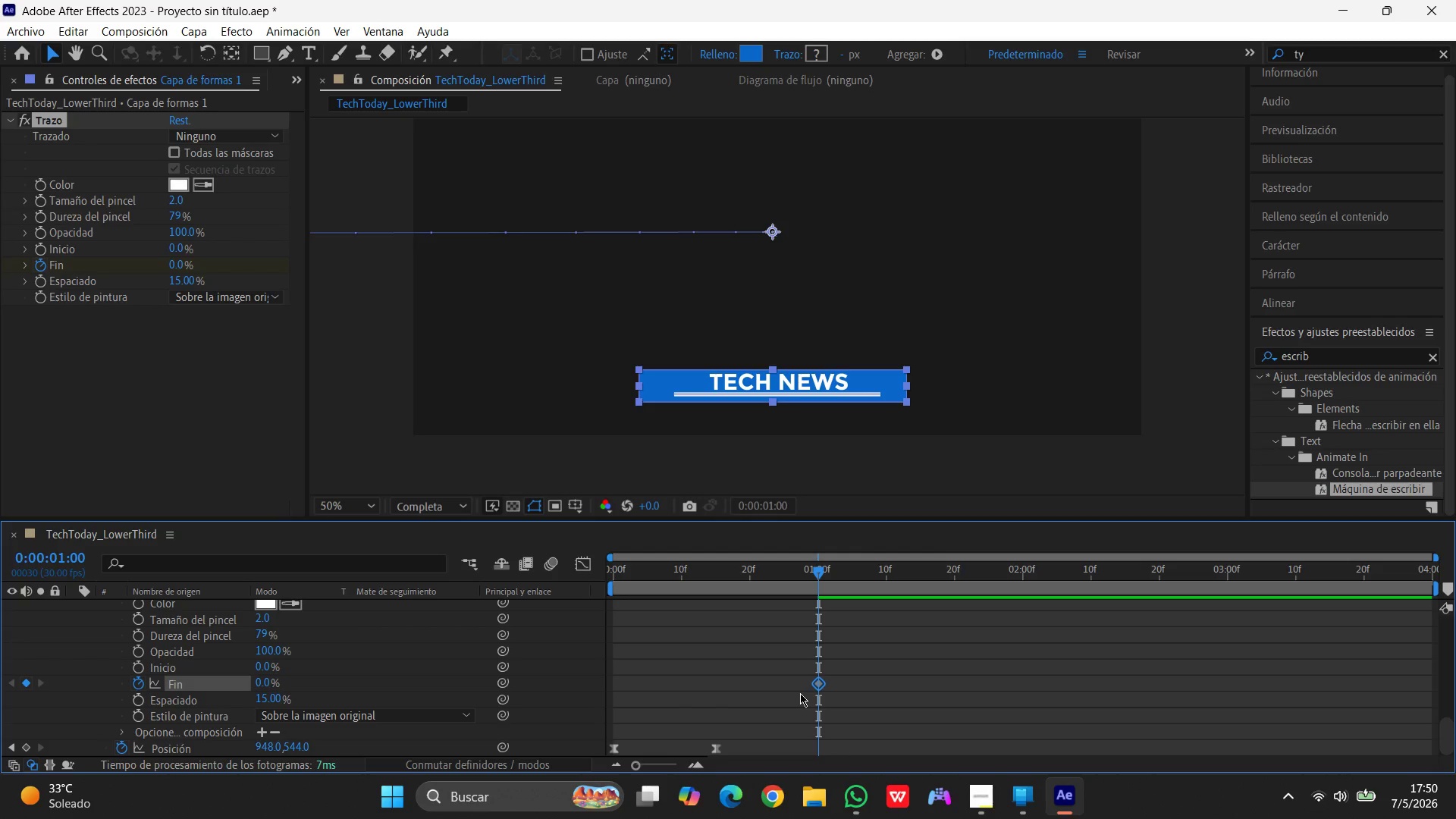 
wait(10.89)
 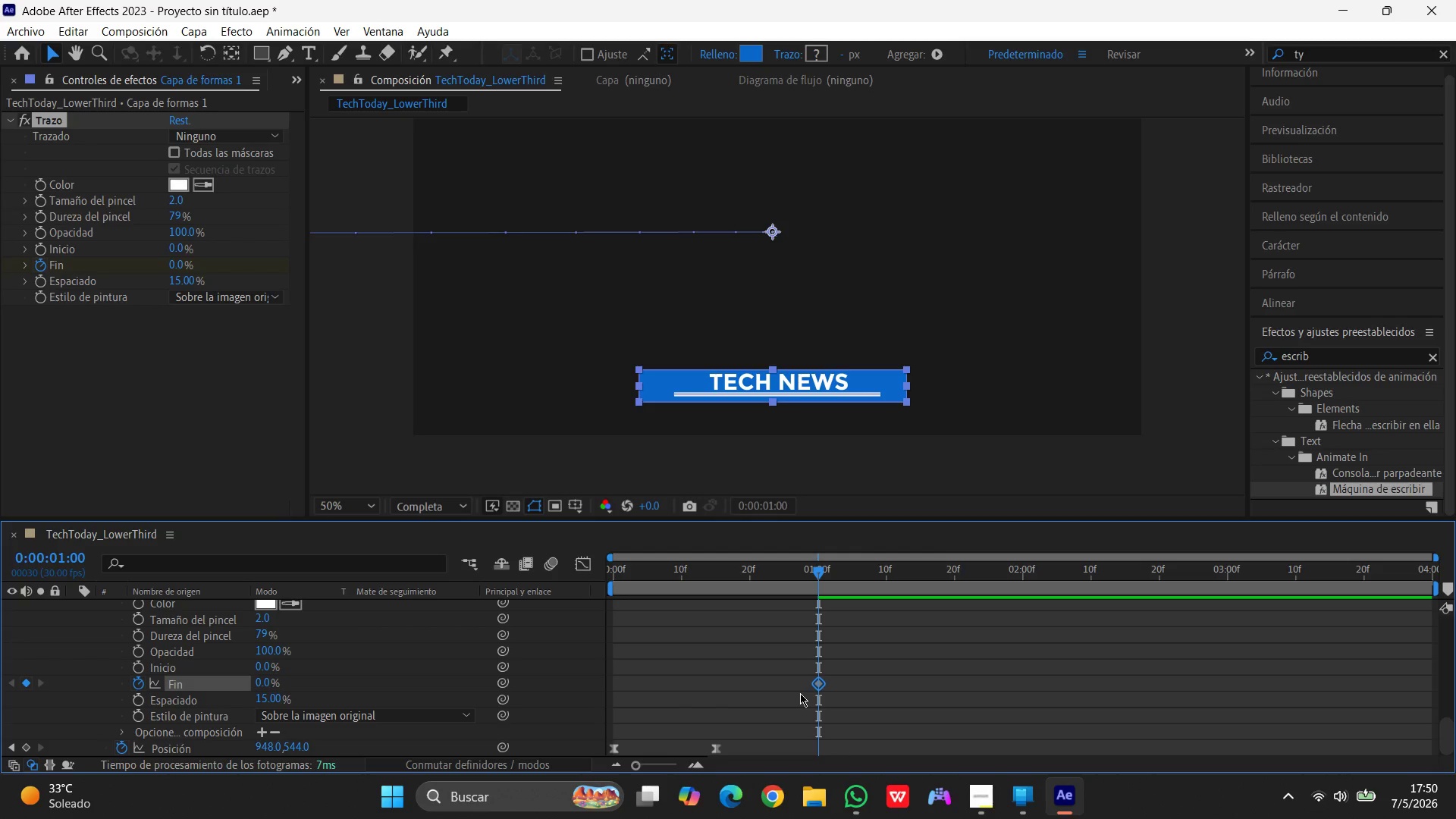 
left_click_drag(start_coordinate=[817, 570], to_coordinate=[886, 564])
 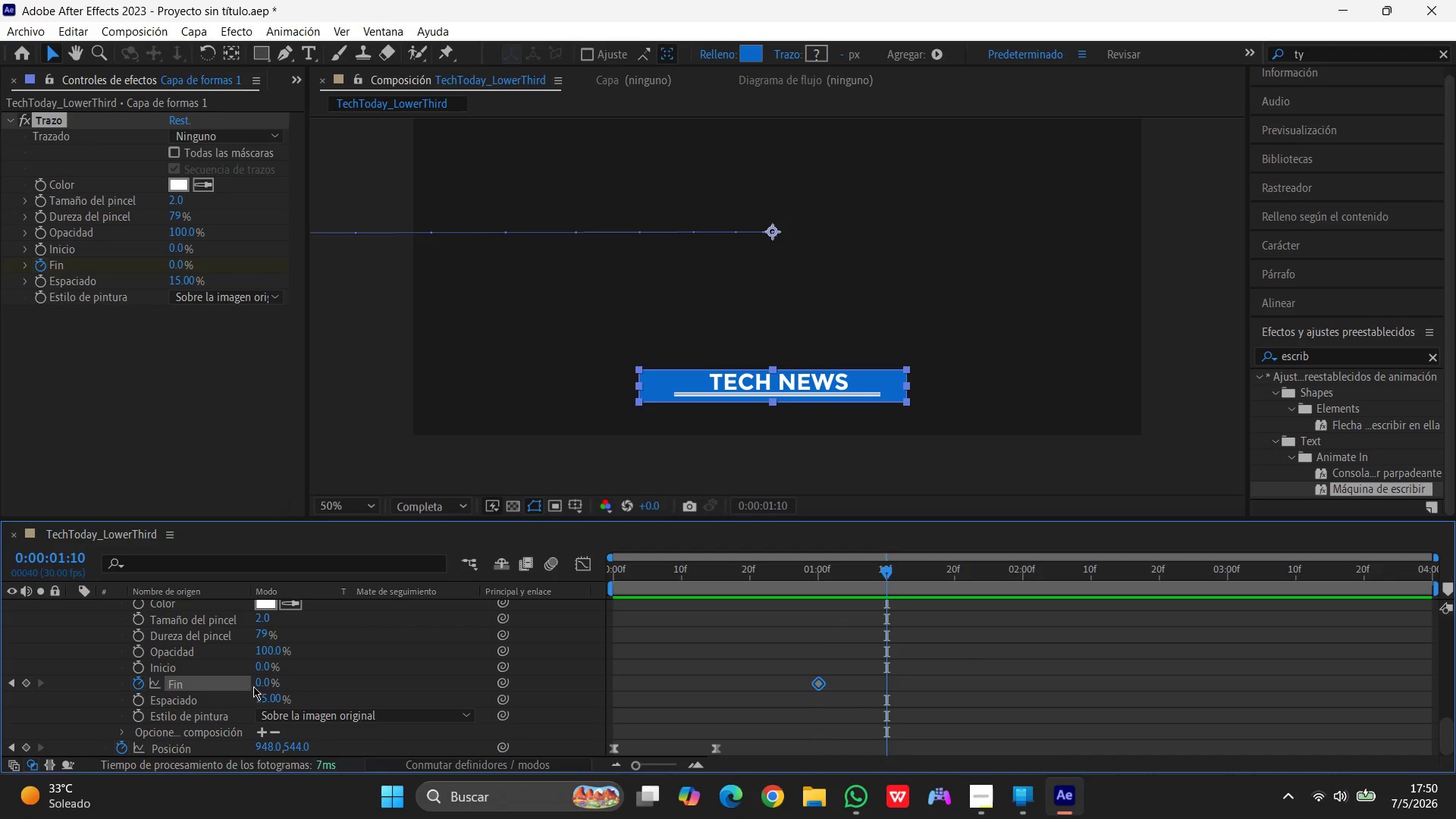 
left_click([258, 682])
 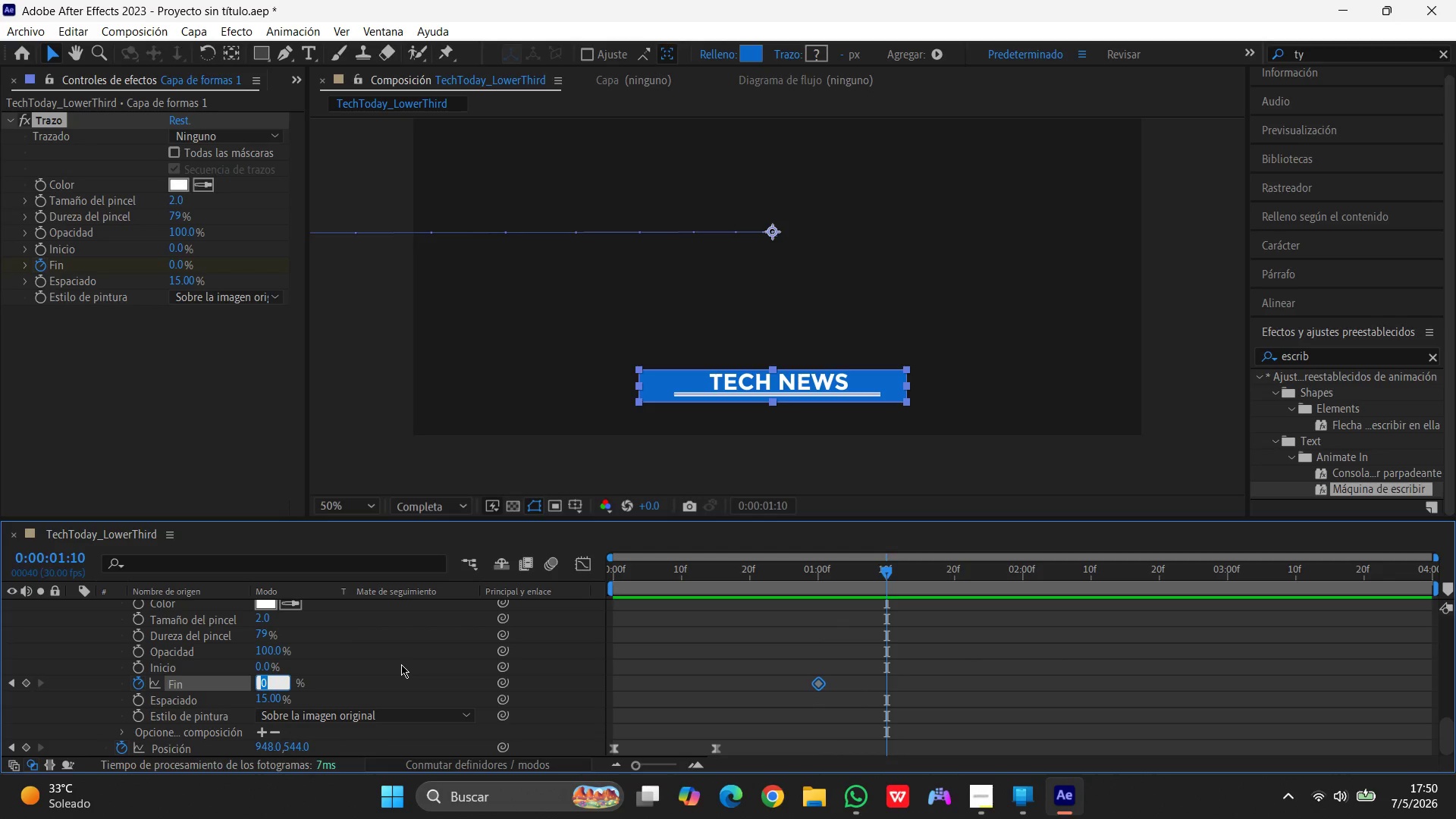 
key(Numpad1)
 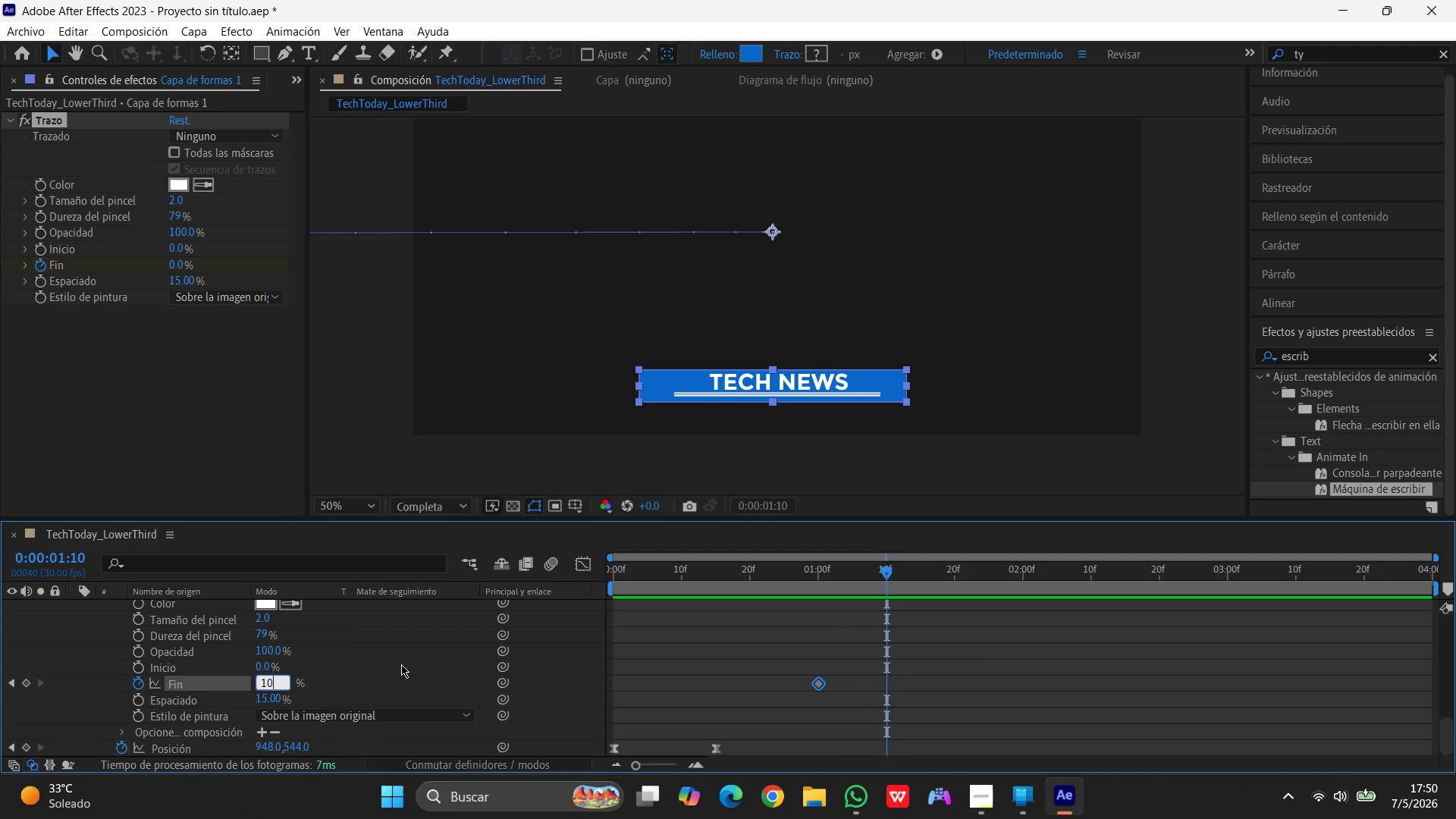 
key(Numpad0)
 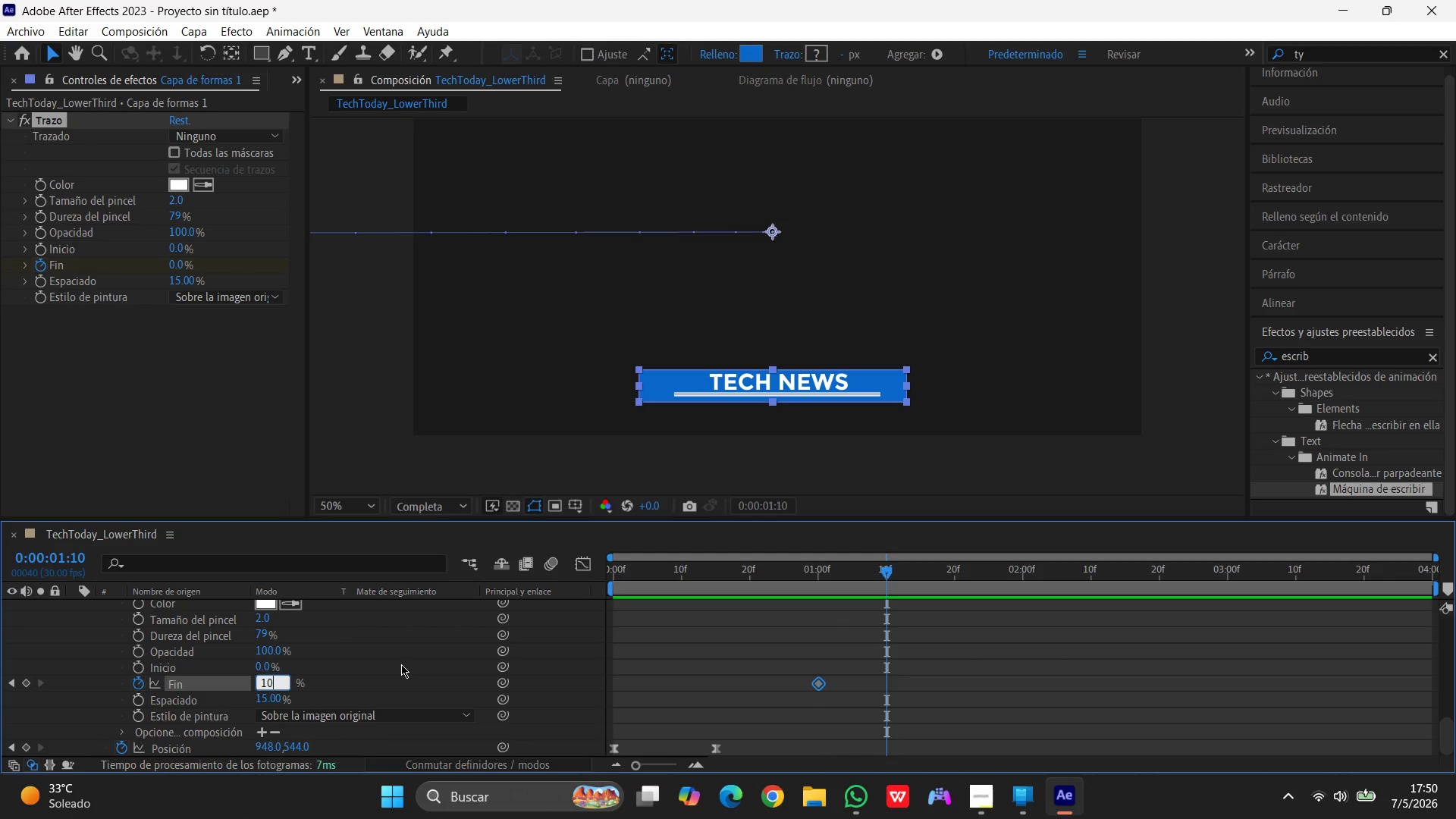 
key(Numpad0)
 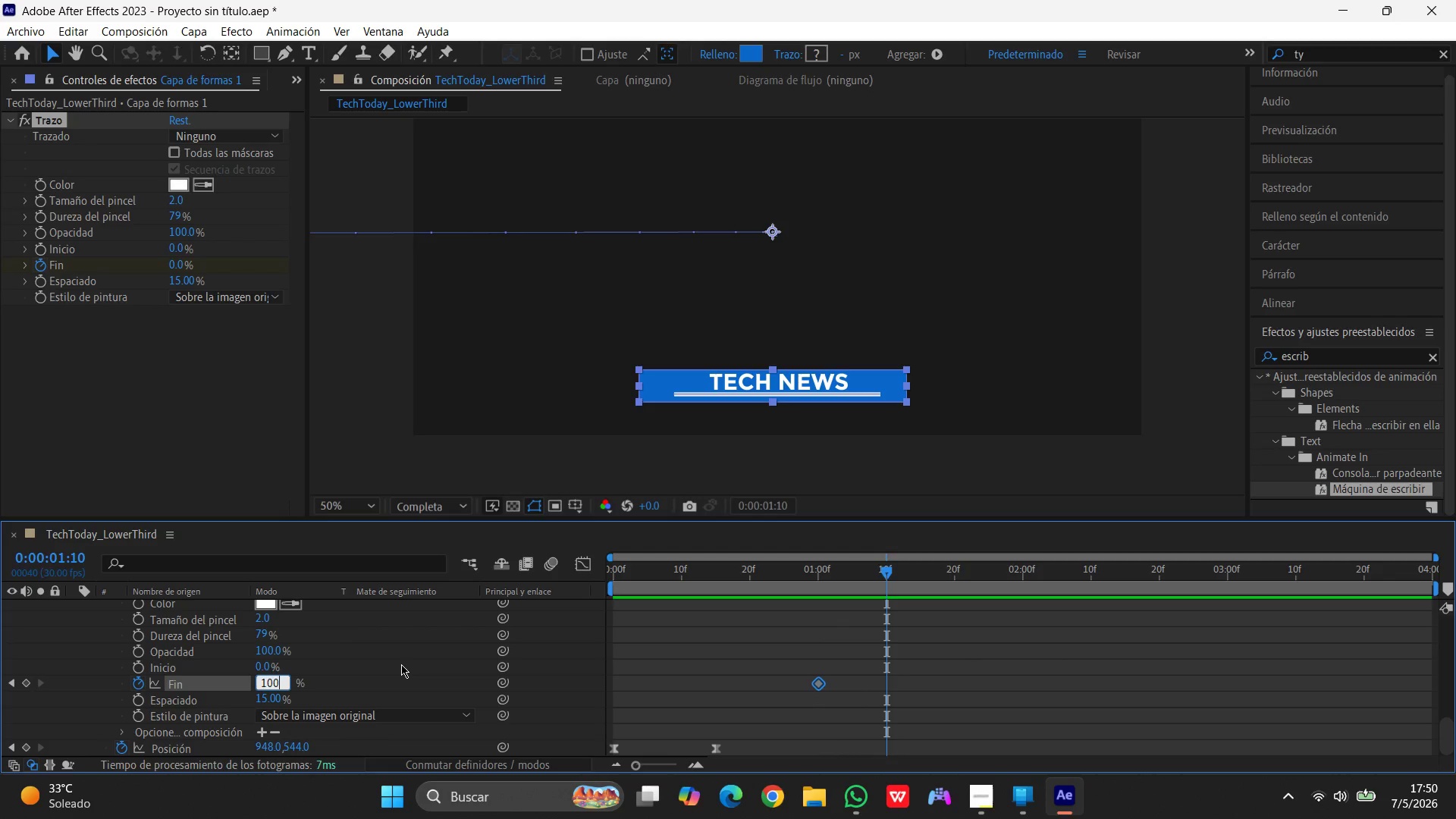 
key(Enter)
 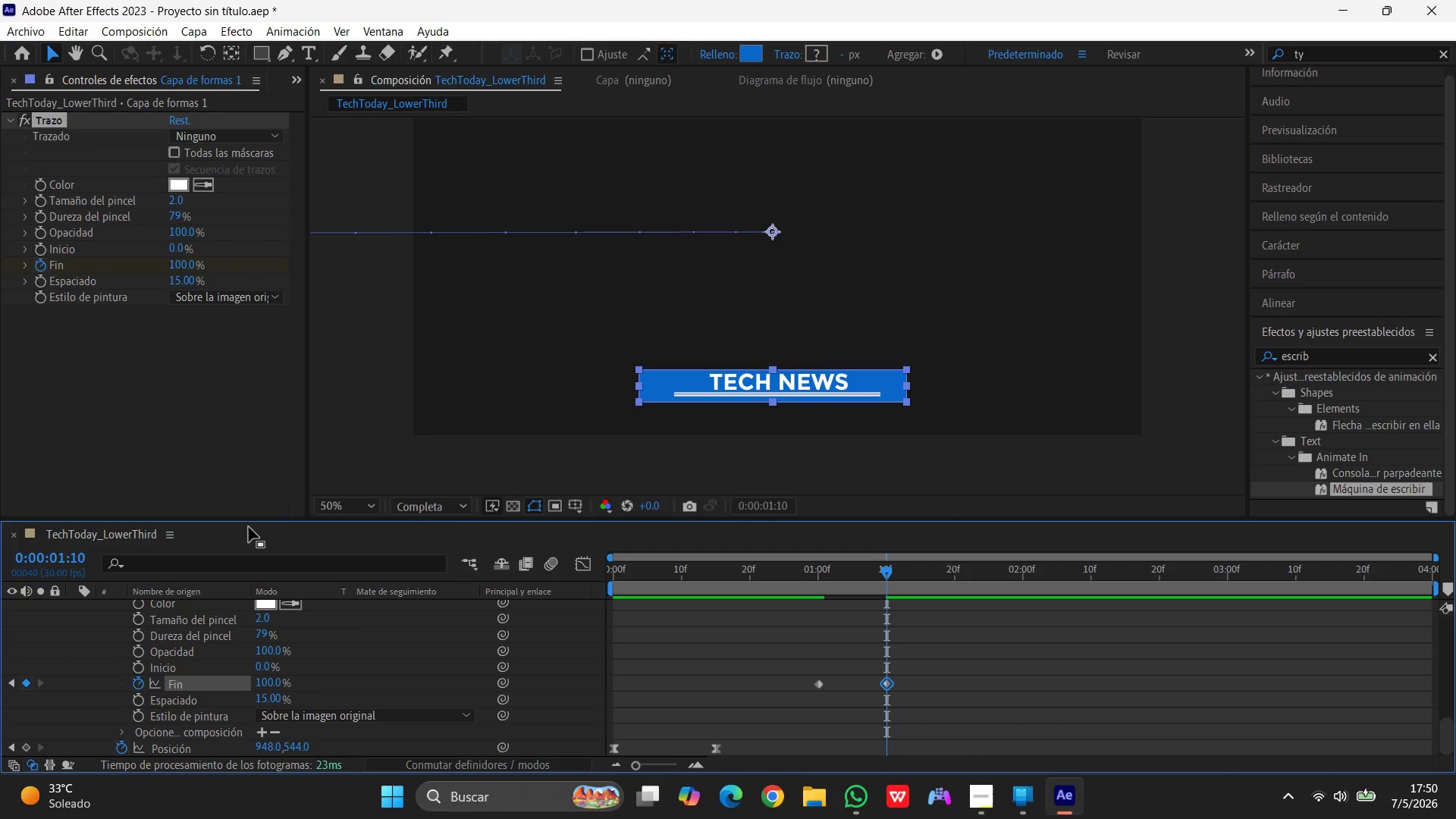 
wait(7.91)
 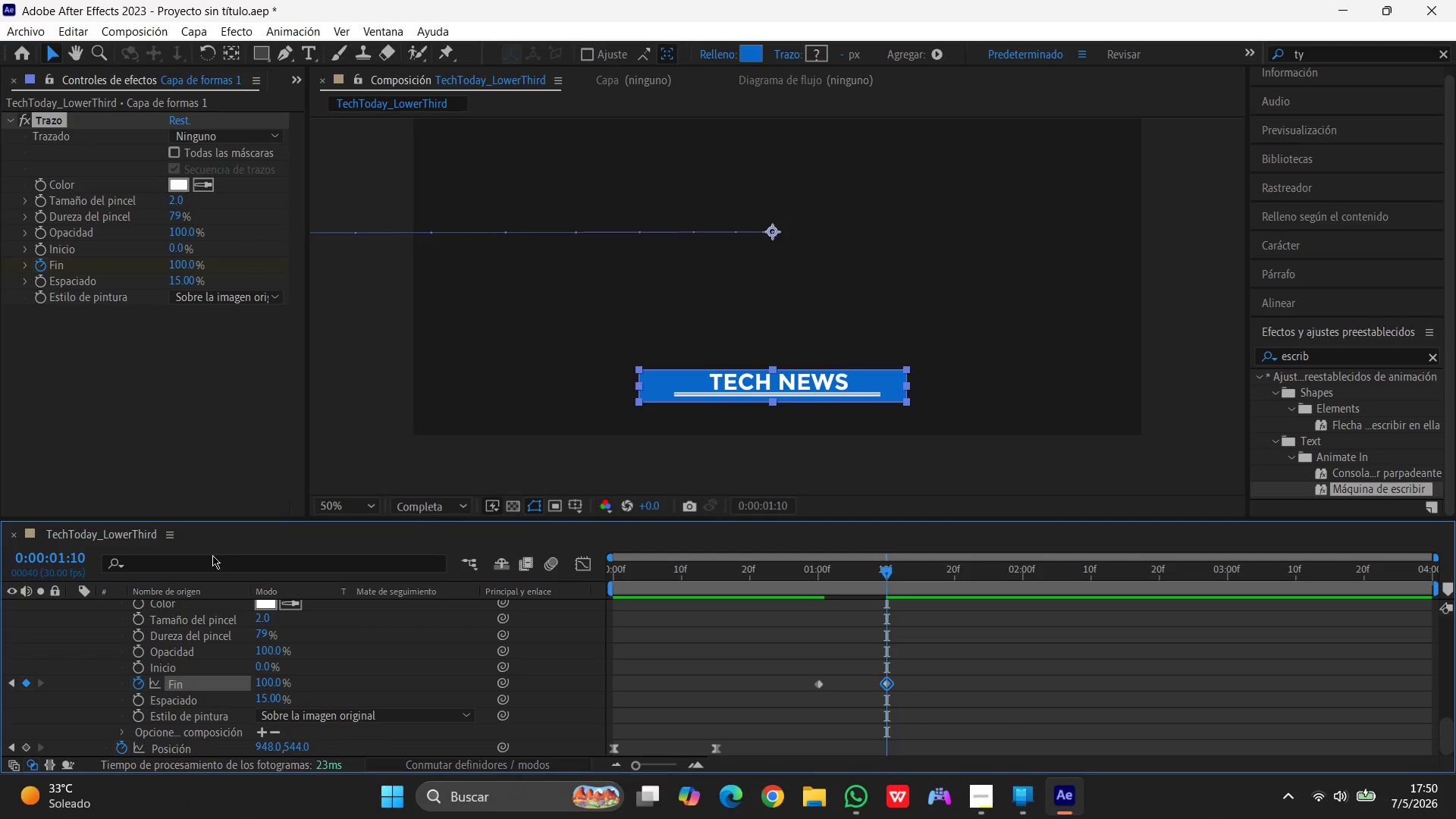 
key(Control+Z)
 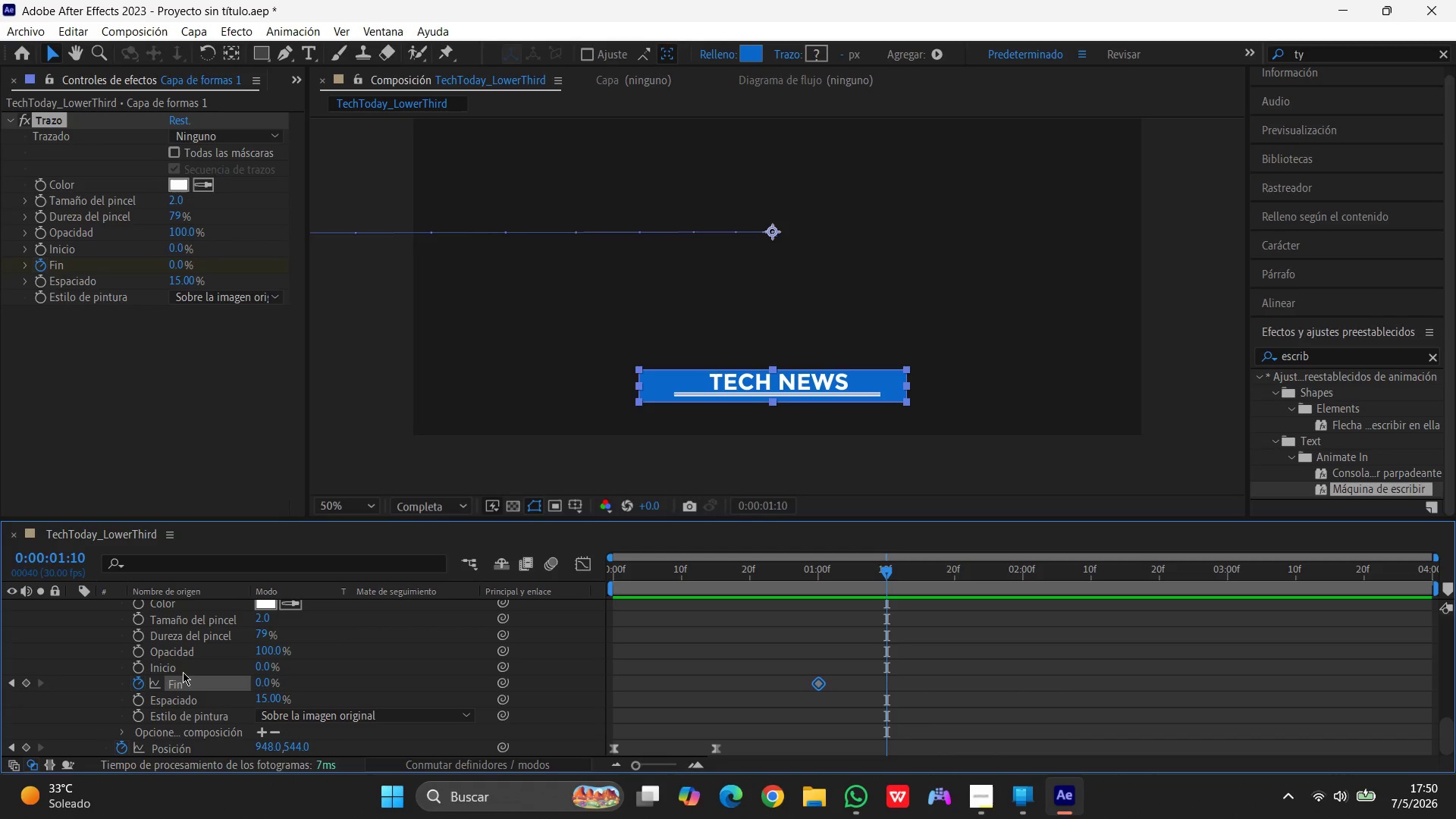 
key(Control+Z)
 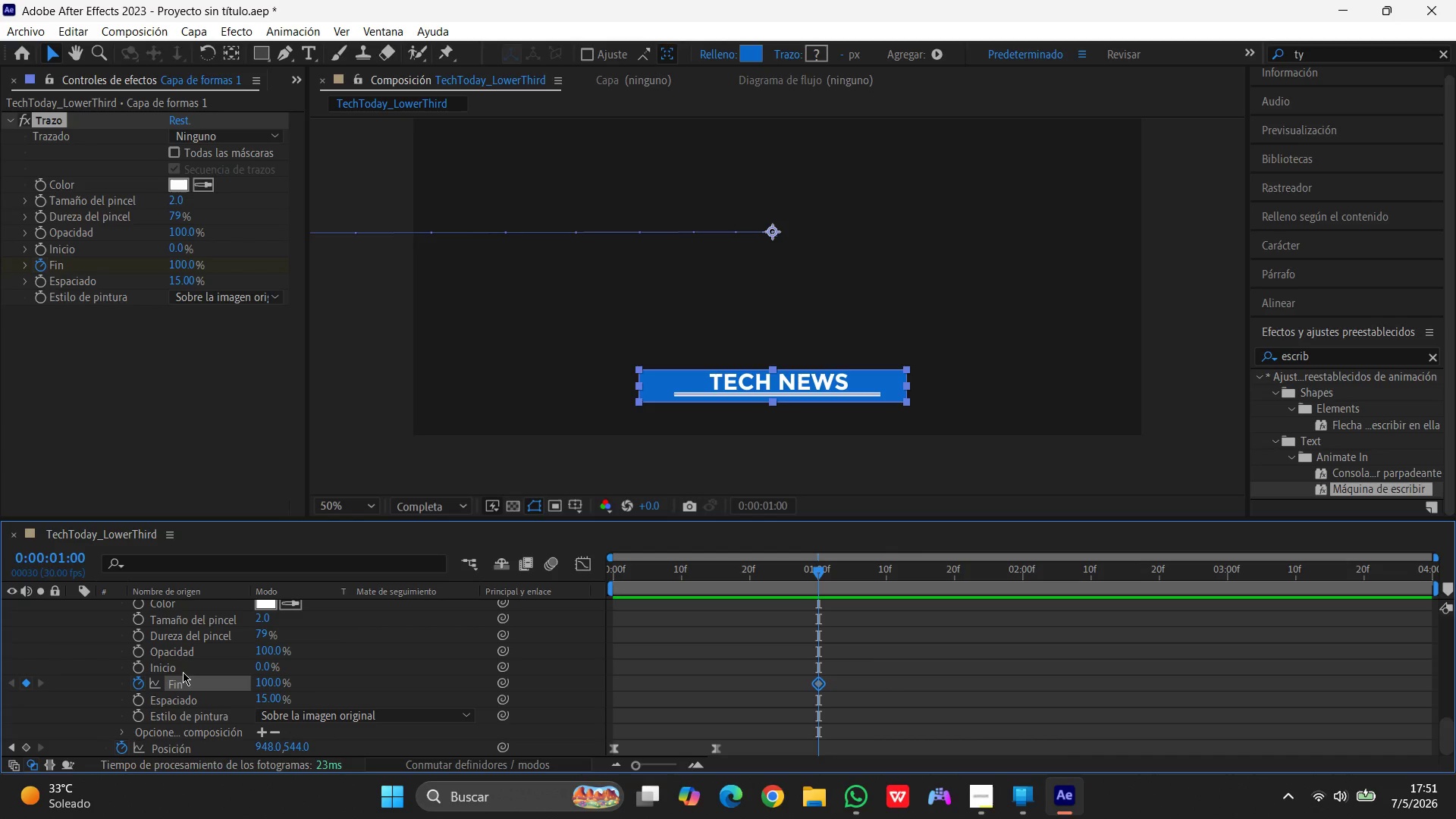 
key(Control+Z)
 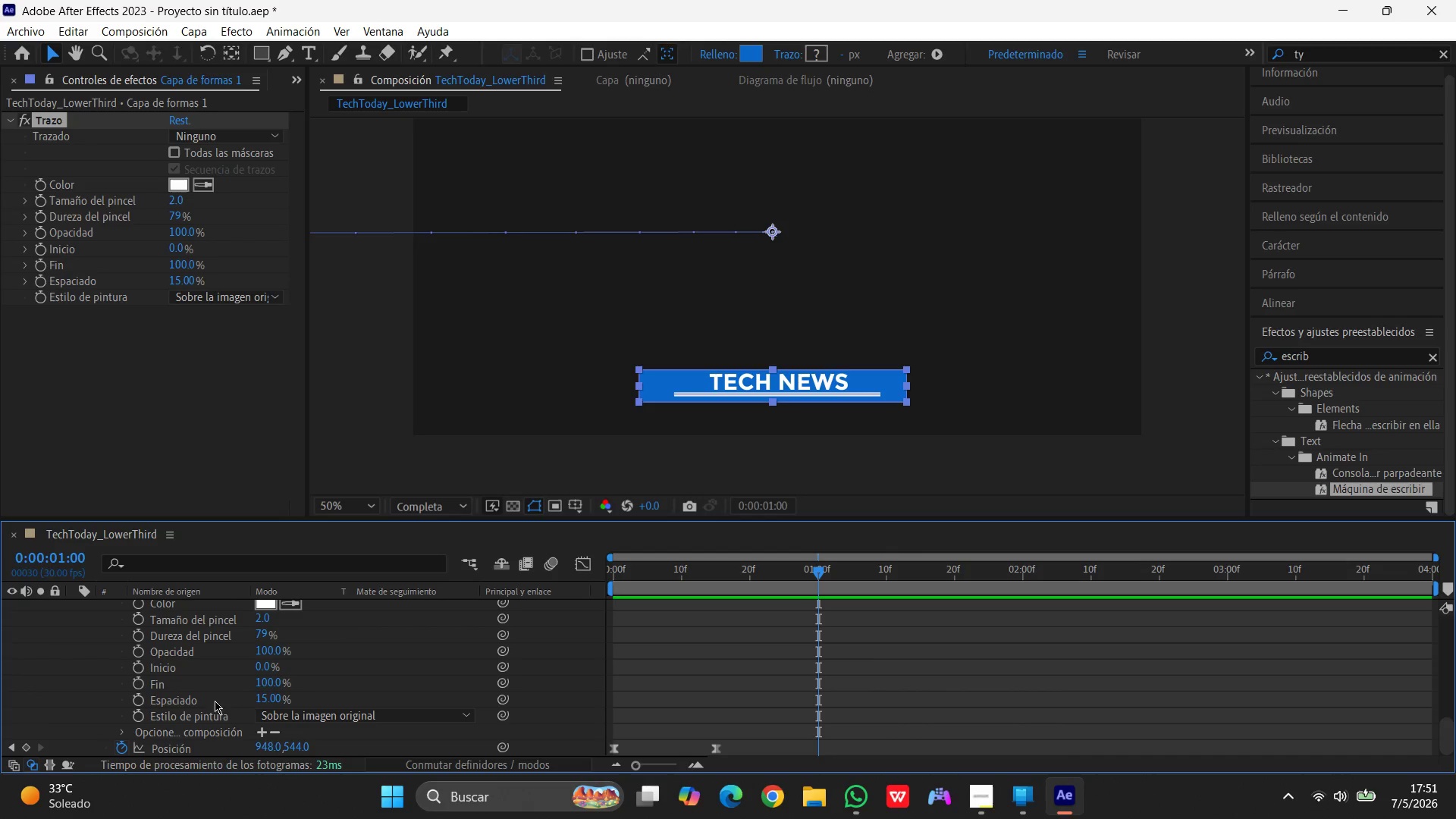 
scroll: coordinate [265, 683], scroll_direction: up, amount: 5.0
 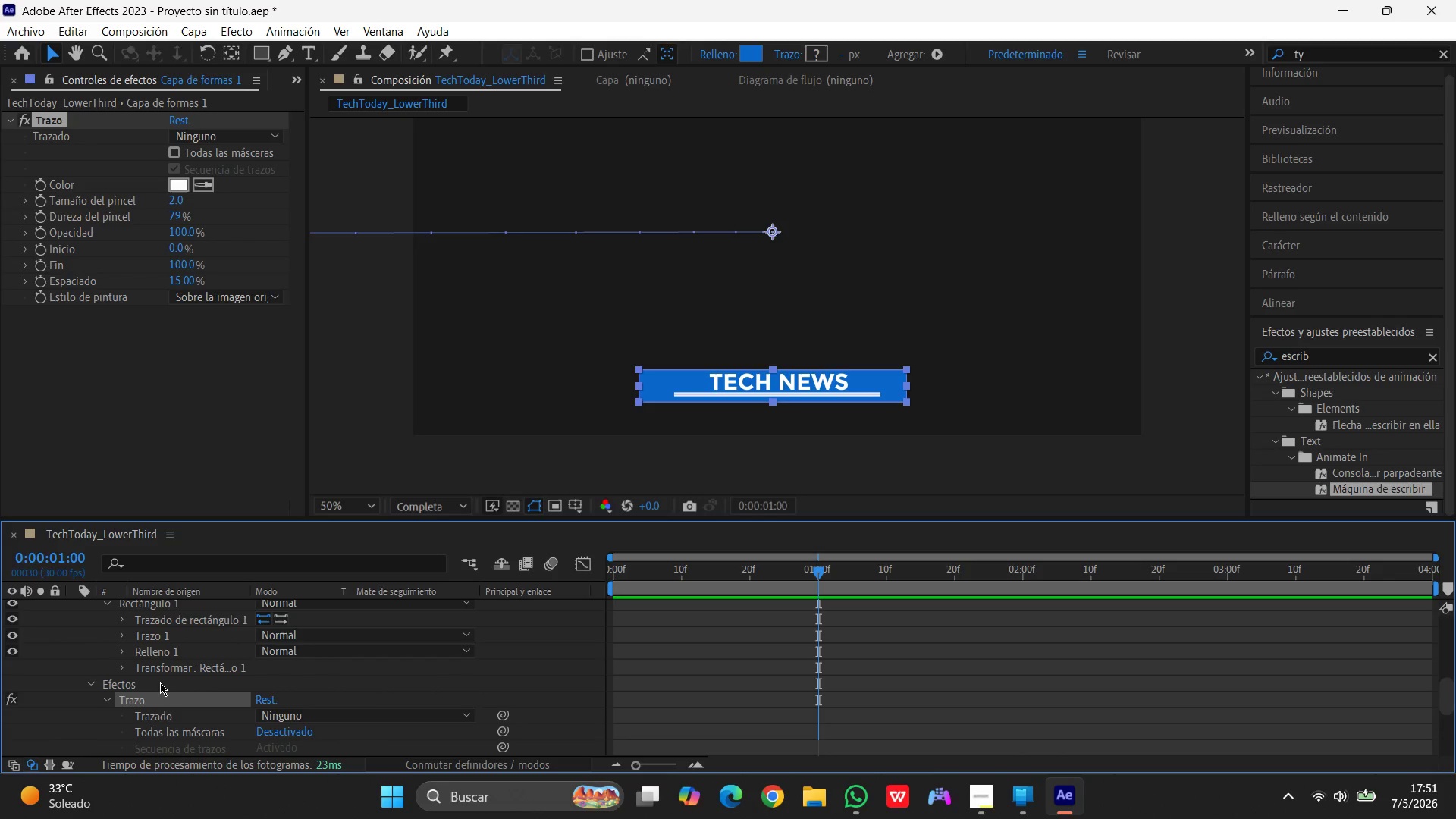 
left_click([155, 667])
 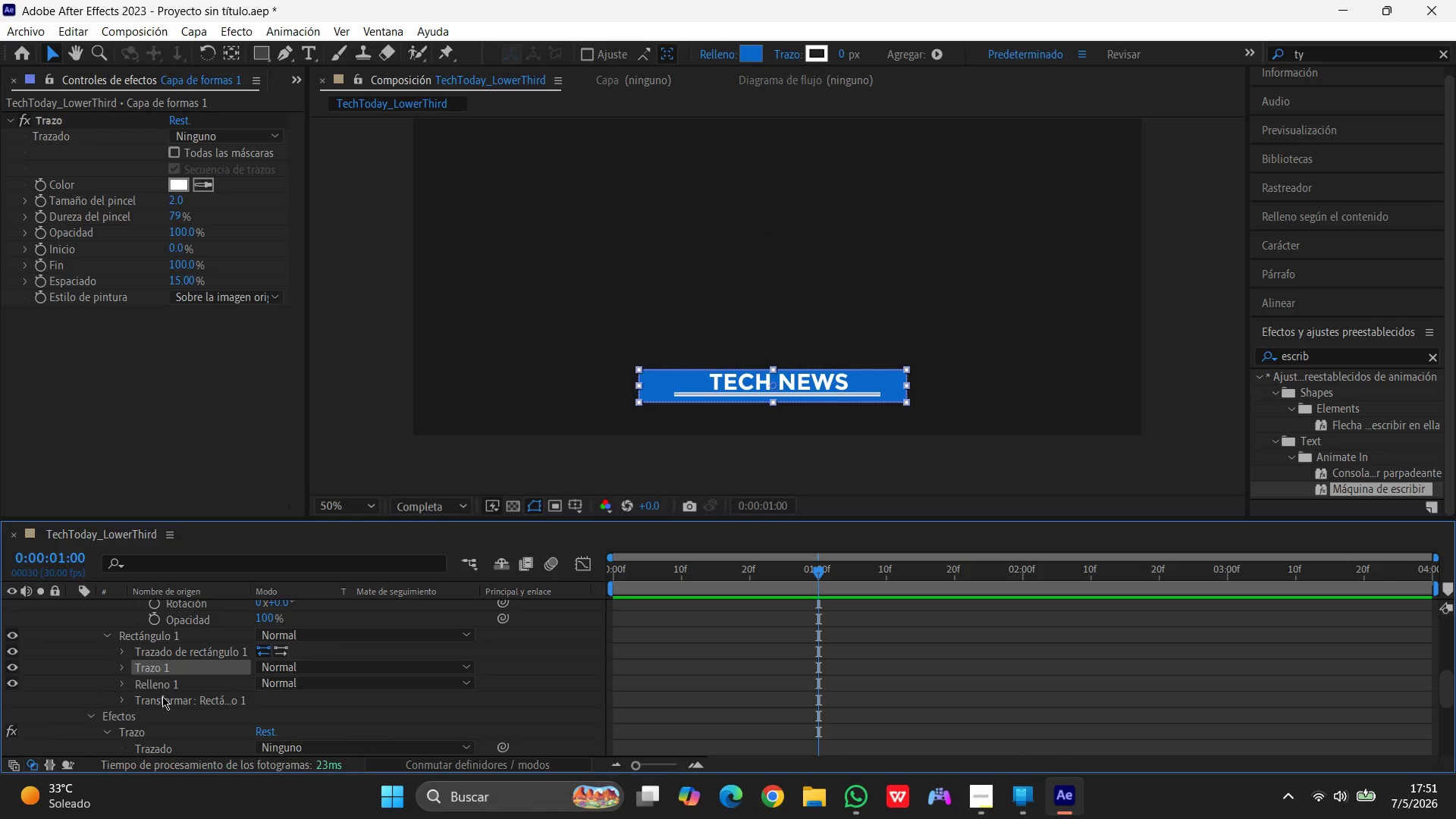 
scroll: coordinate [153, 688], scroll_direction: up, amount: 2.0
 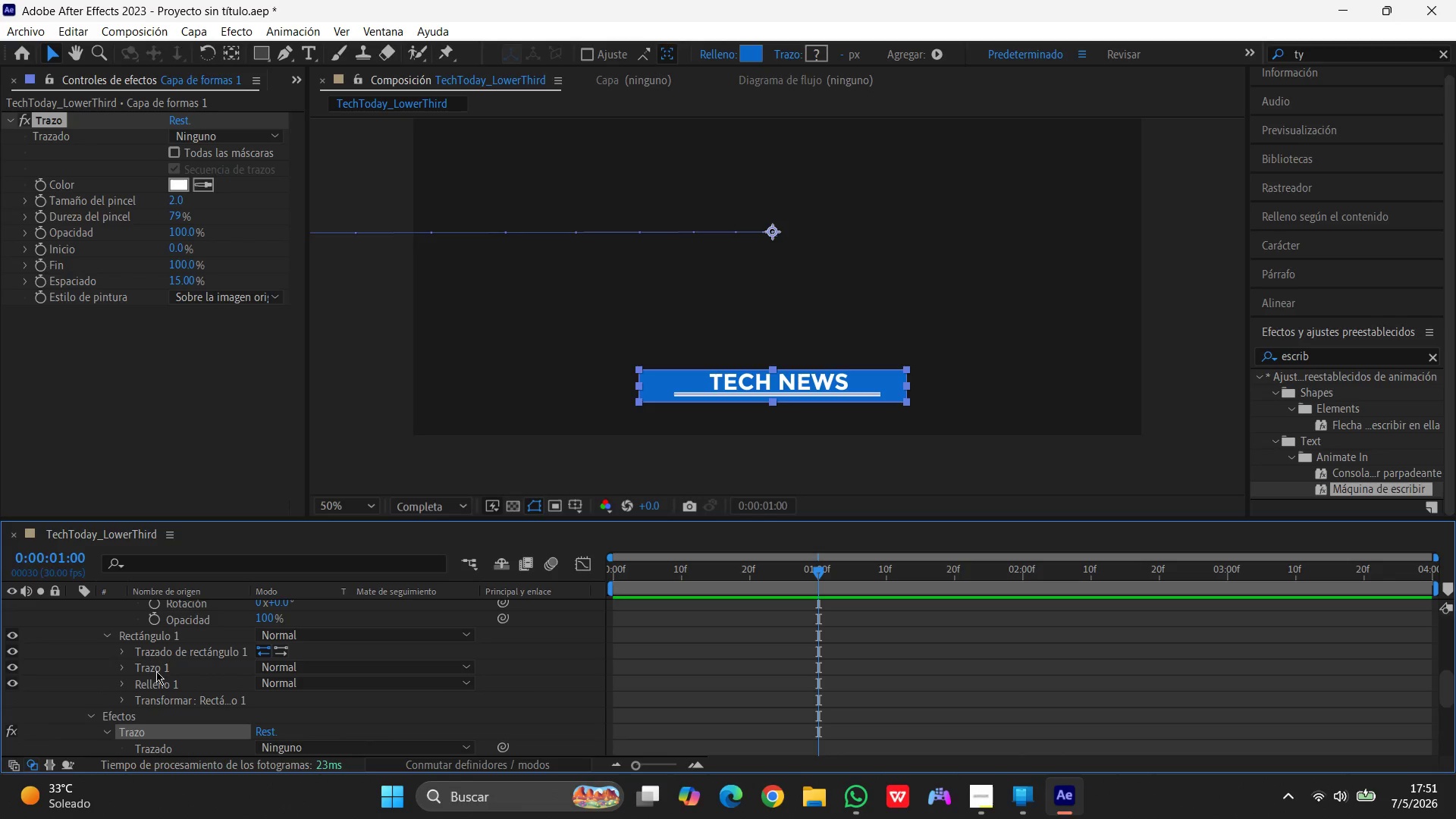 
left_click([157, 684])
 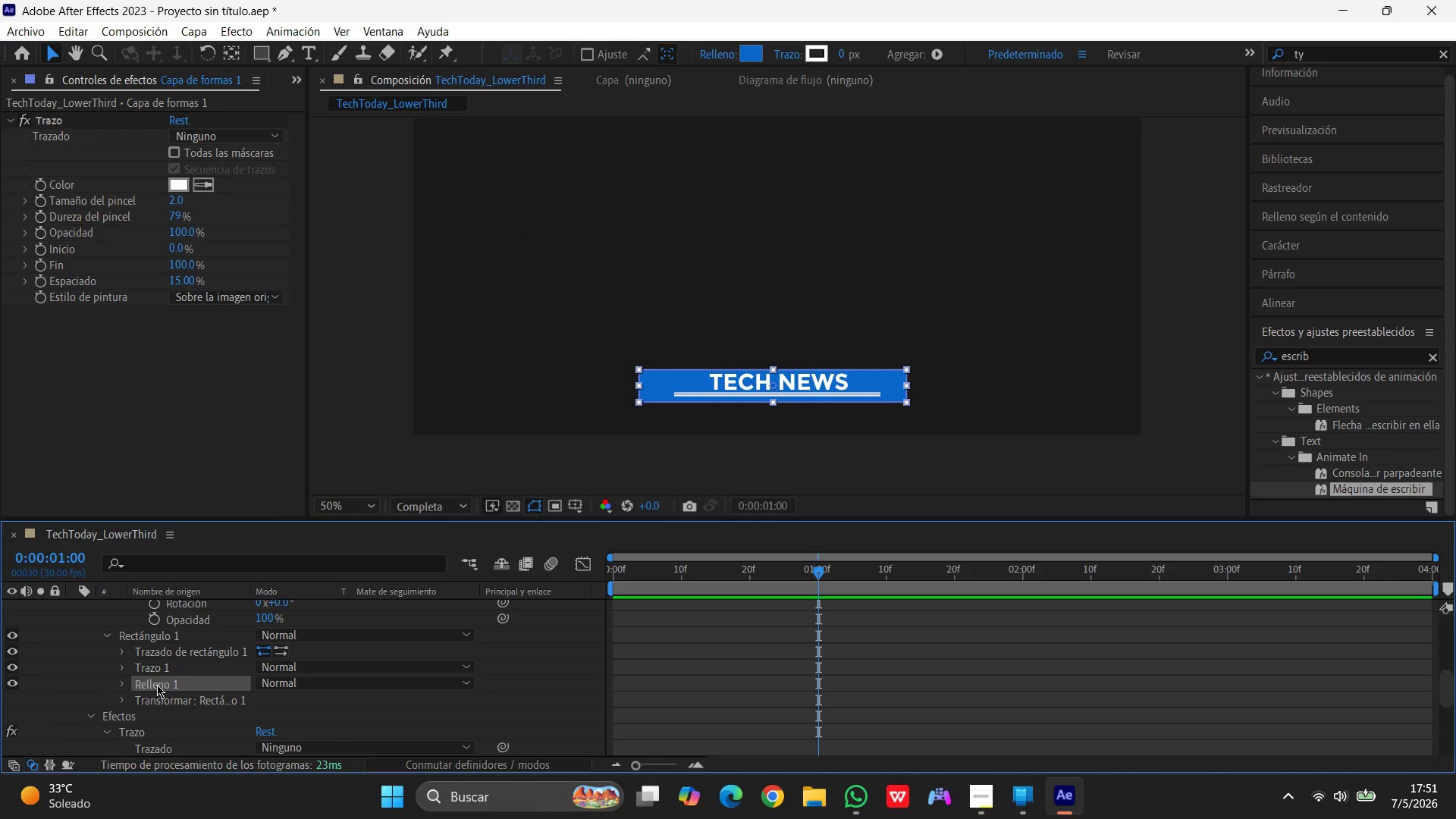 
scroll: coordinate [156, 682], scroll_direction: up, amount: 10.0
 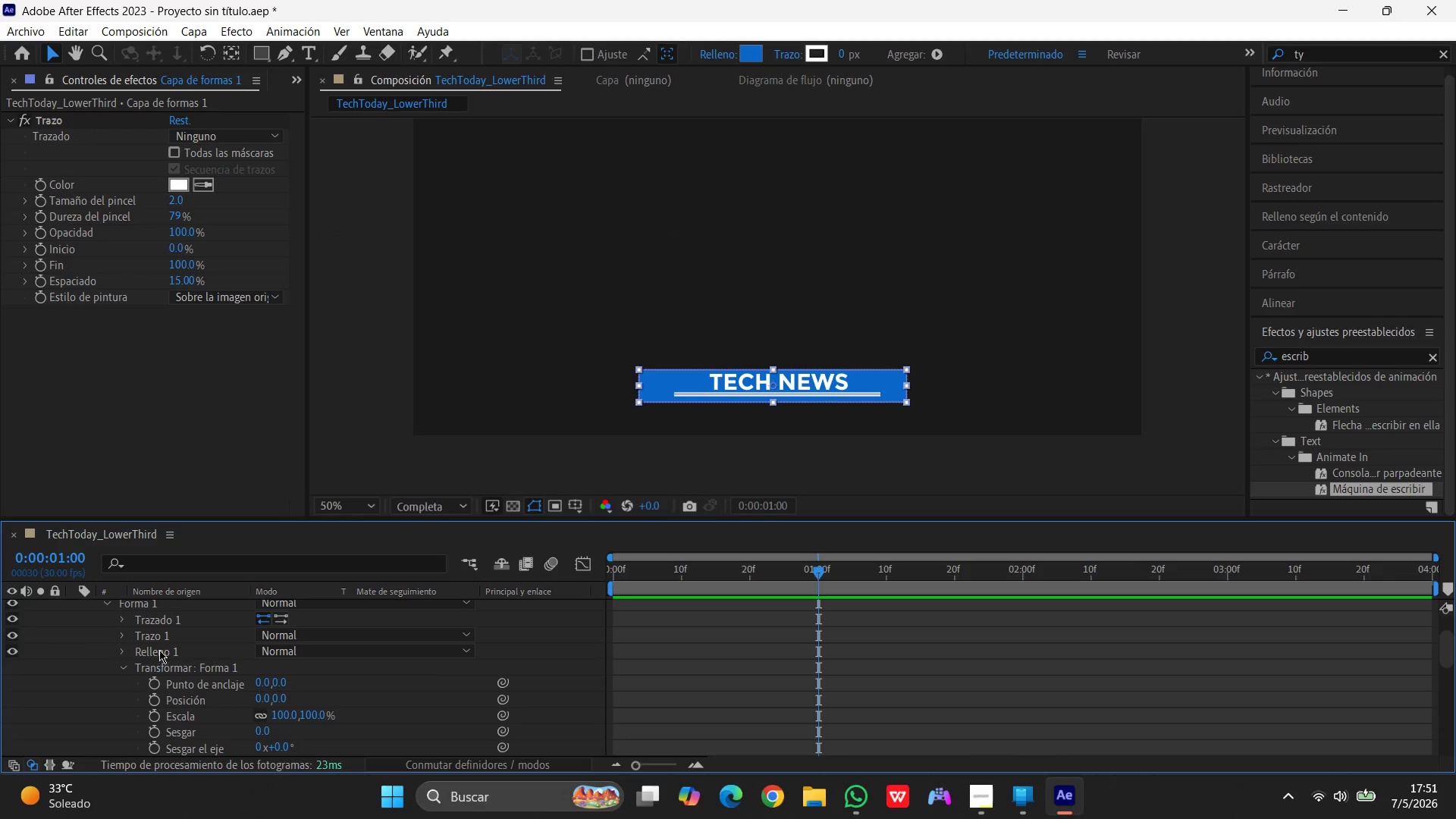 
left_click([153, 635])
 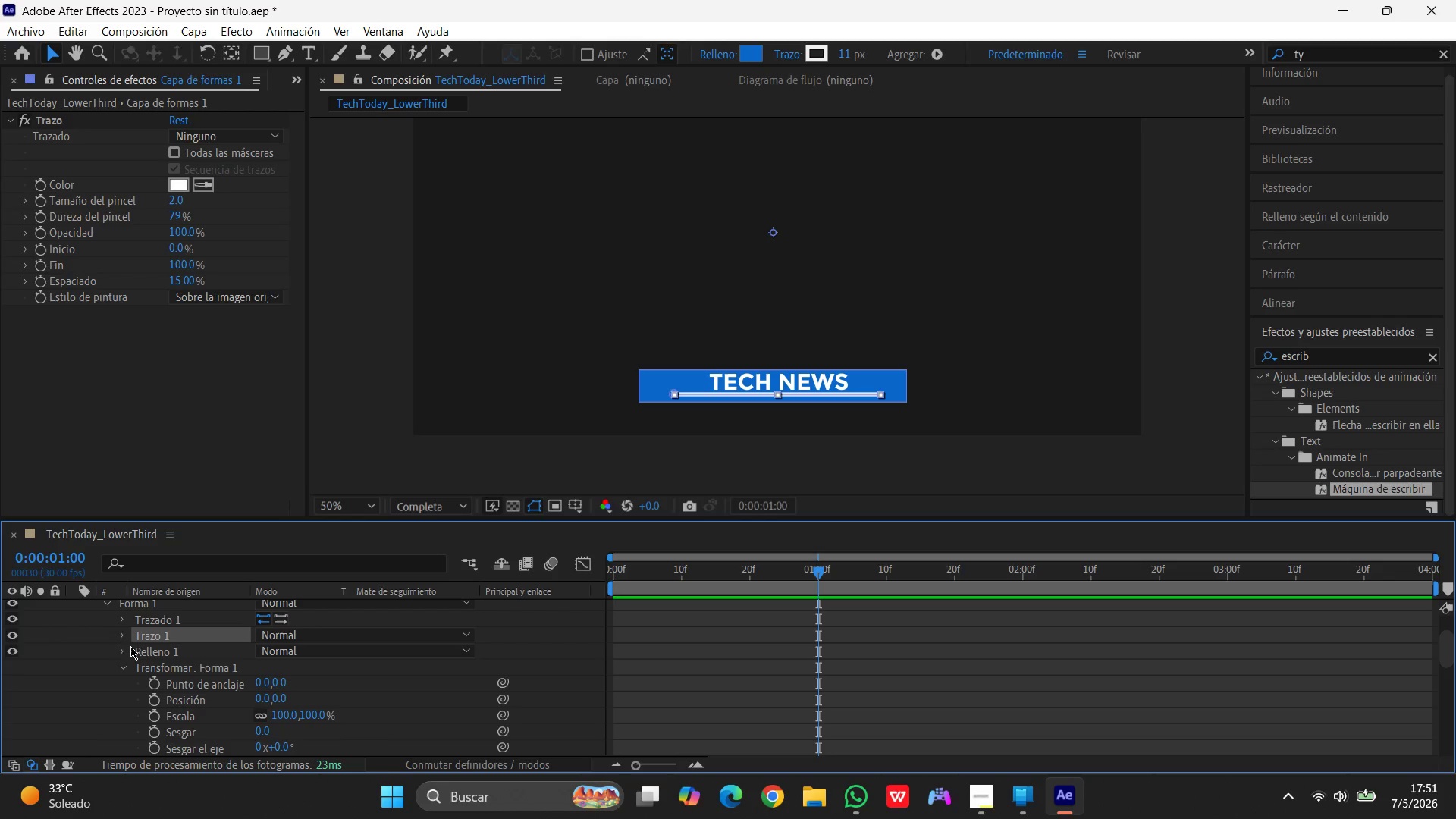 
left_click([124, 637])
 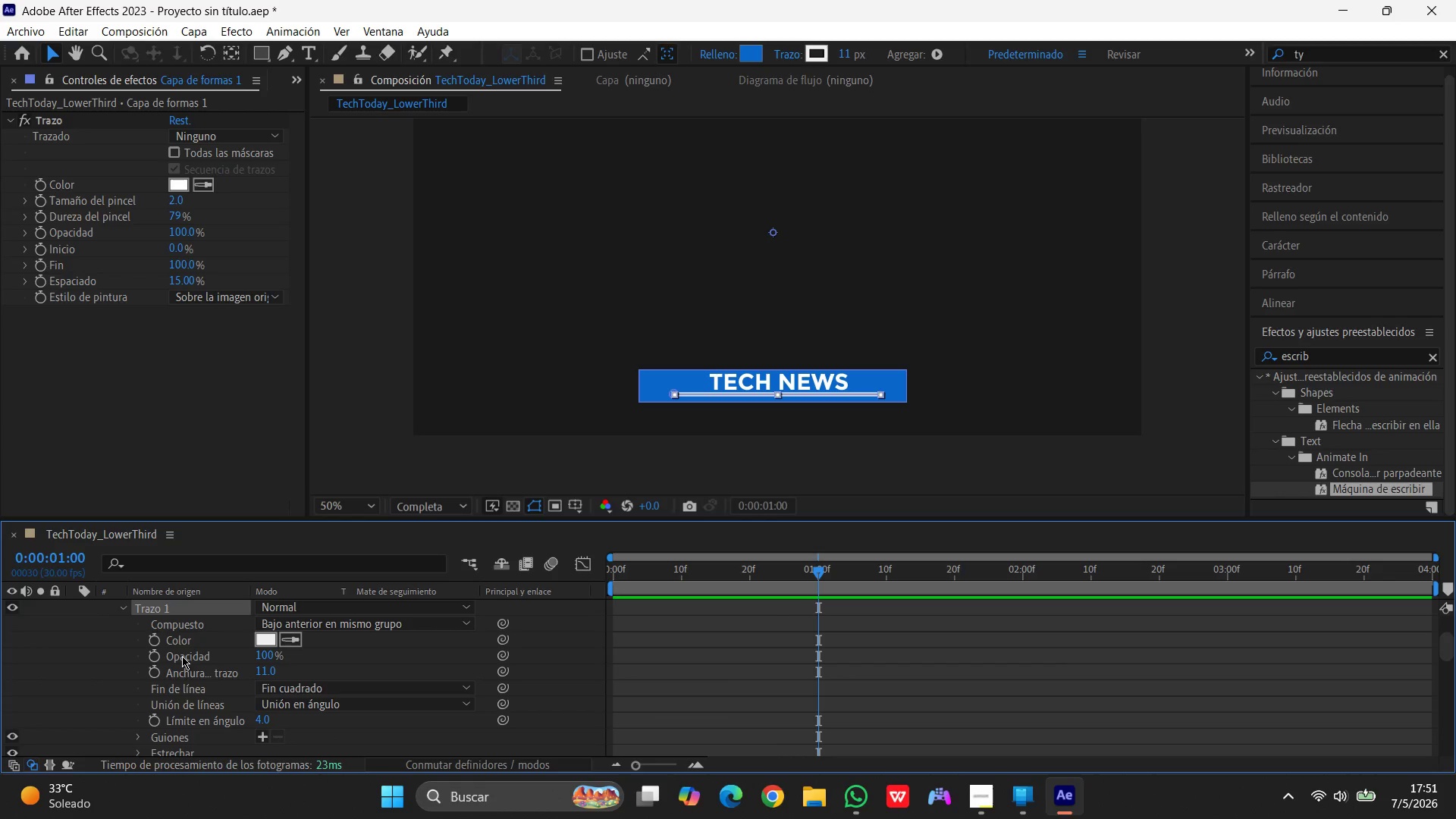 
scroll: coordinate [199, 674], scroll_direction: none, amount: 0.0
 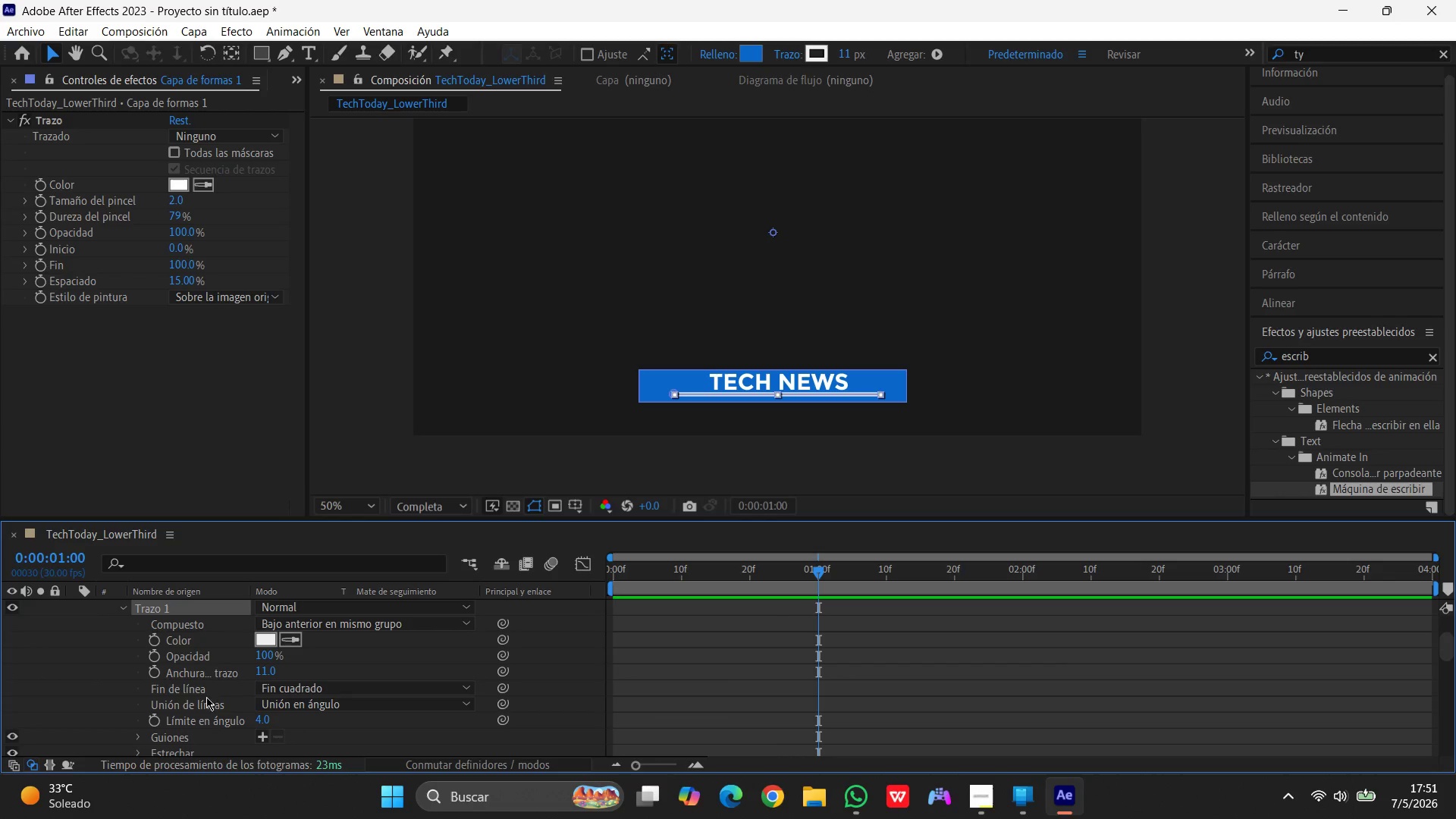 
wait(8.07)
 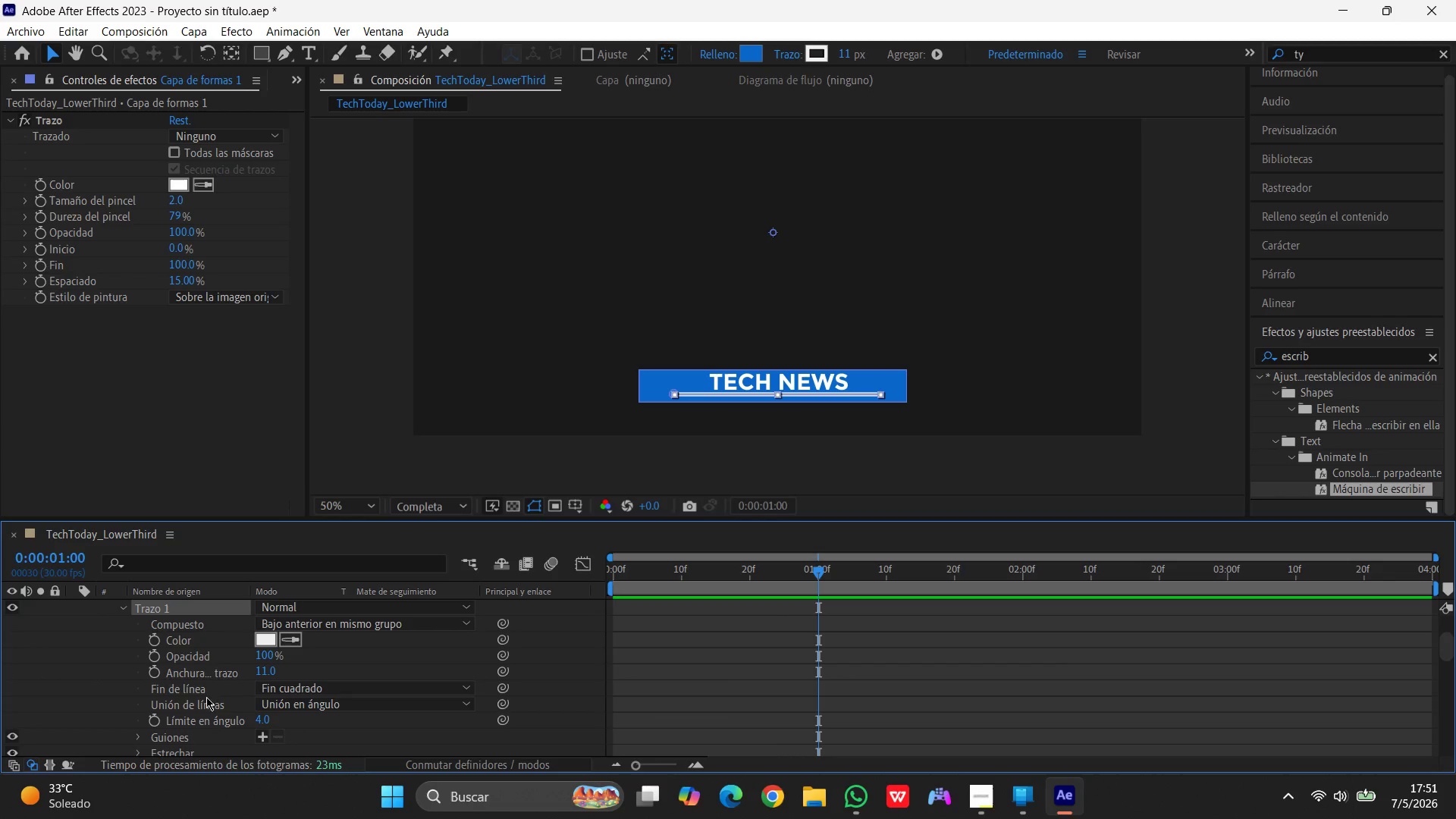 
scroll: coordinate [203, 678], scroll_direction: none, amount: 0.0
 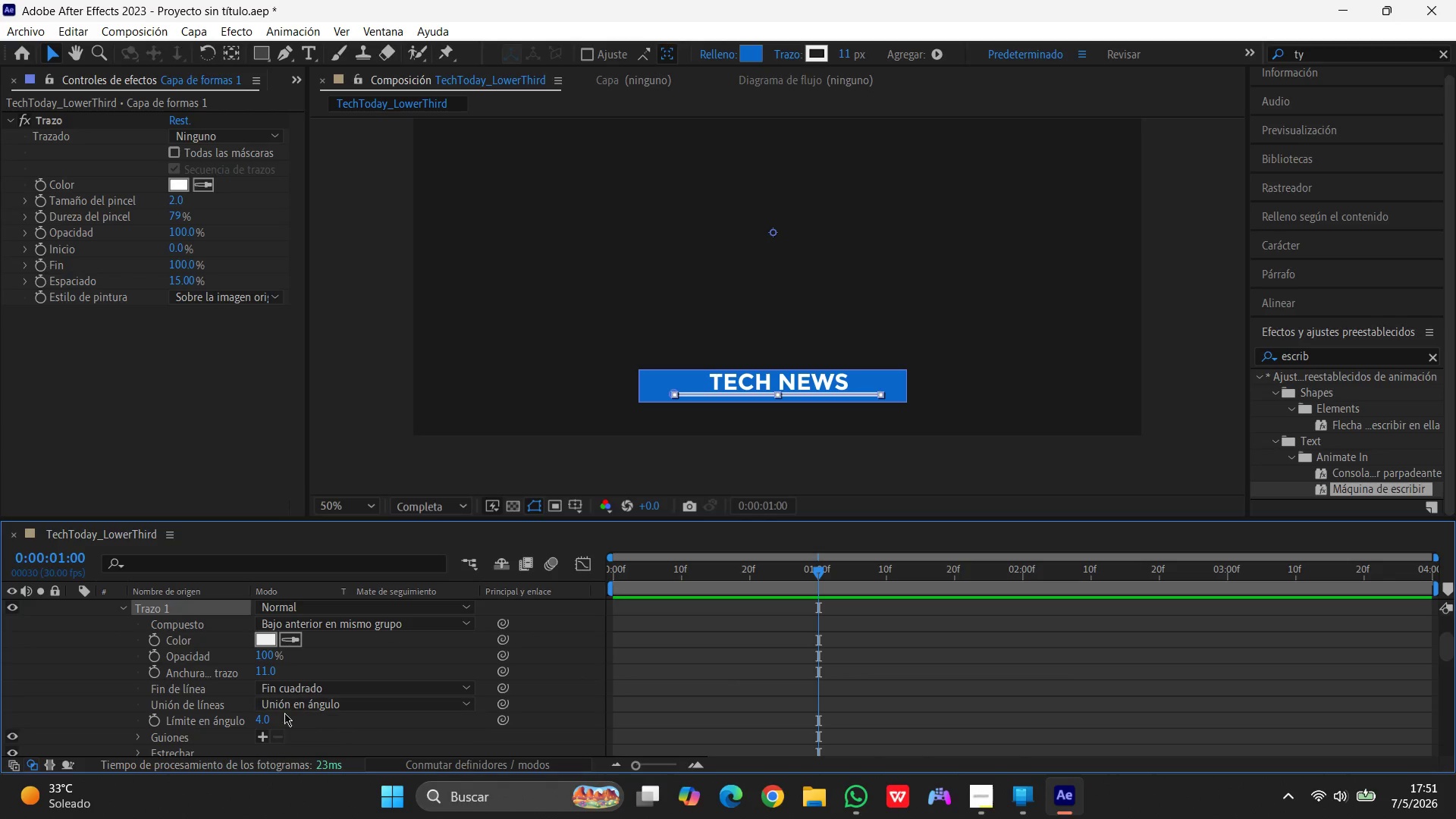 
scroll: coordinate [213, 703], scroll_direction: up, amount: 3.0
 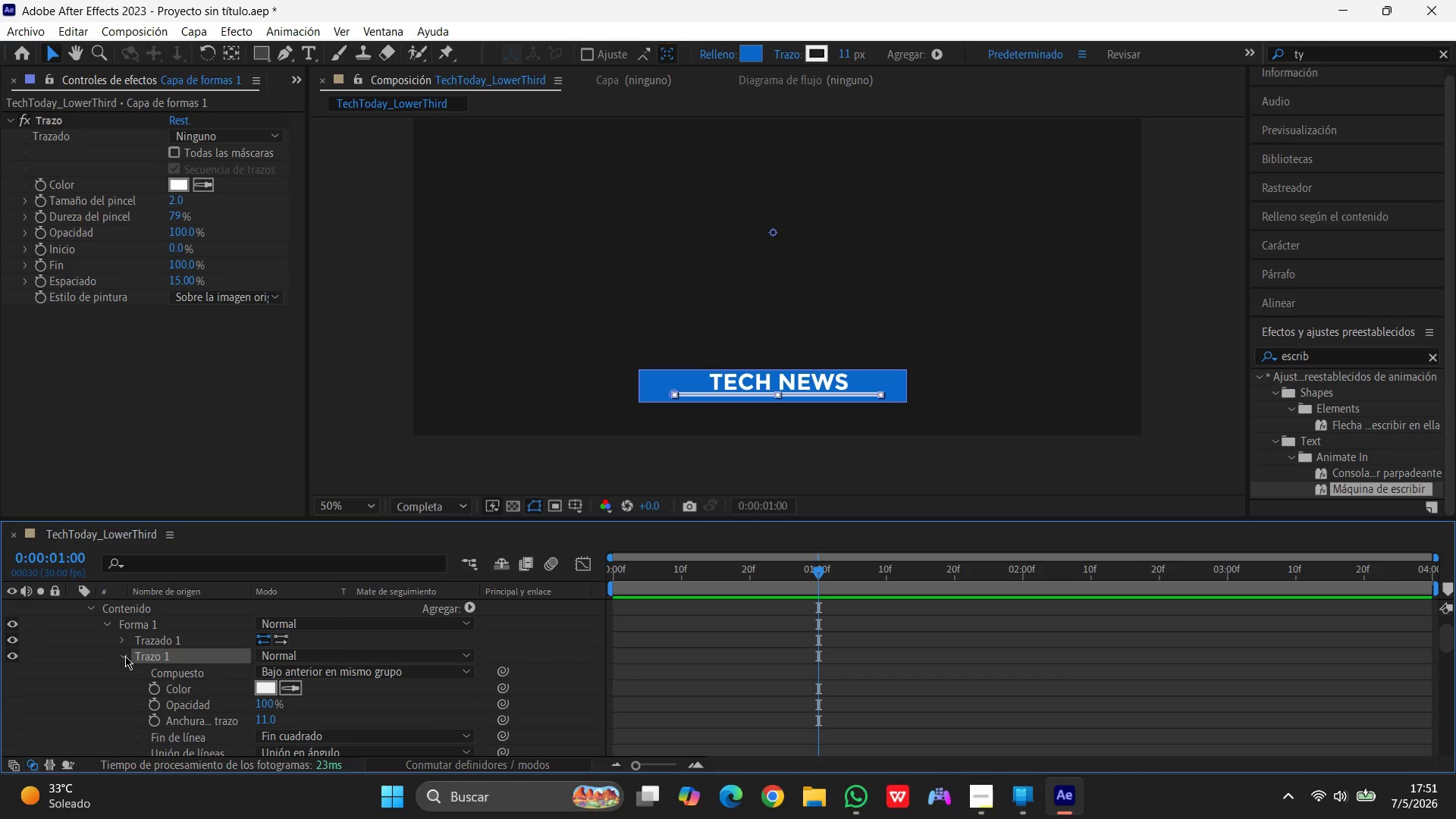 
left_click([125, 656])
 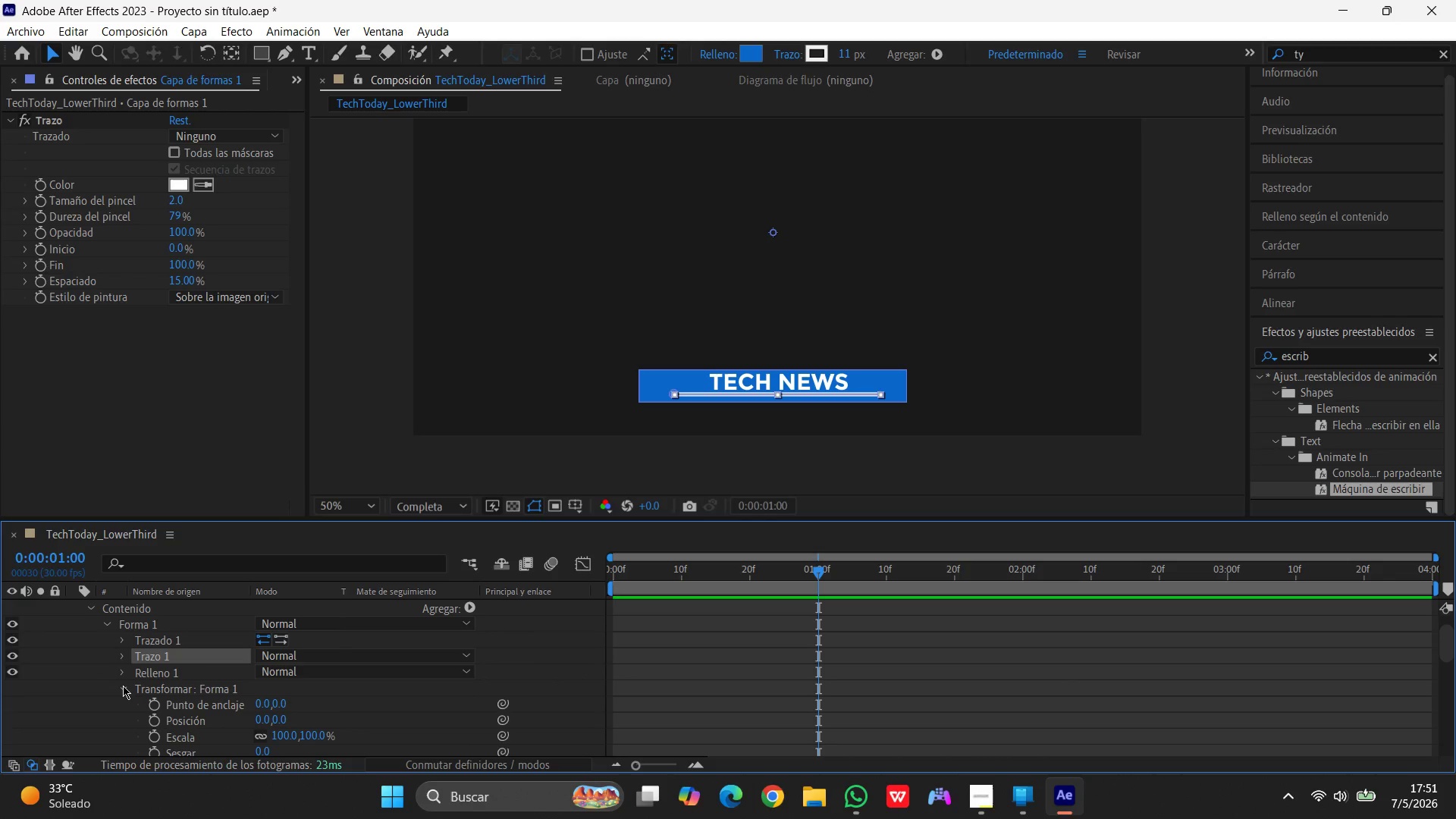 
left_click([122, 689])
 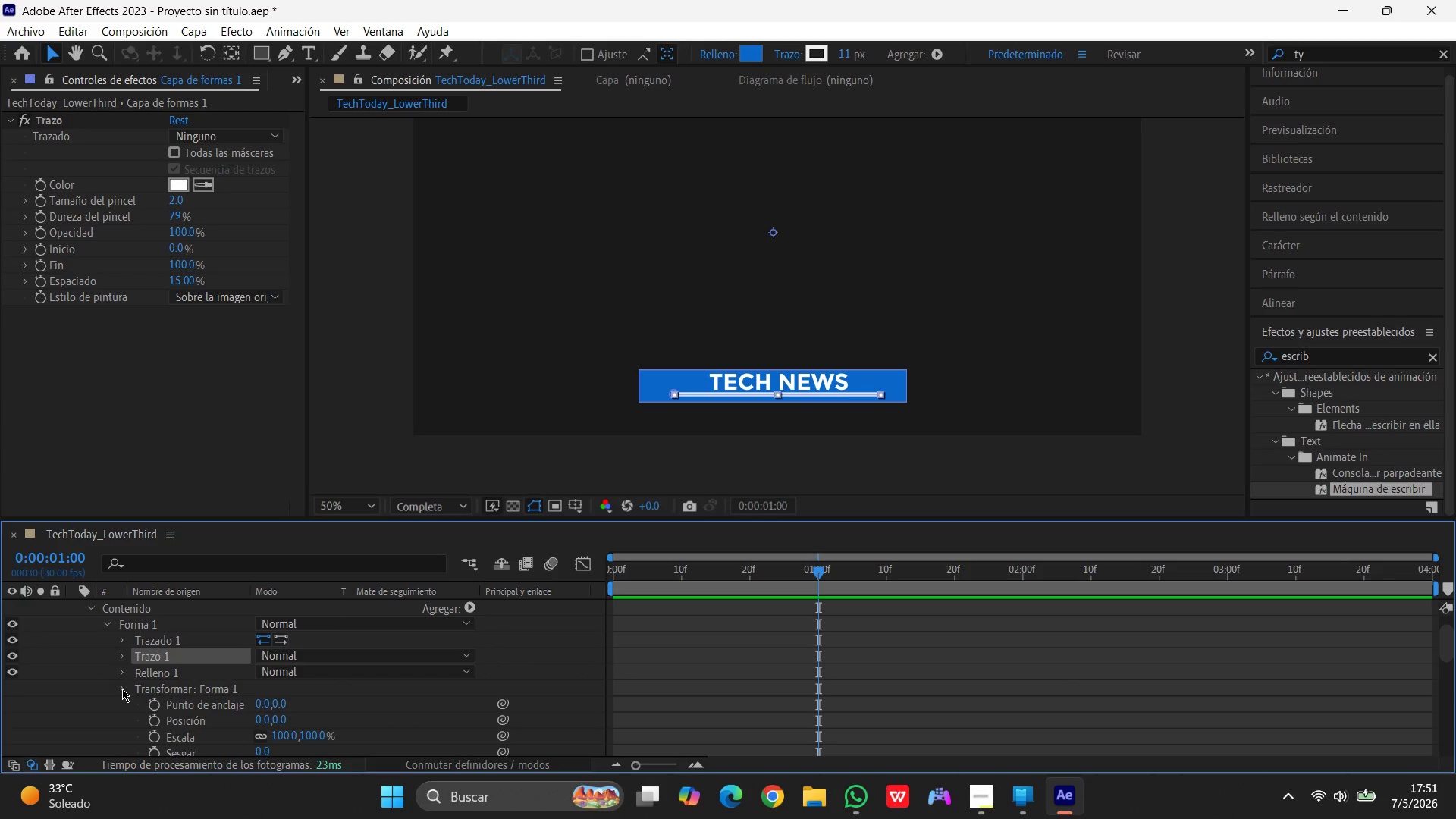 
mouse_move([138, 692])
 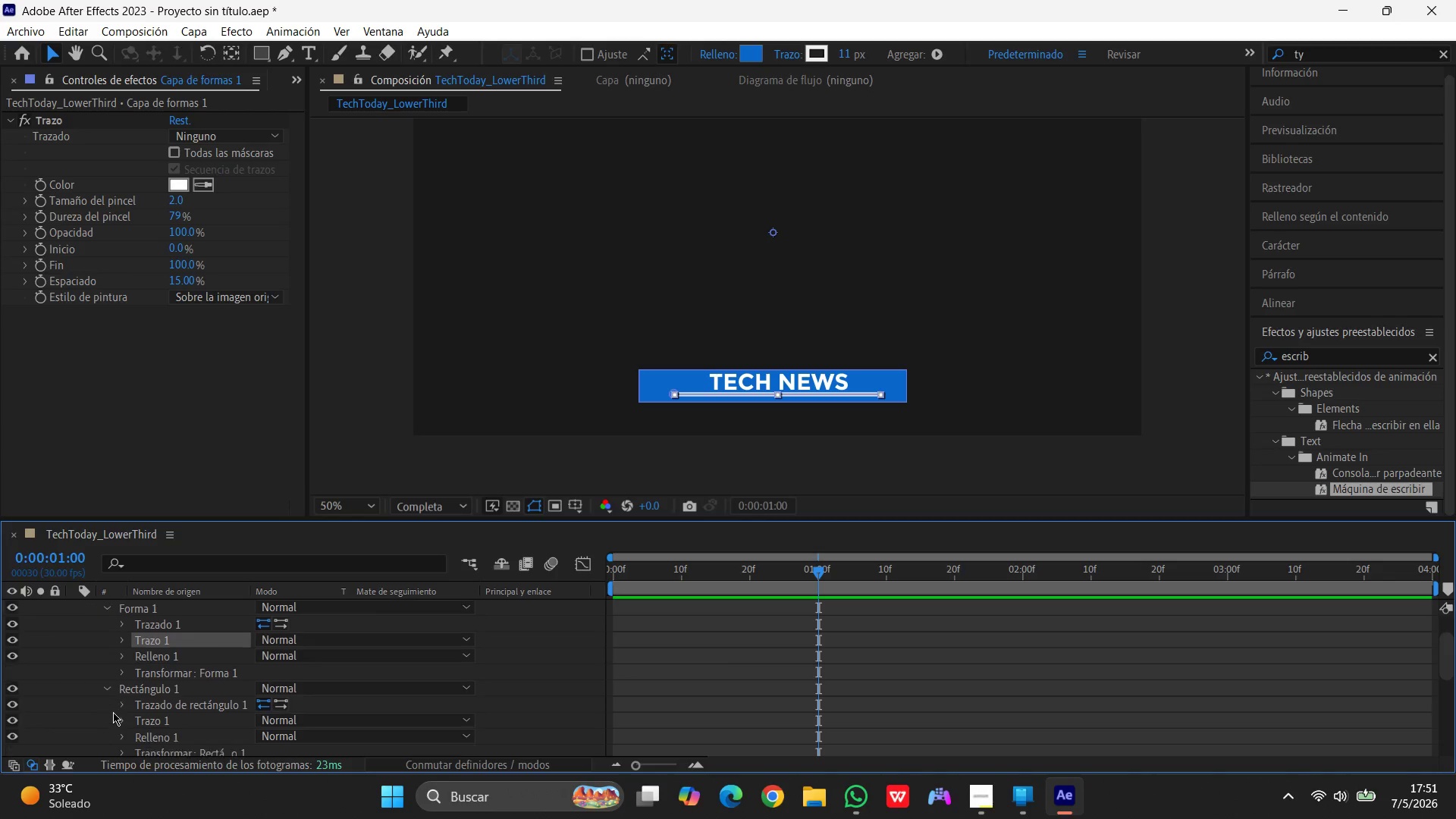 
scroll: coordinate [189, 709], scroll_direction: down, amount: 9.0
 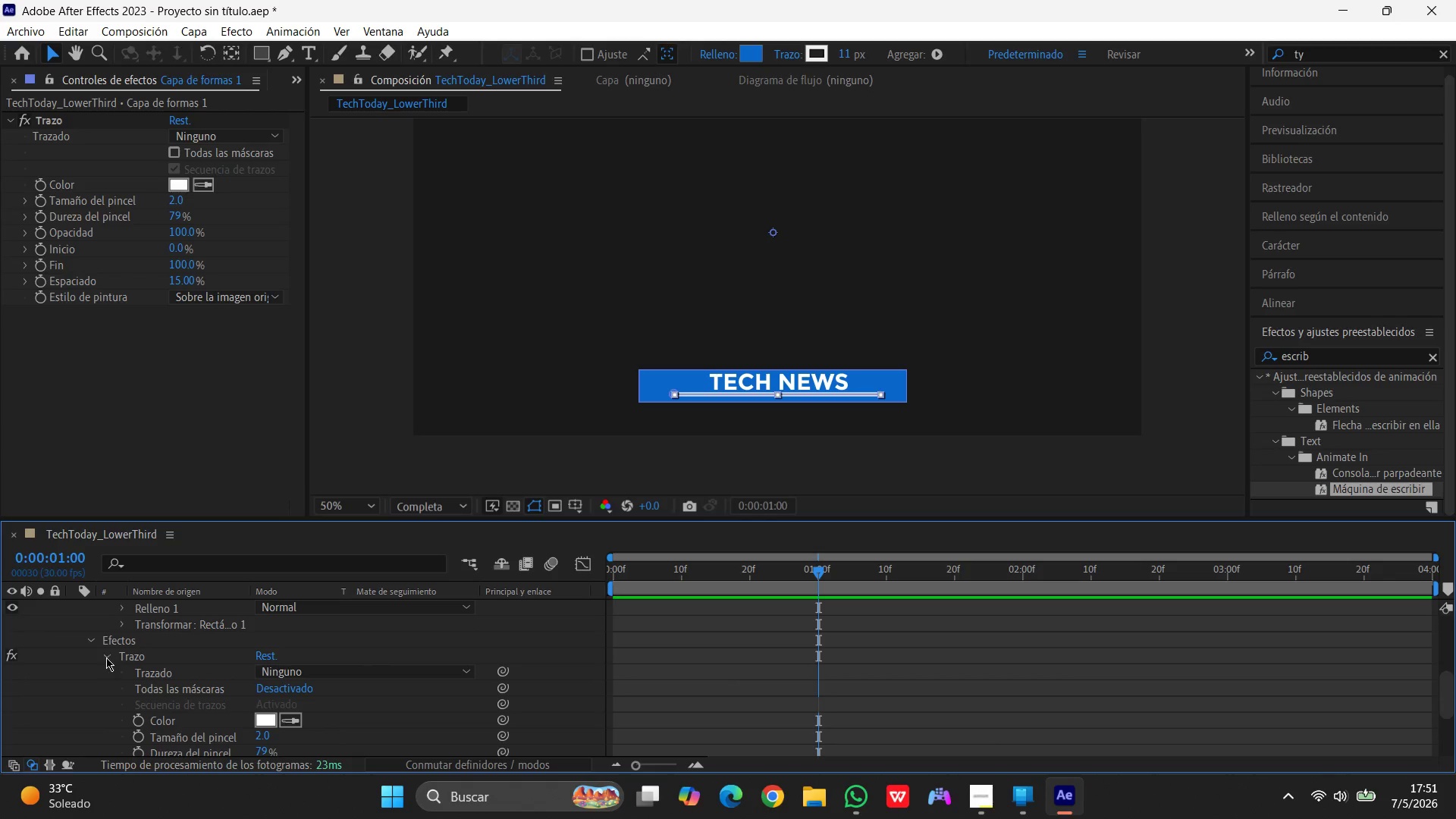 
left_click([104, 654])
 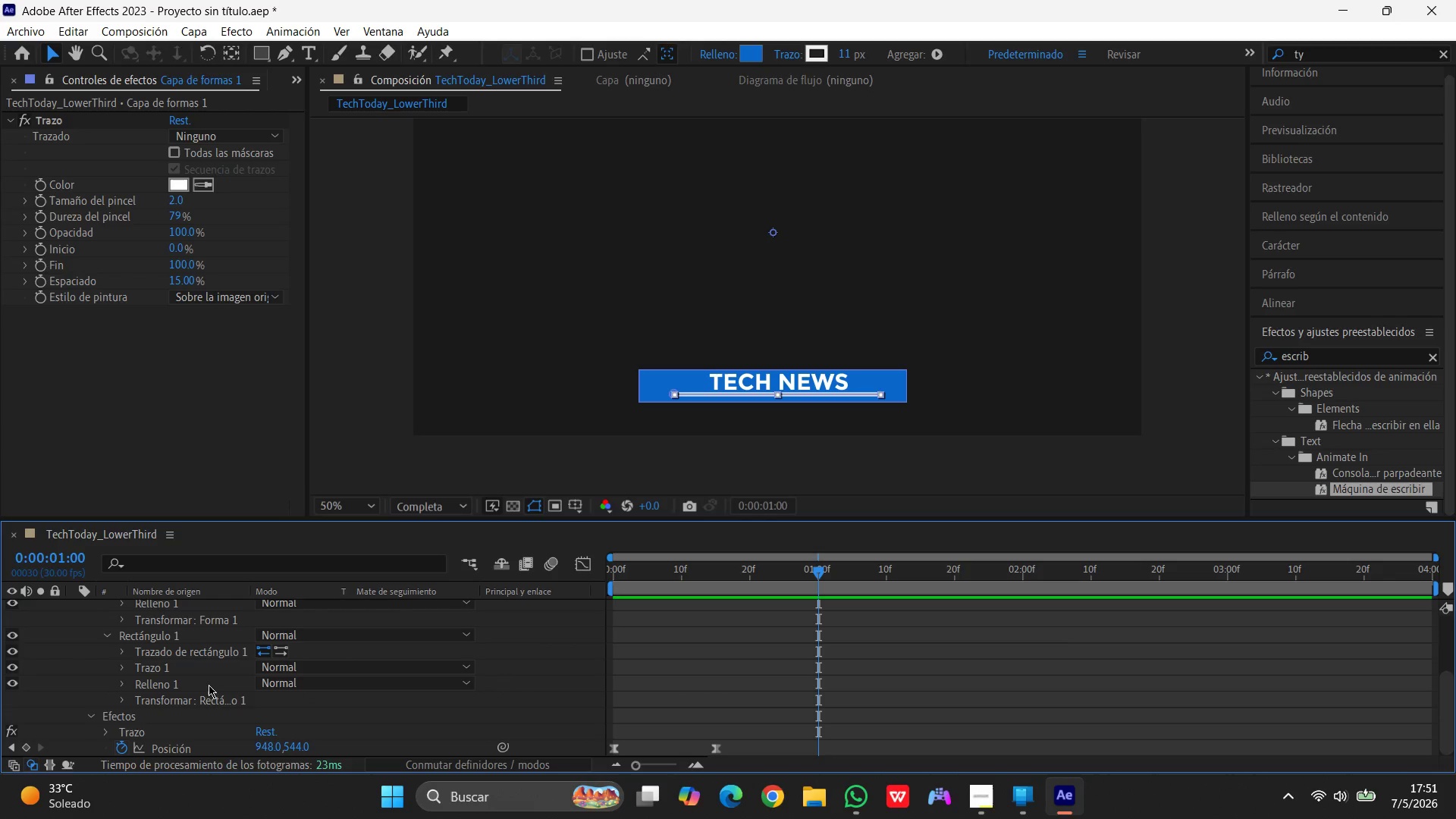 
scroll: coordinate [240, 687], scroll_direction: down, amount: 3.0
 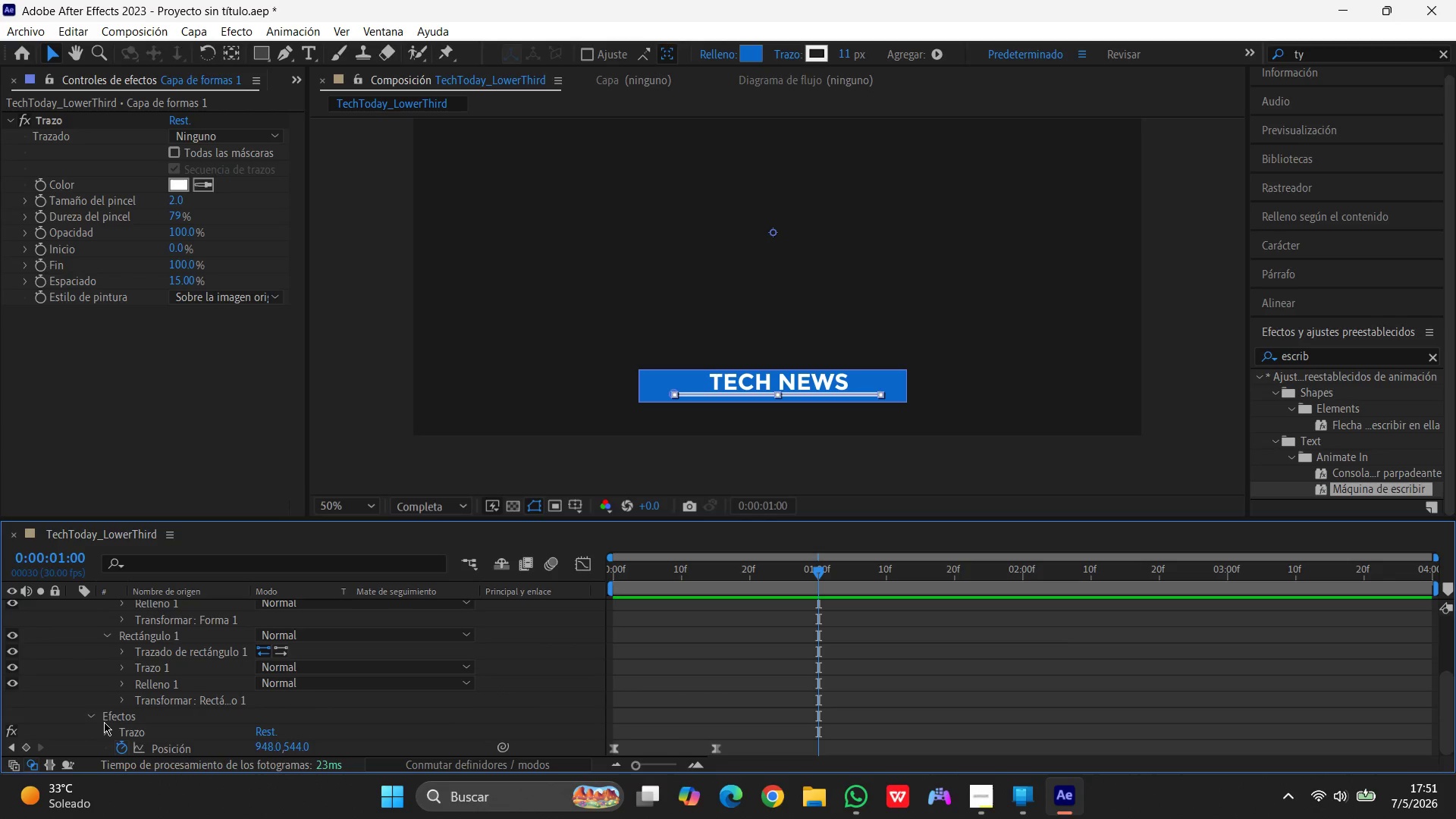 
left_click([106, 669])
 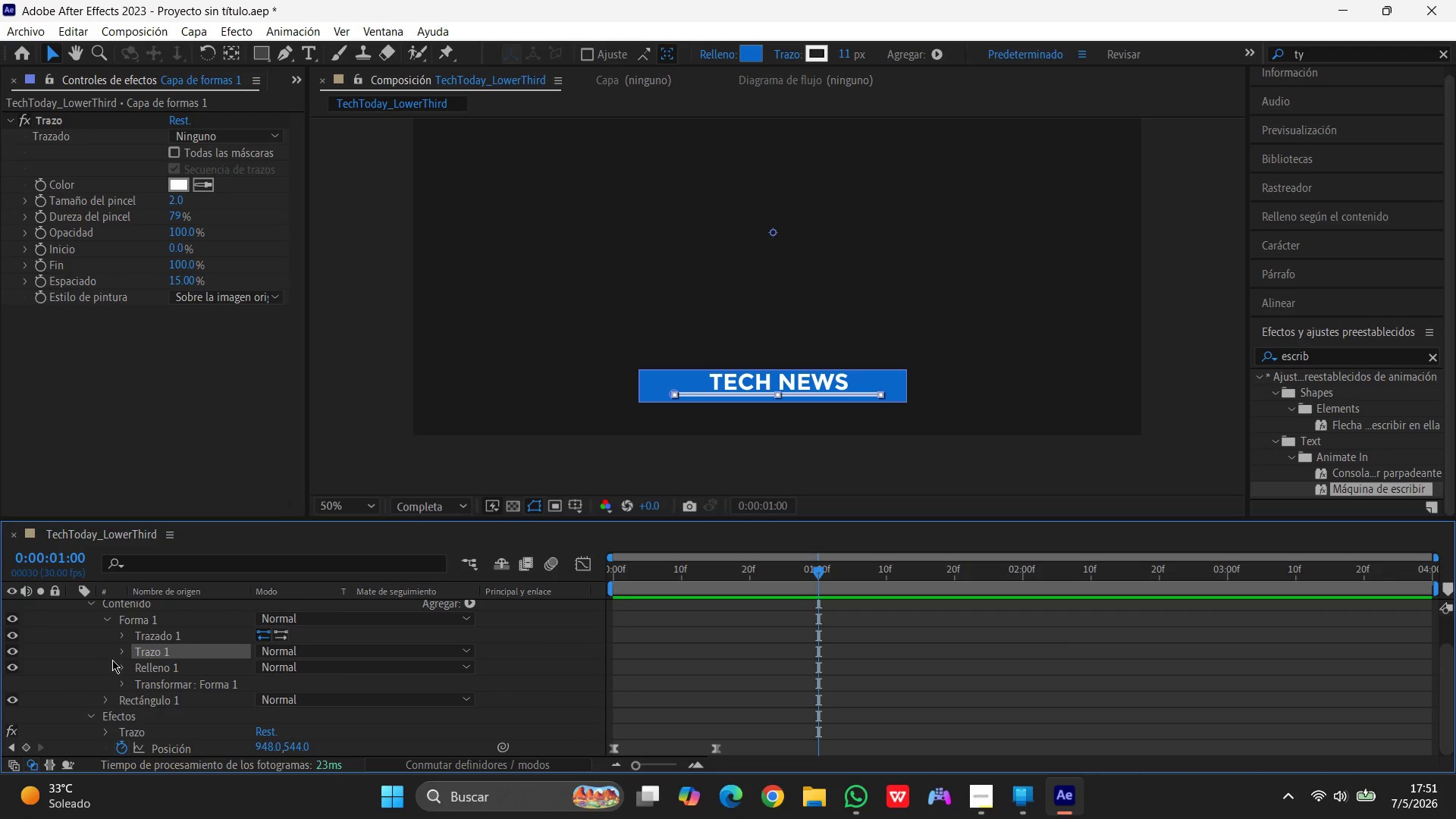 
scroll: coordinate [104, 714], scroll_direction: up, amount: 2.0
 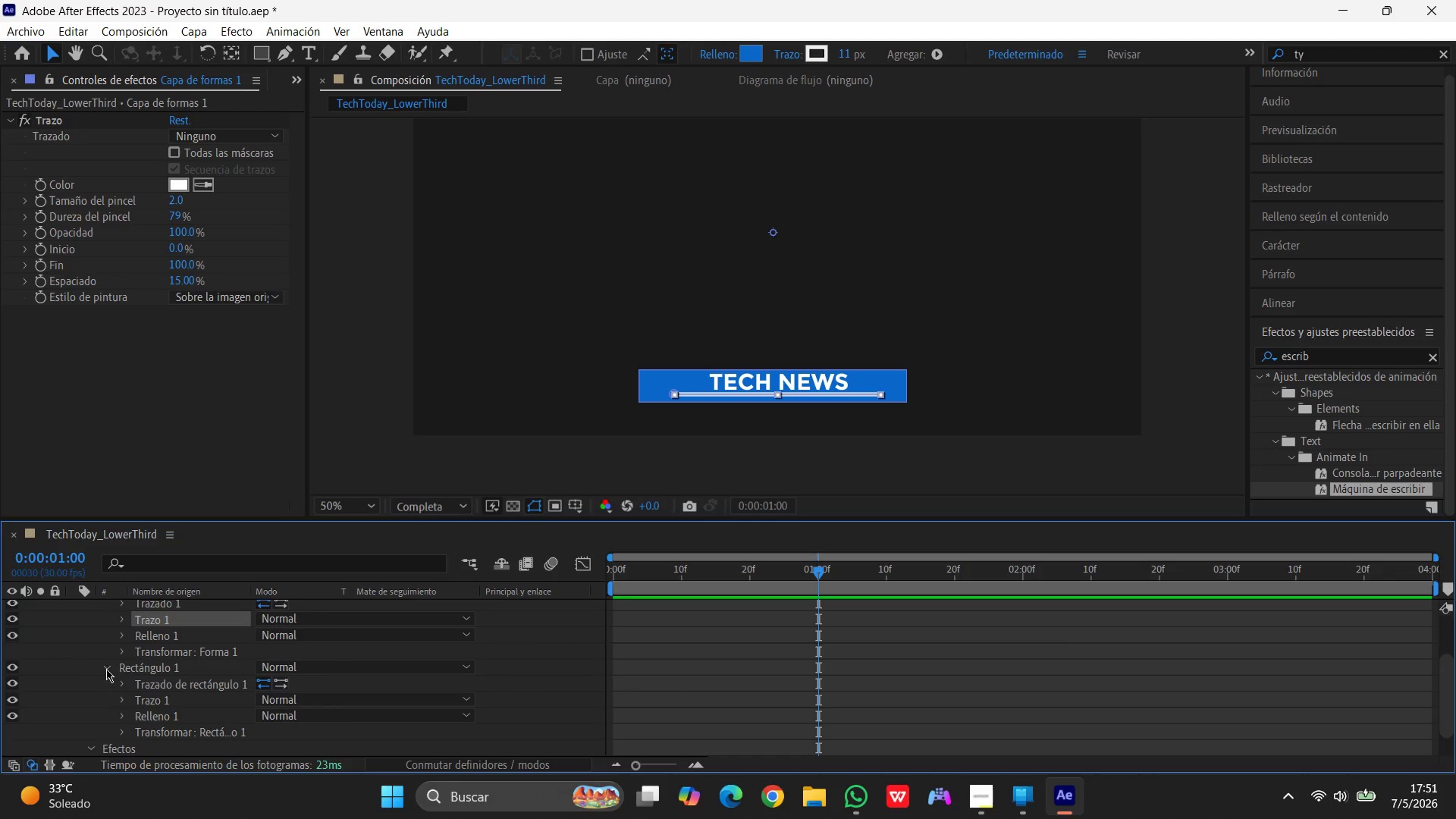 
left_click([108, 635])
 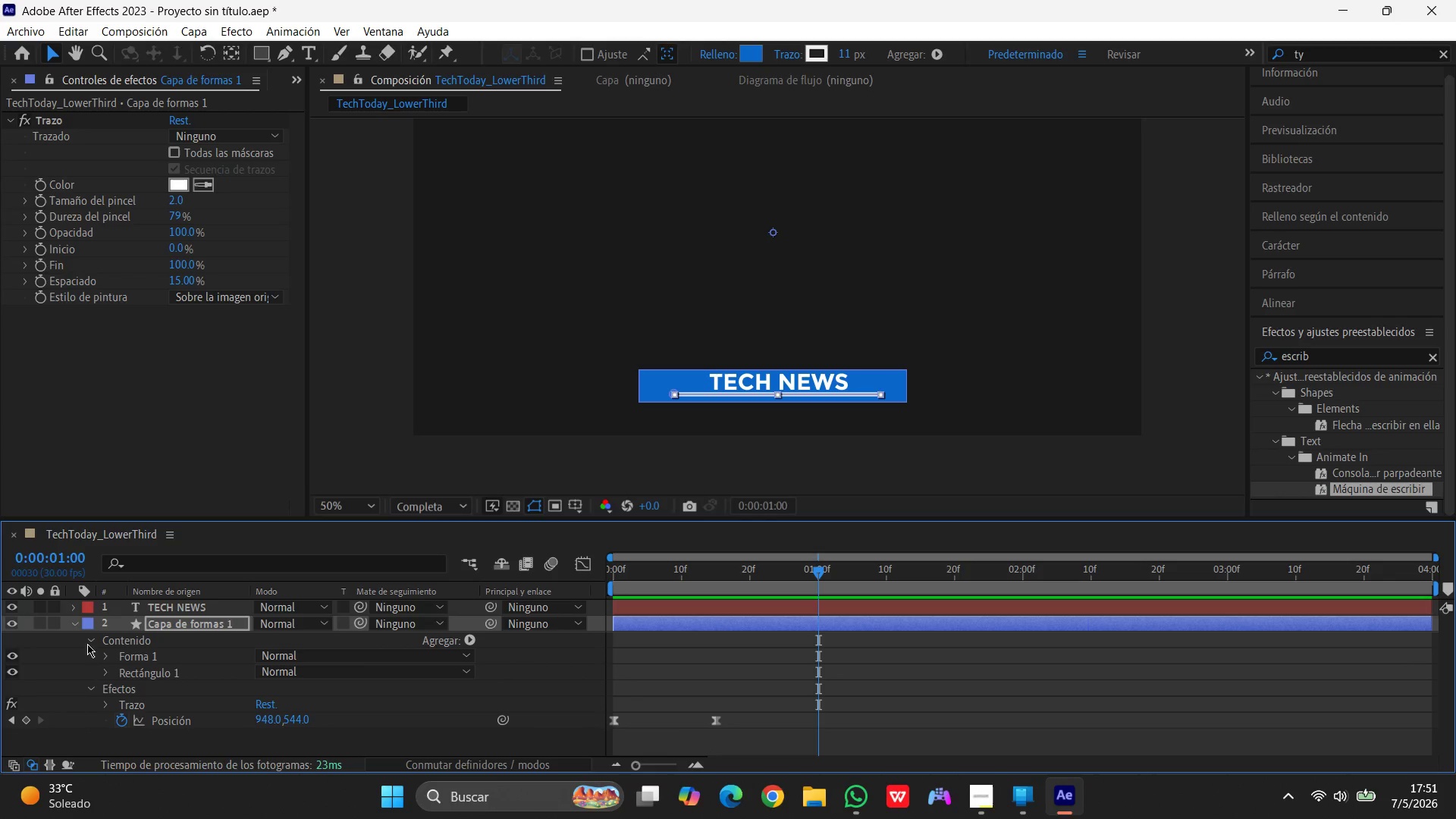 
scroll: coordinate [111, 655], scroll_direction: up, amount: 1.0
 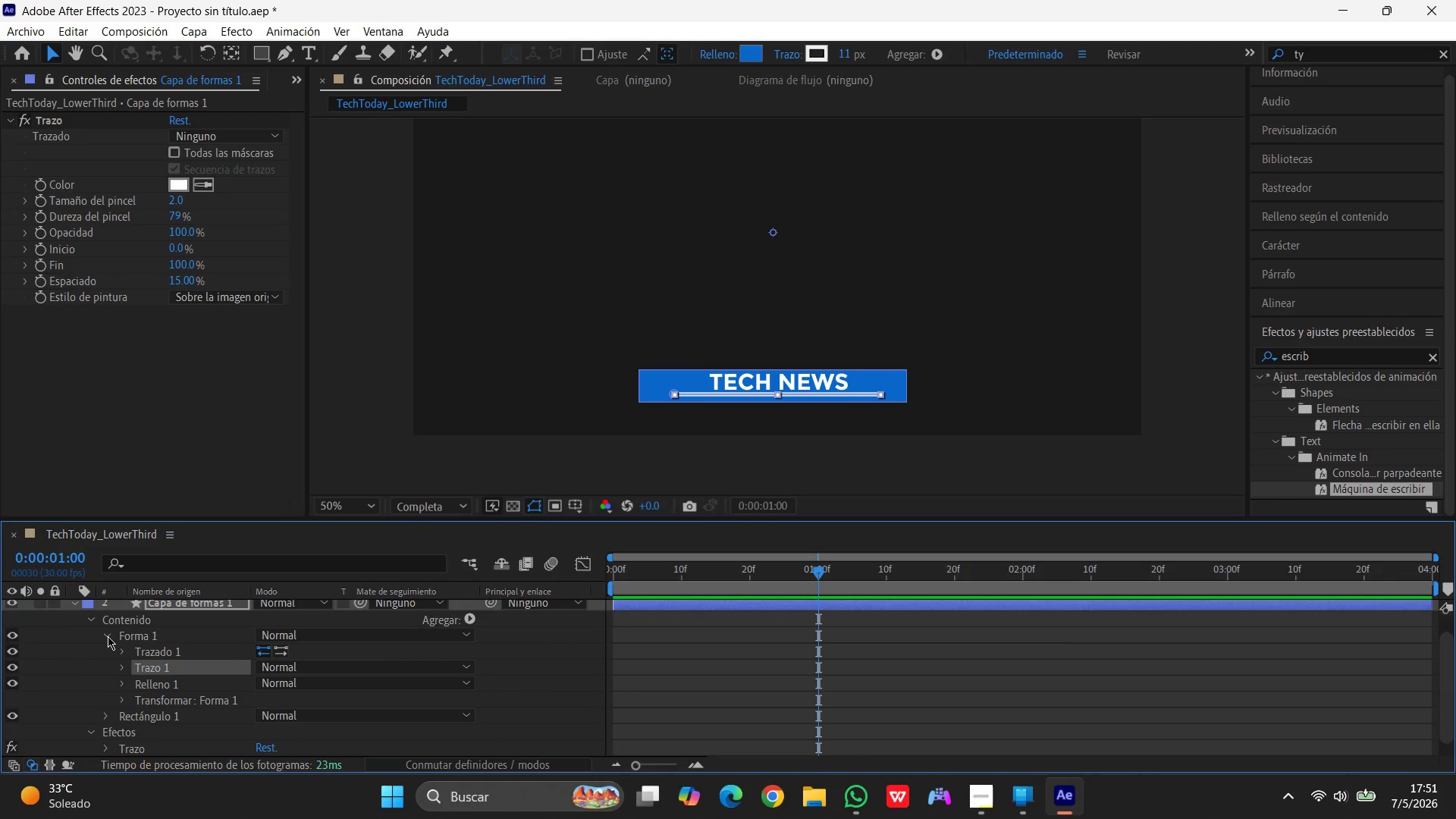 
left_click([89, 640])
 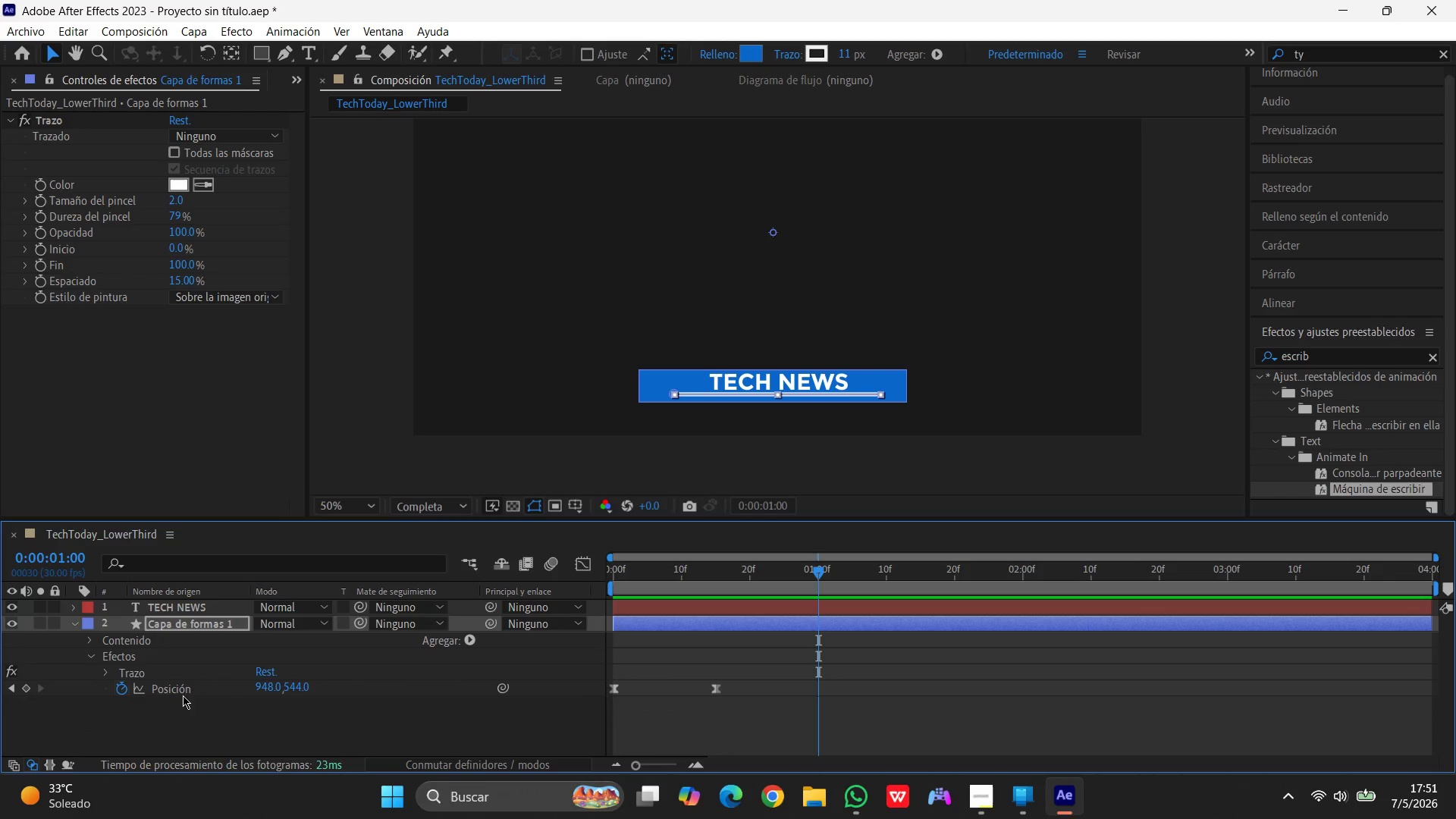 
left_click([140, 670])
 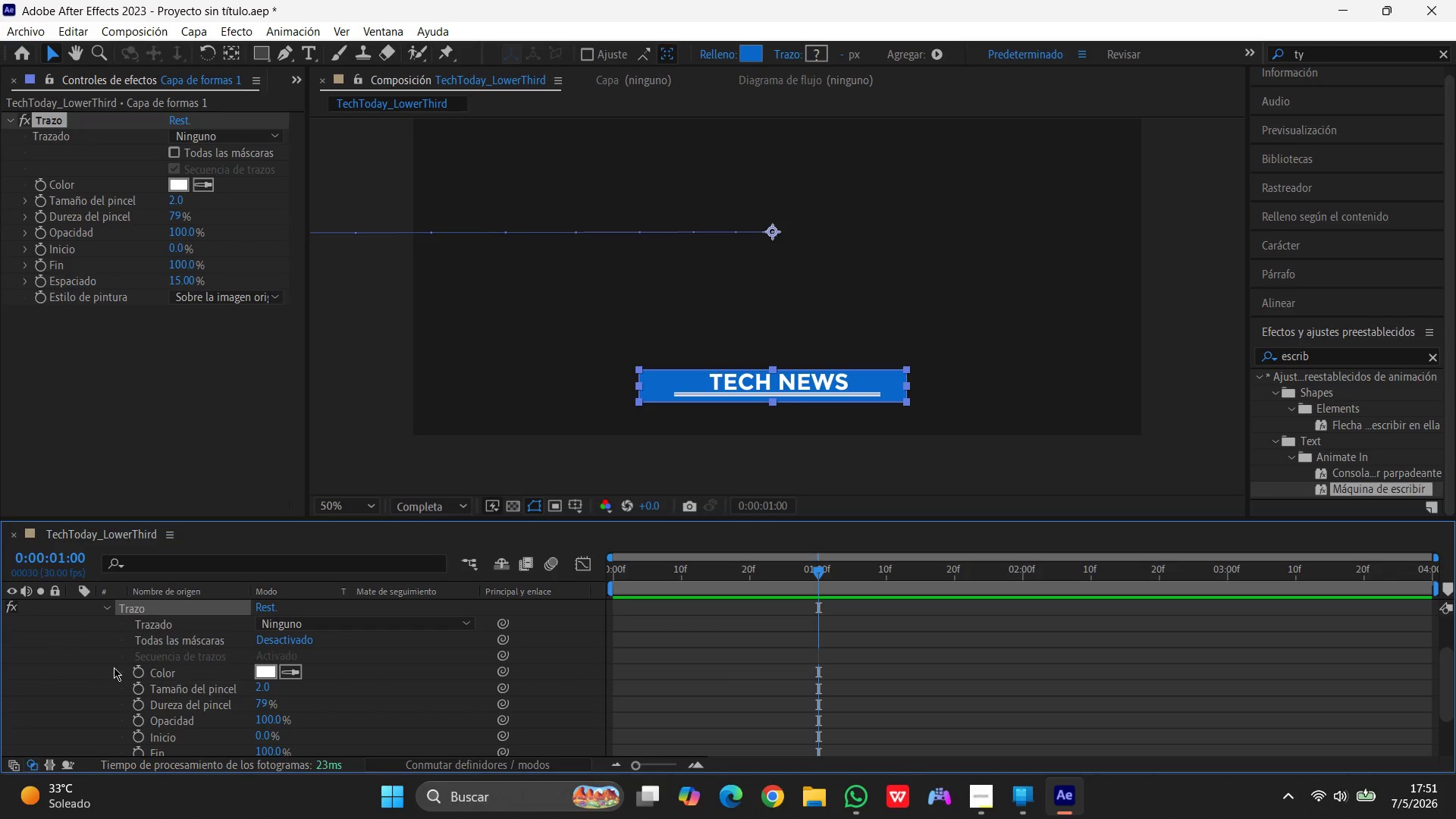 
scroll: coordinate [116, 664], scroll_direction: down, amount: 3.0
 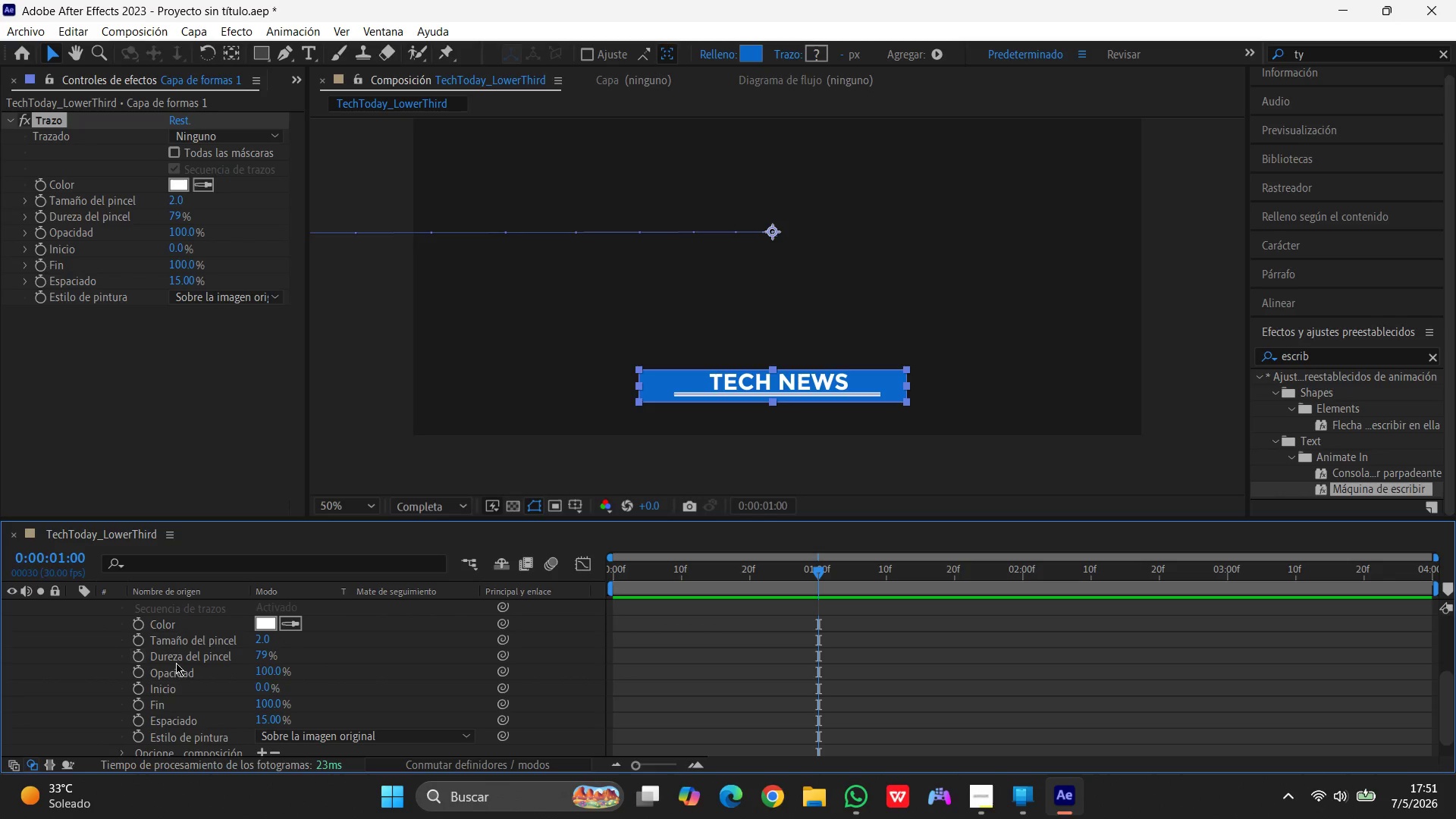 
scroll: coordinate [146, 661], scroll_direction: up, amount: 5.0
 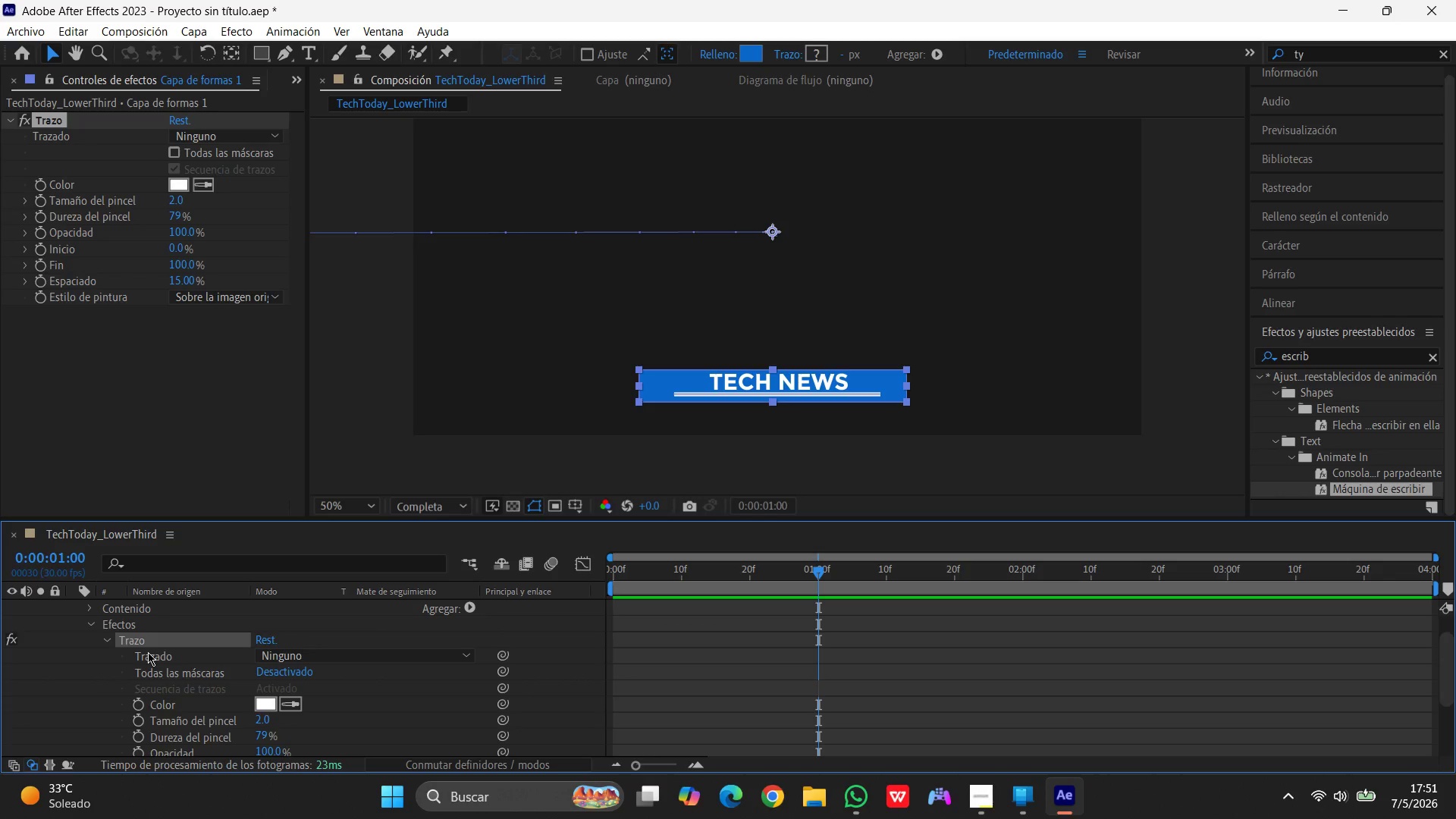 
scroll: coordinate [259, 695], scroll_direction: down, amount: 4.0
 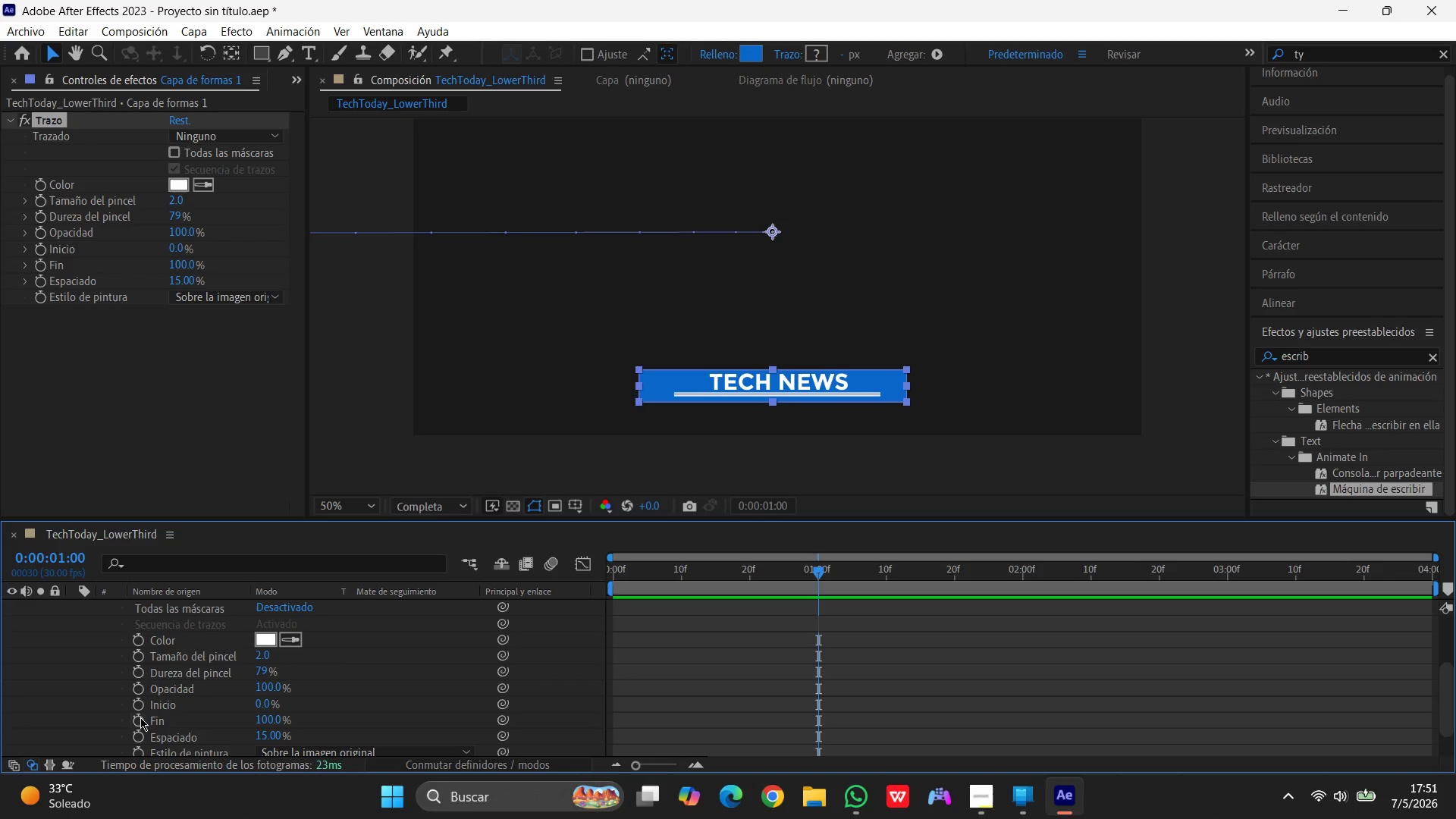 
left_click([140, 717])
 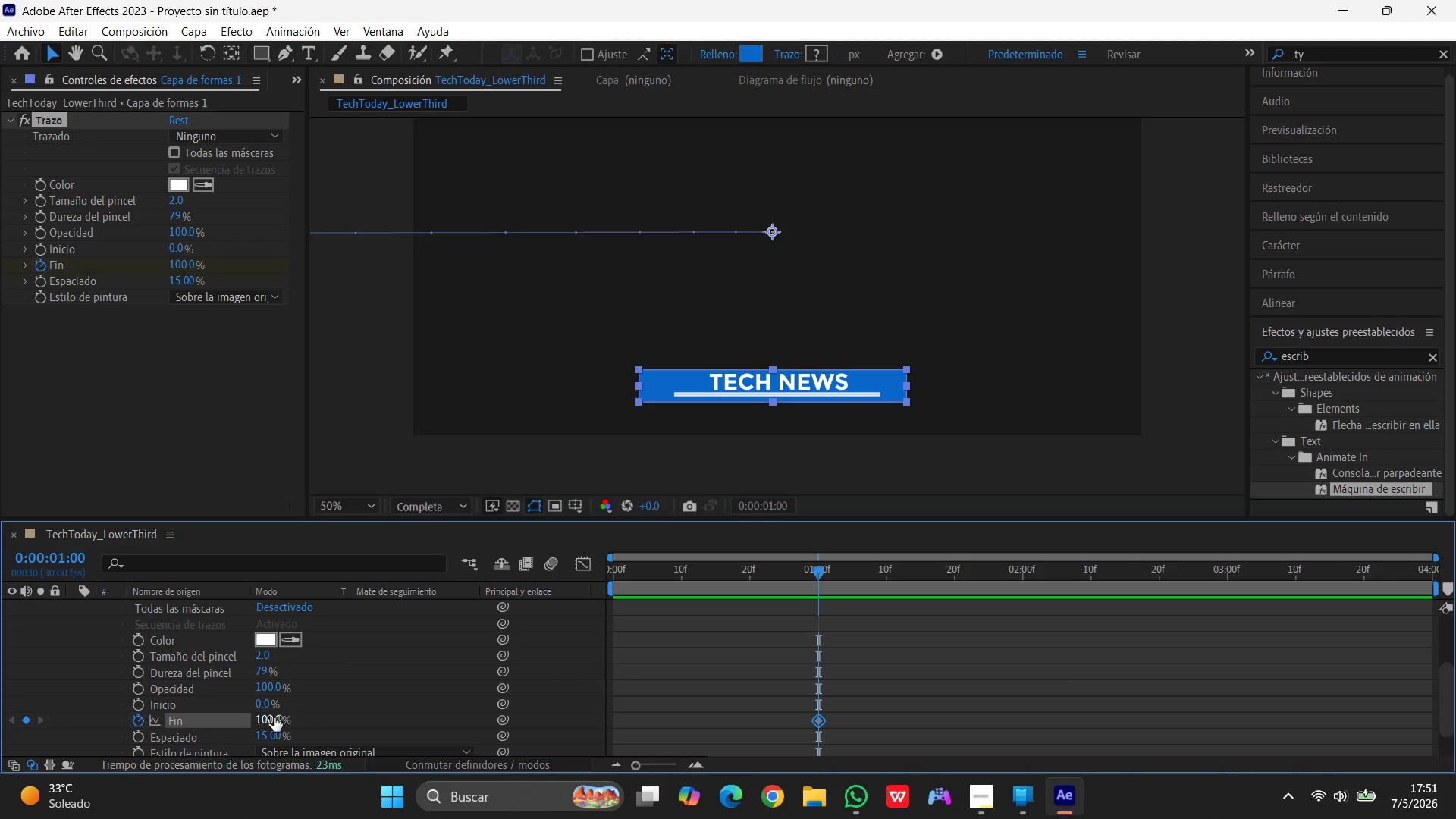 
left_click([274, 717])
 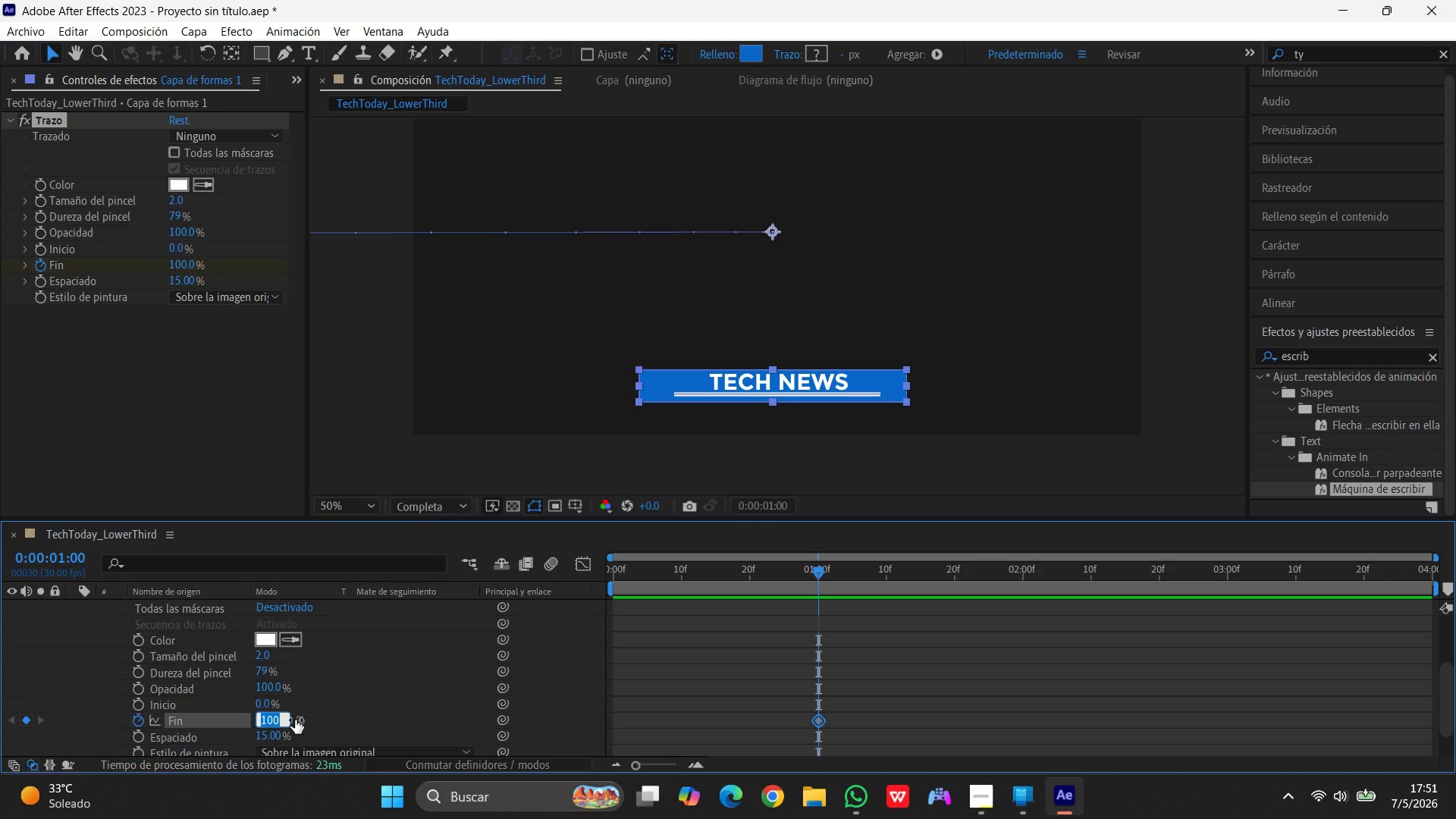 
key(Numpad0)
 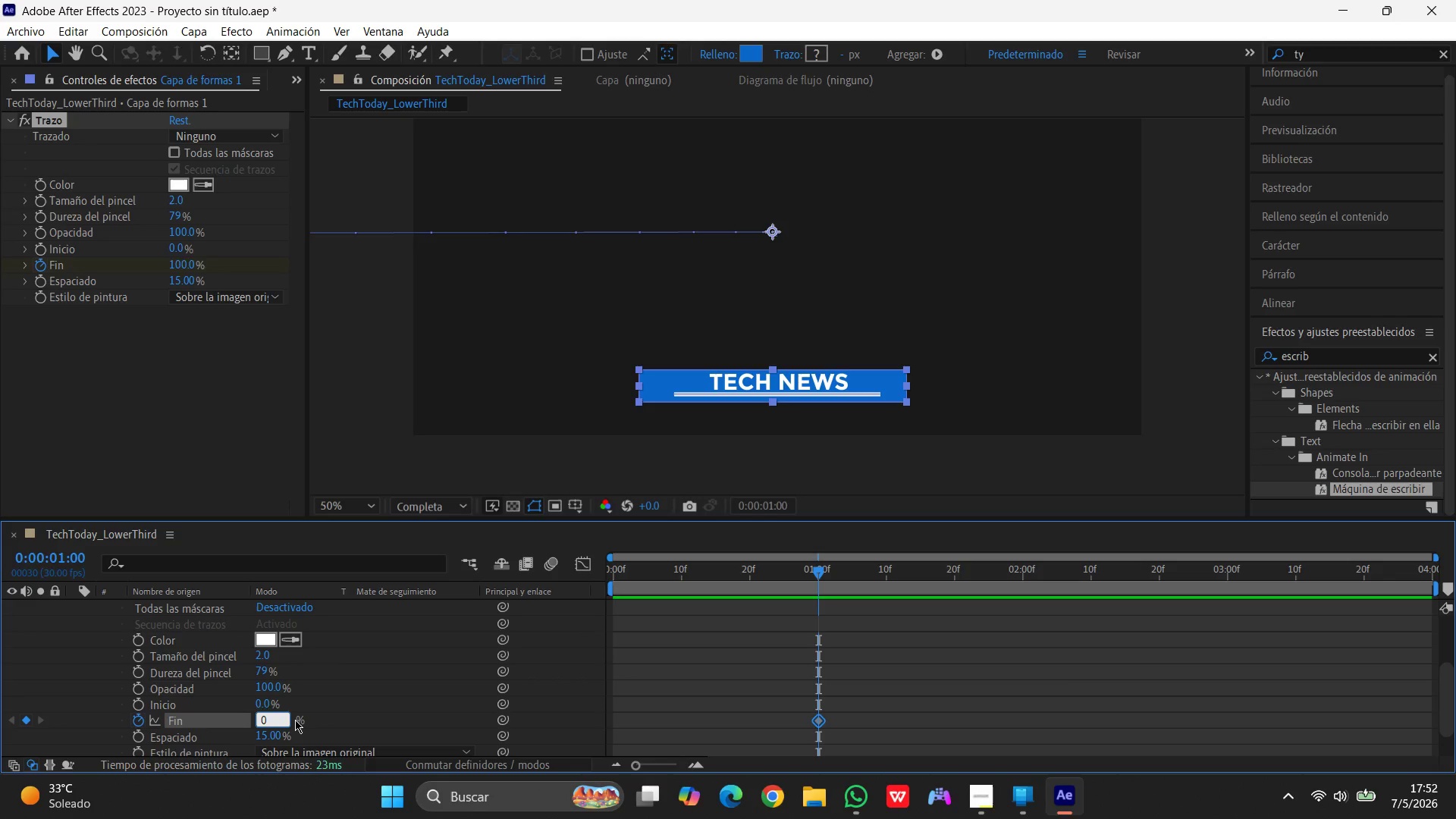 
key(Enter)
 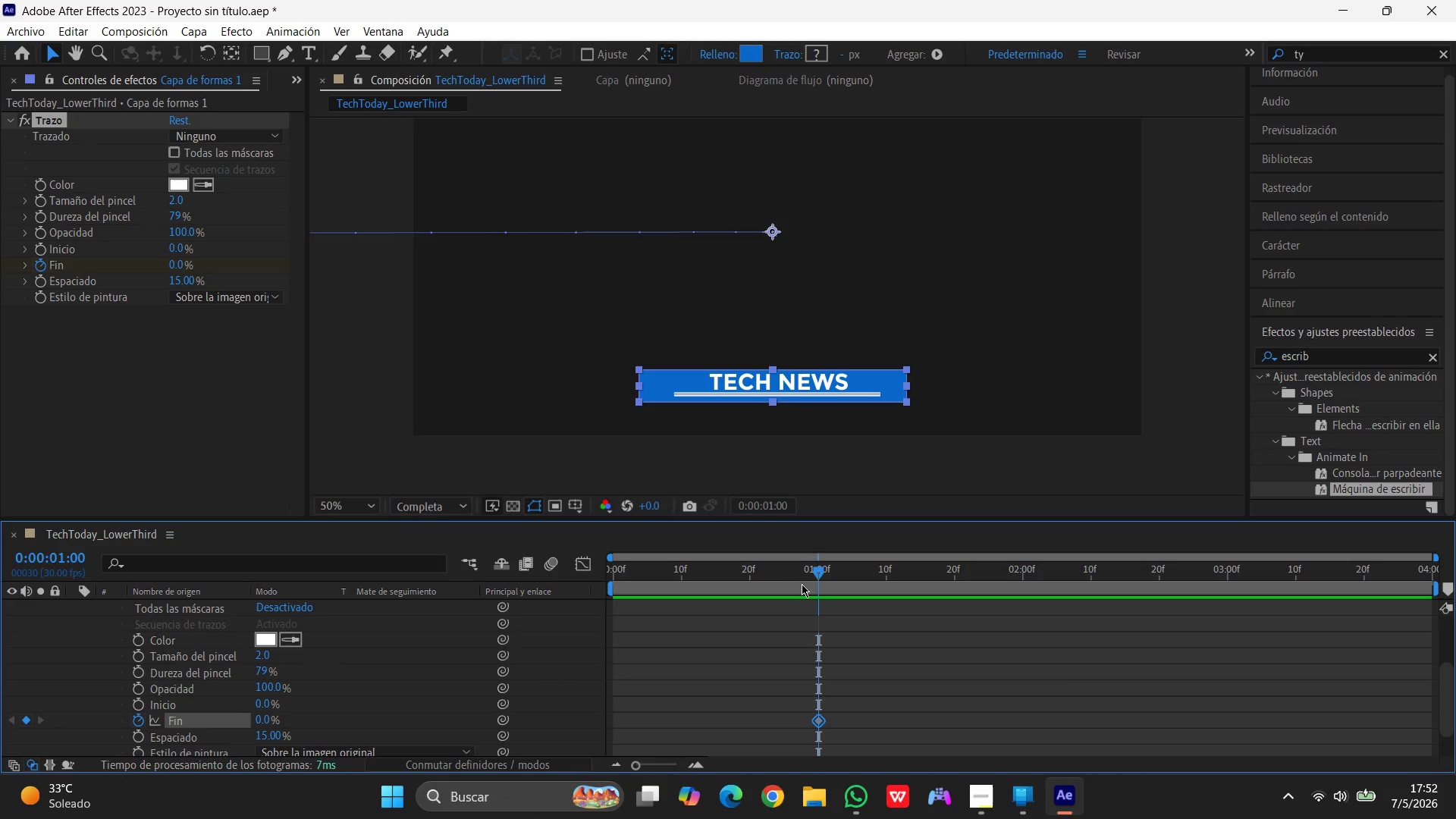 
scroll: coordinate [268, 683], scroll_direction: up, amount: 4.0
 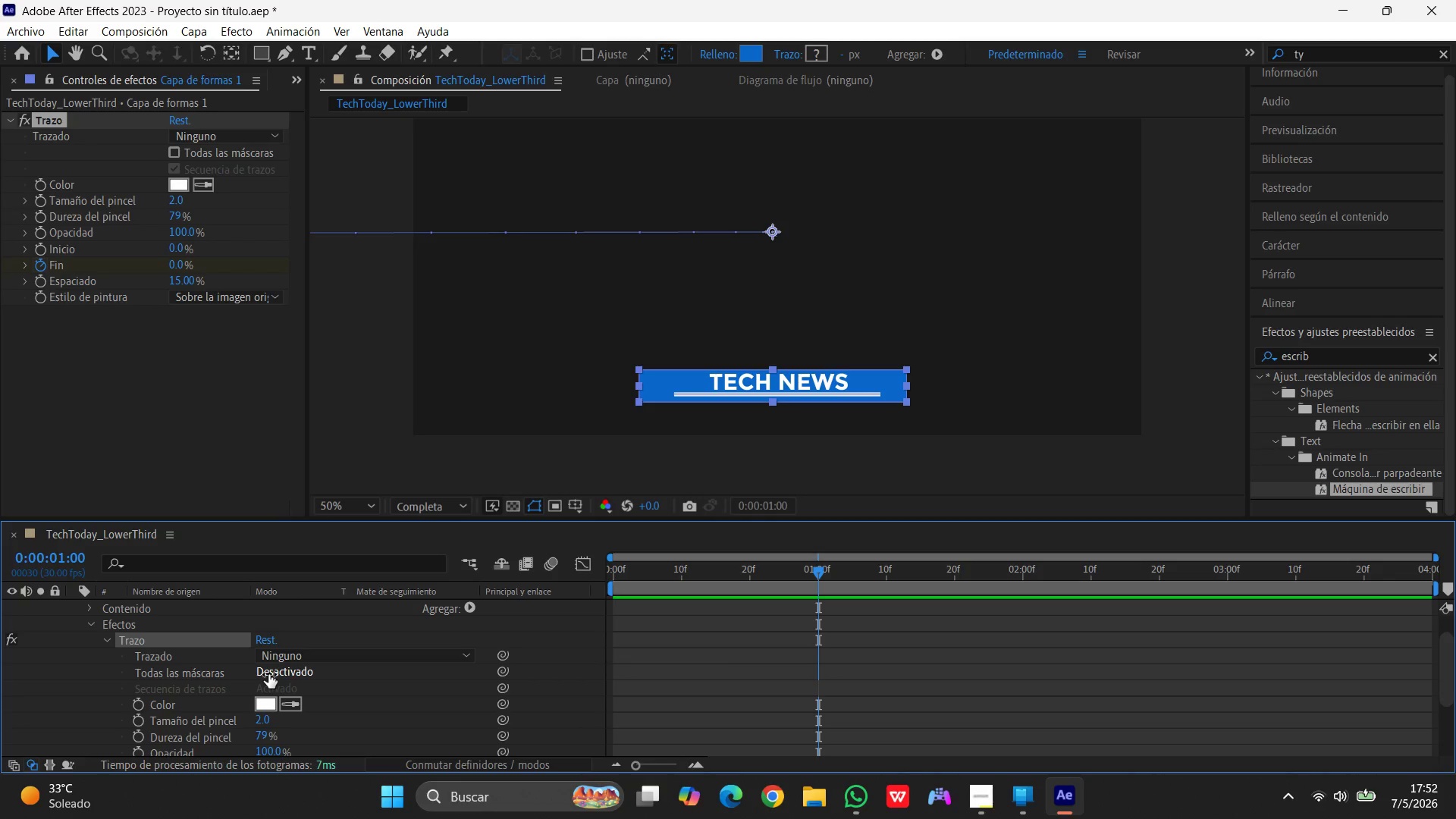 
scroll: coordinate [268, 669], scroll_direction: down, amount: 8.0
 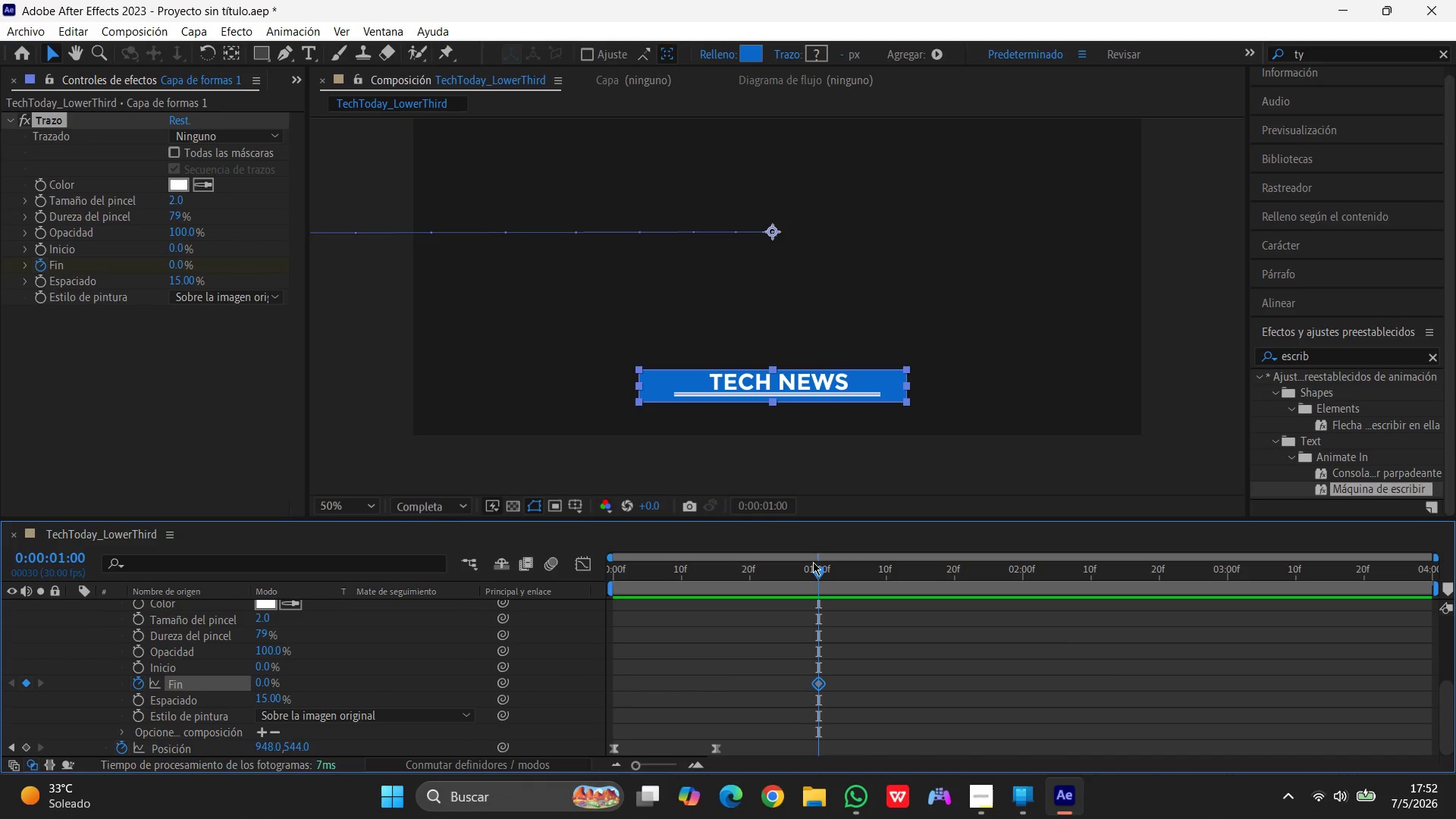 
left_click_drag(start_coordinate=[819, 565], to_coordinate=[883, 576])
 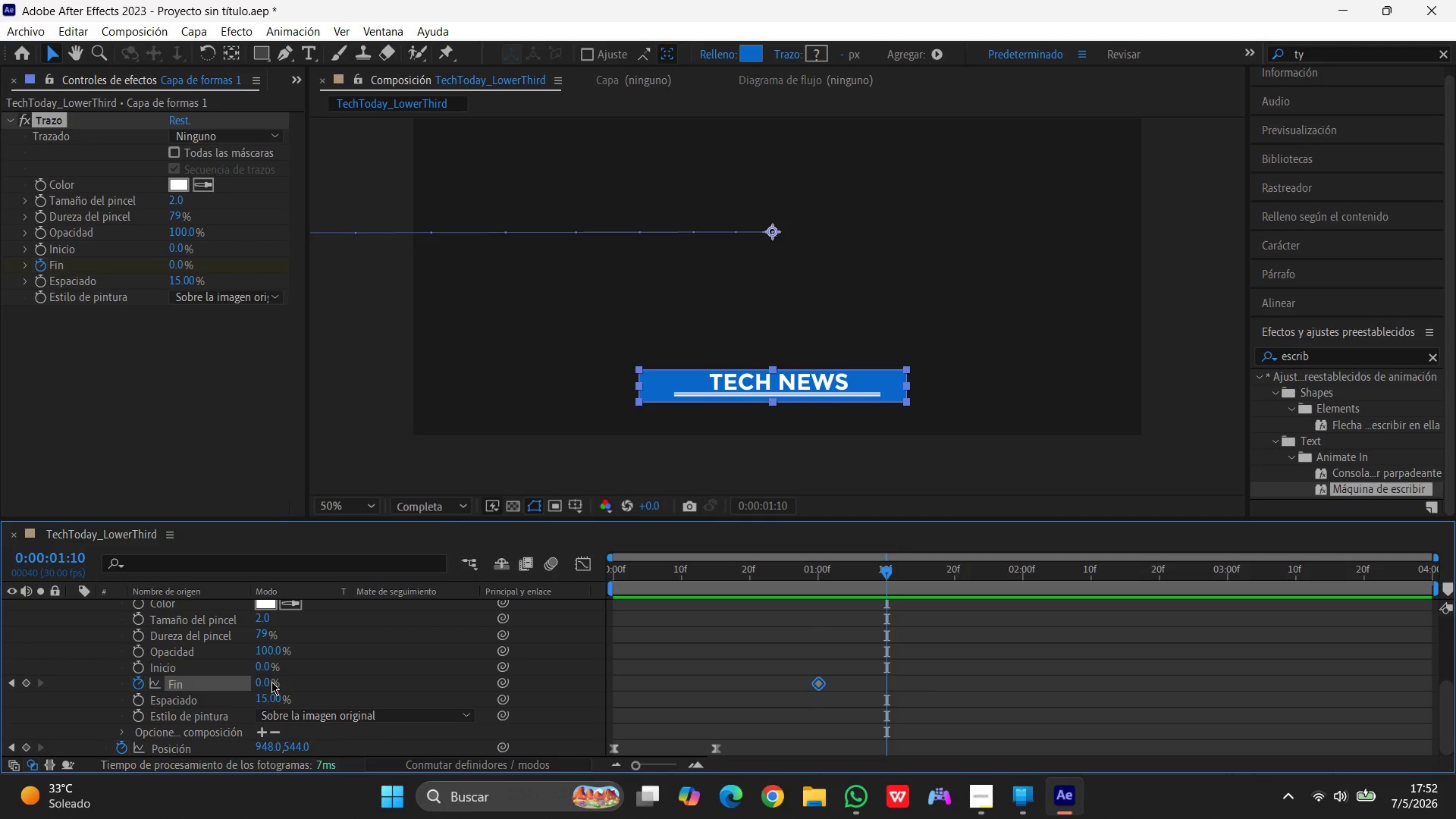 
left_click([261, 686])
 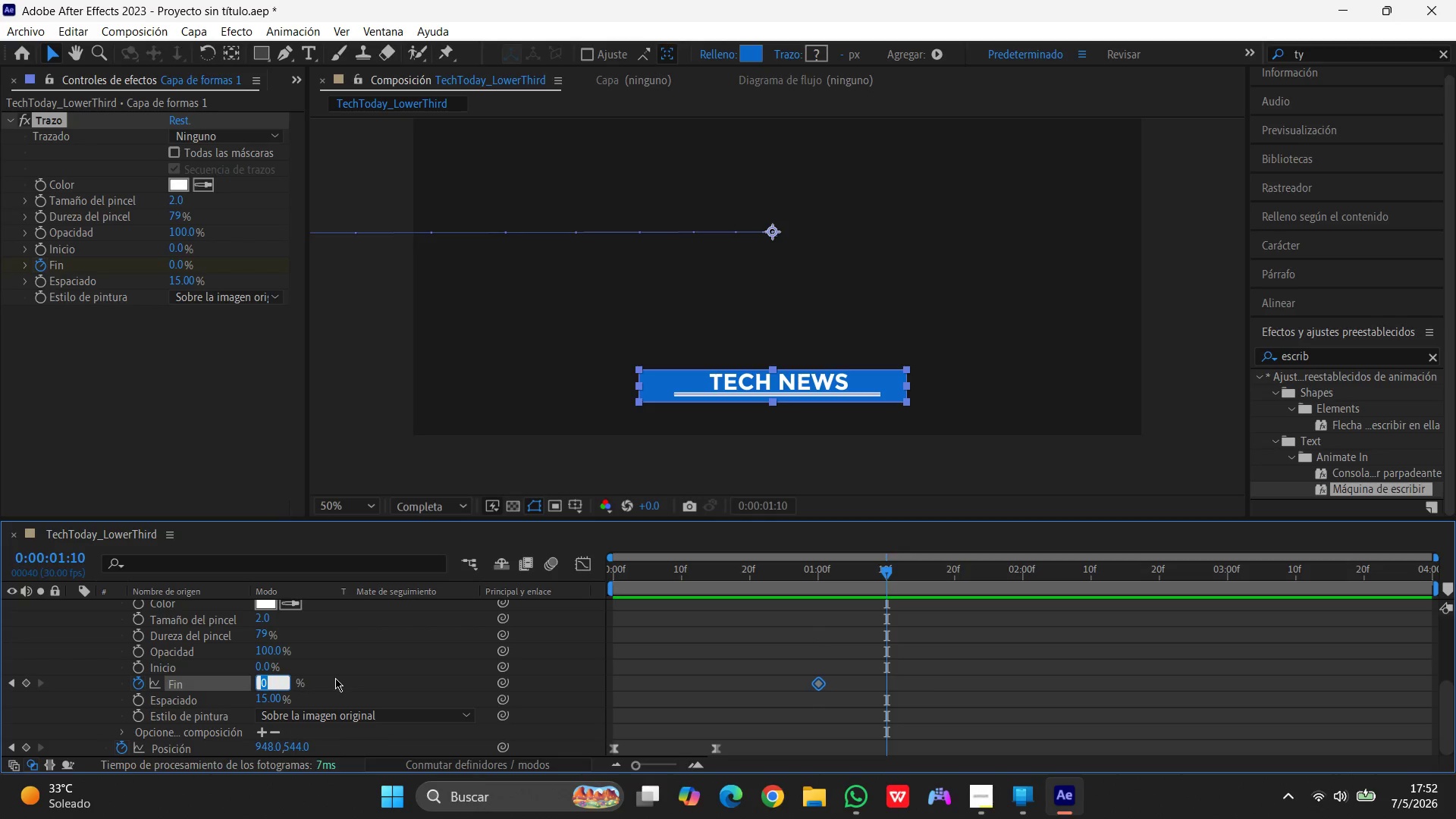 
key(Numpad1)
 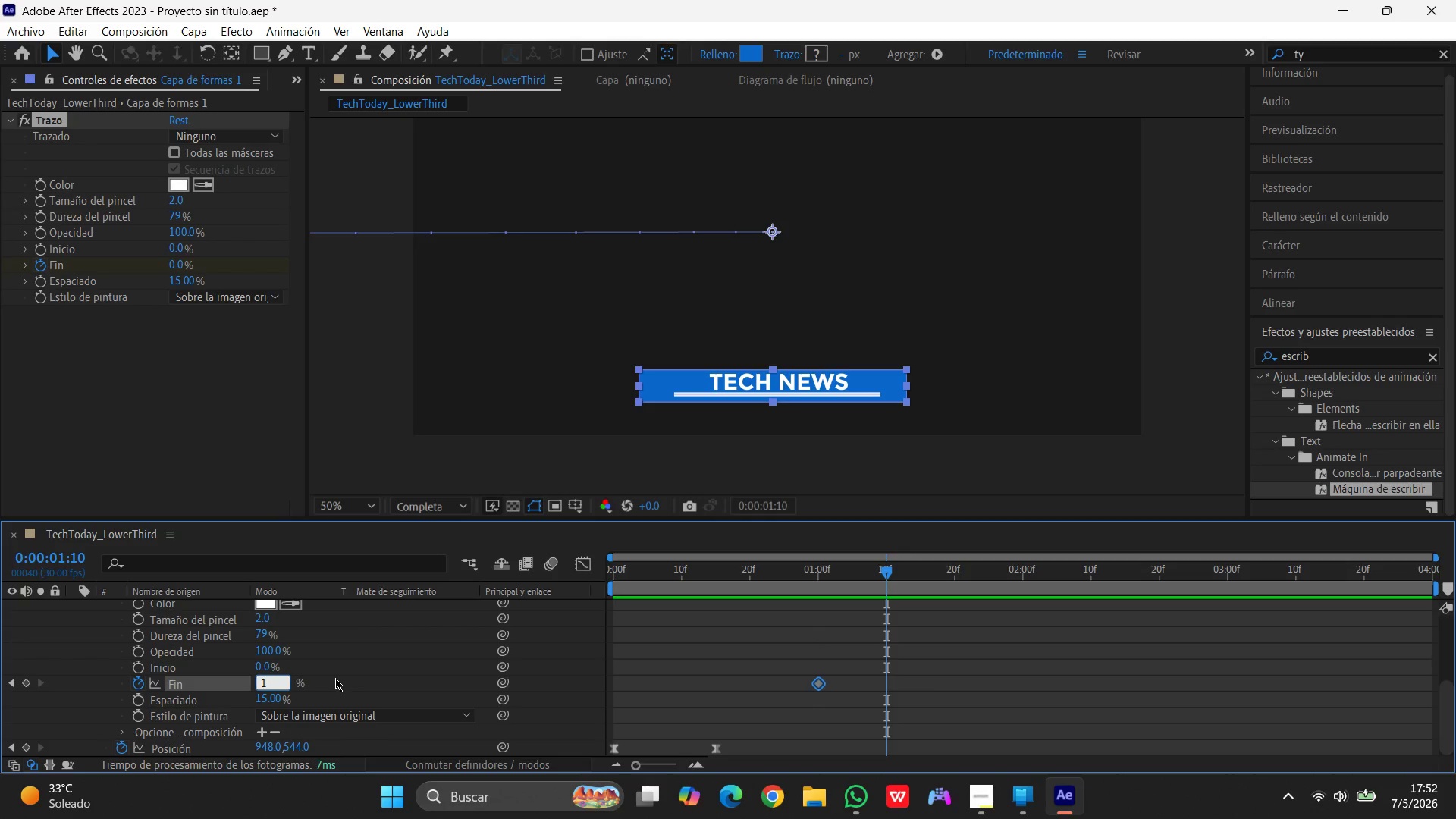 
key(Numpad0)
 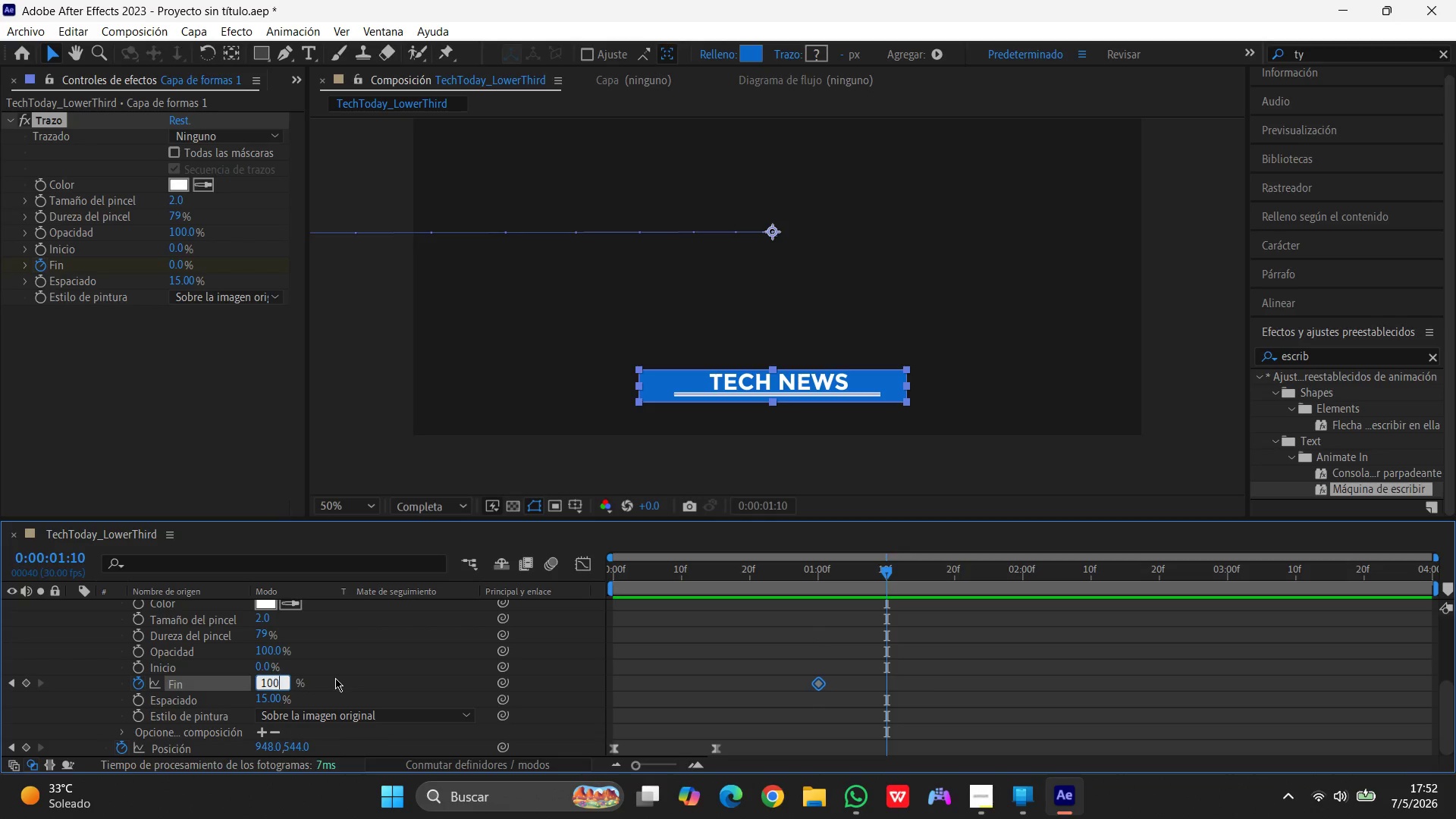 
key(Numpad0)
 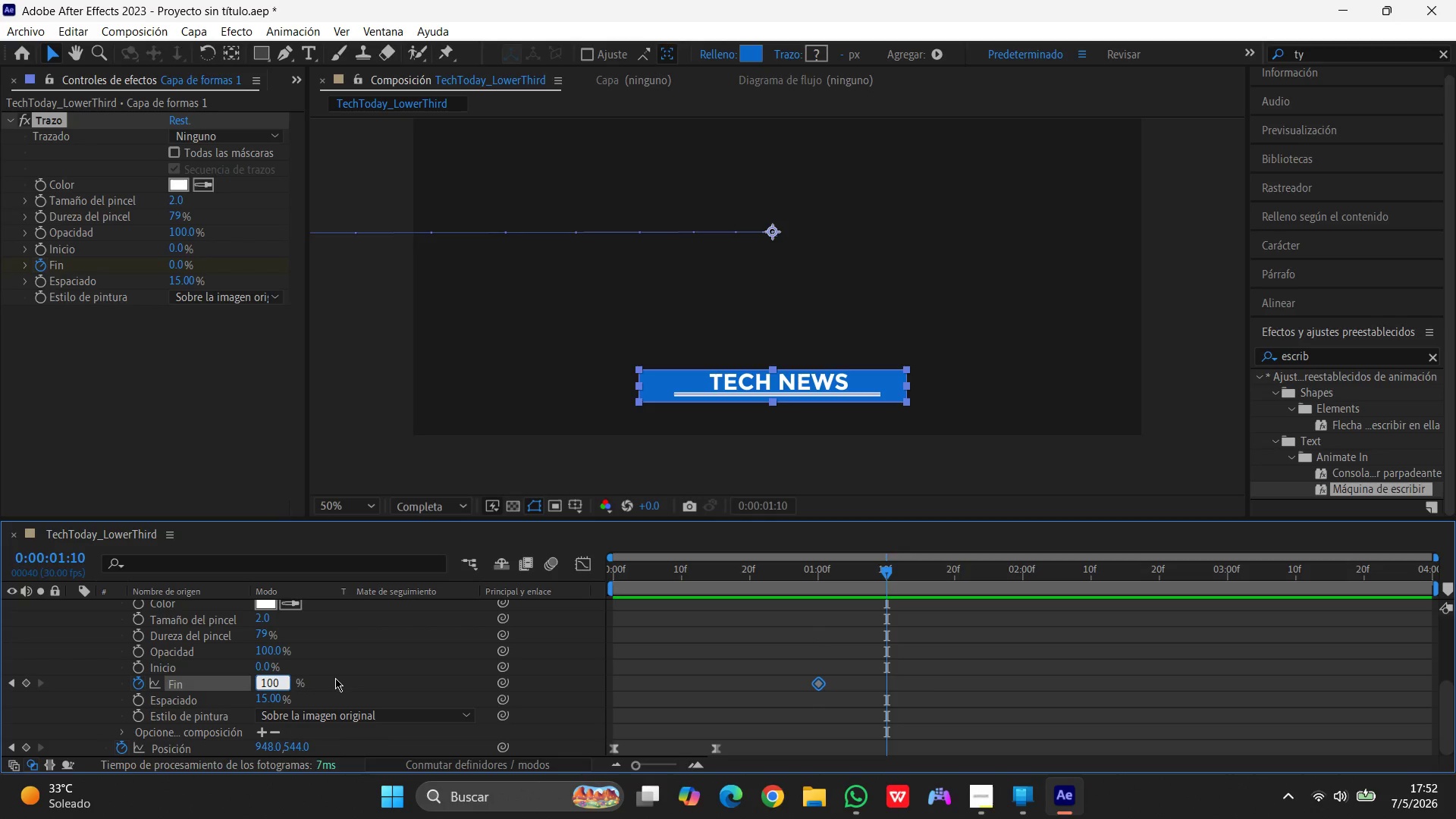 
key(Enter)
 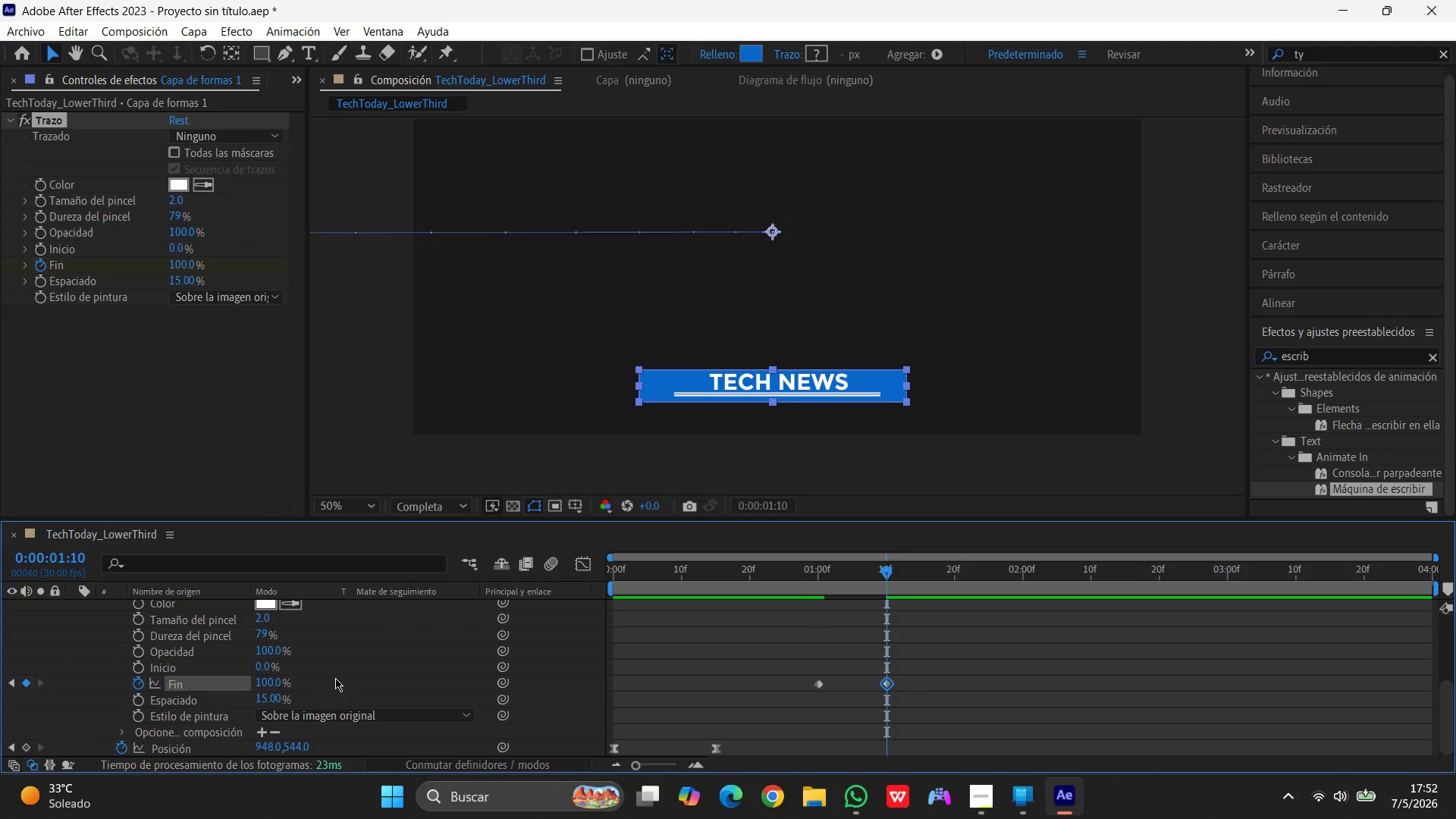 
wait(5.59)
 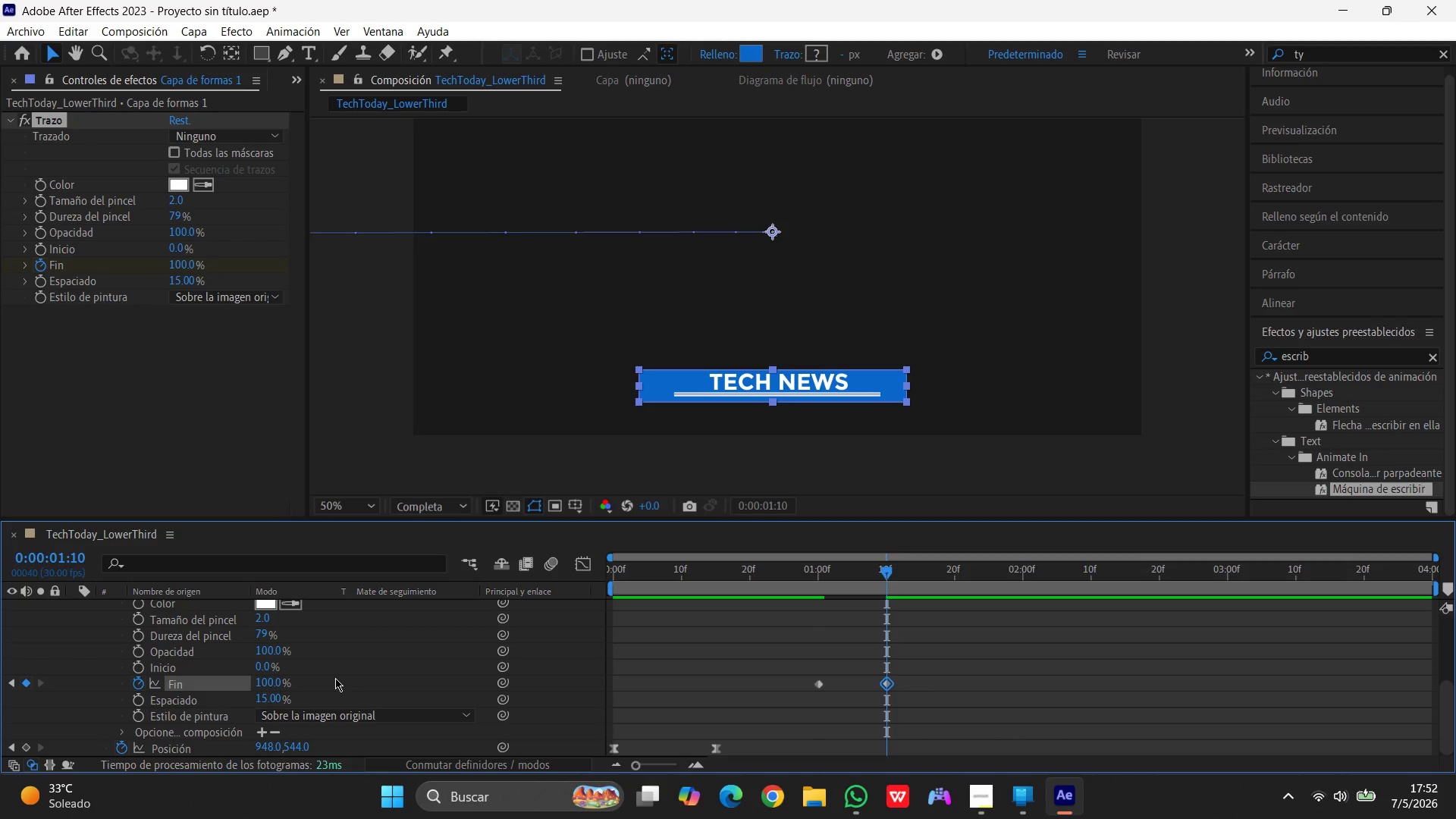 
left_click_drag(start_coordinate=[886, 570], to_coordinate=[639, 598])
 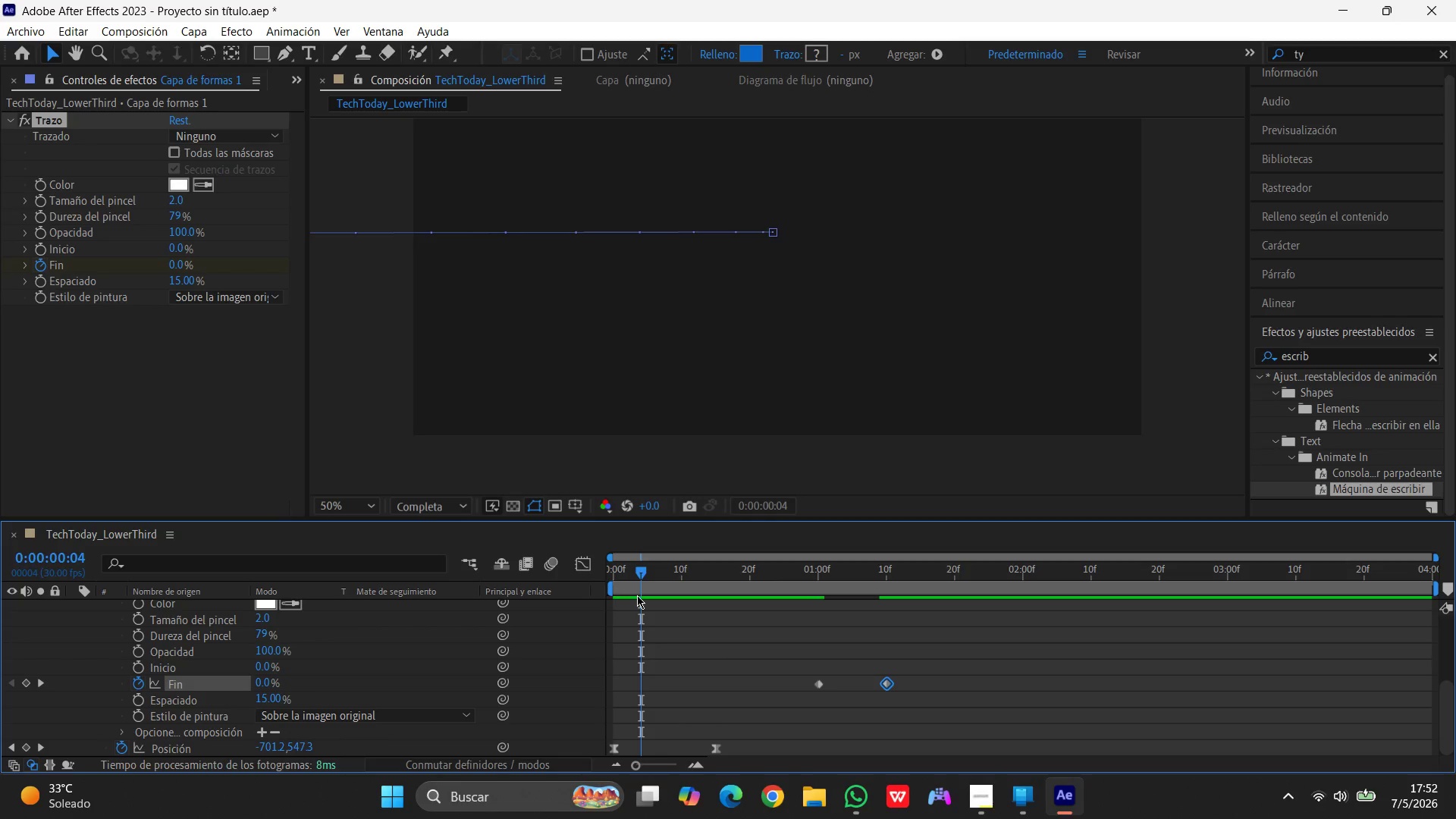 
key(Space)
 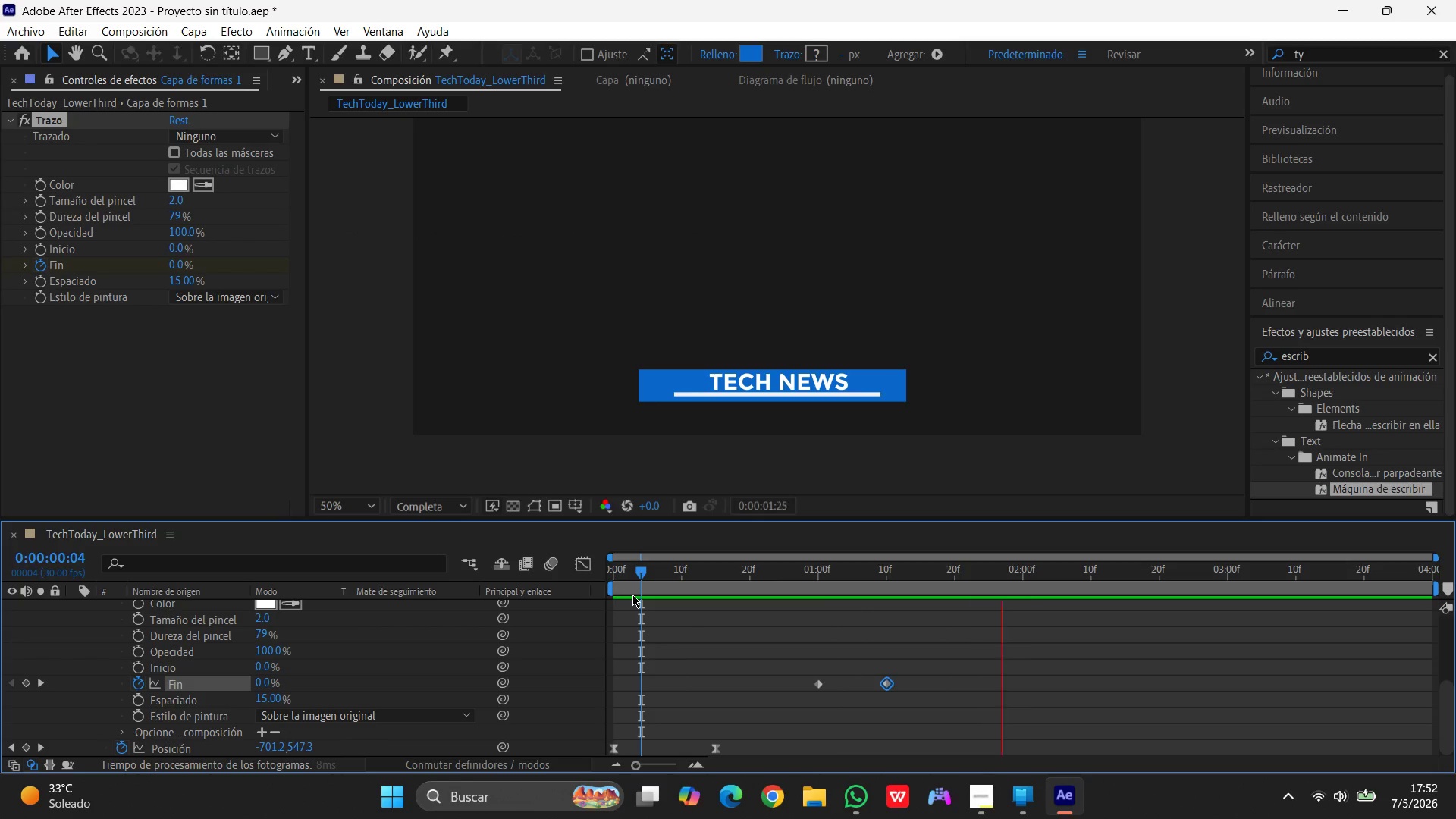 
key(Control+Z)
 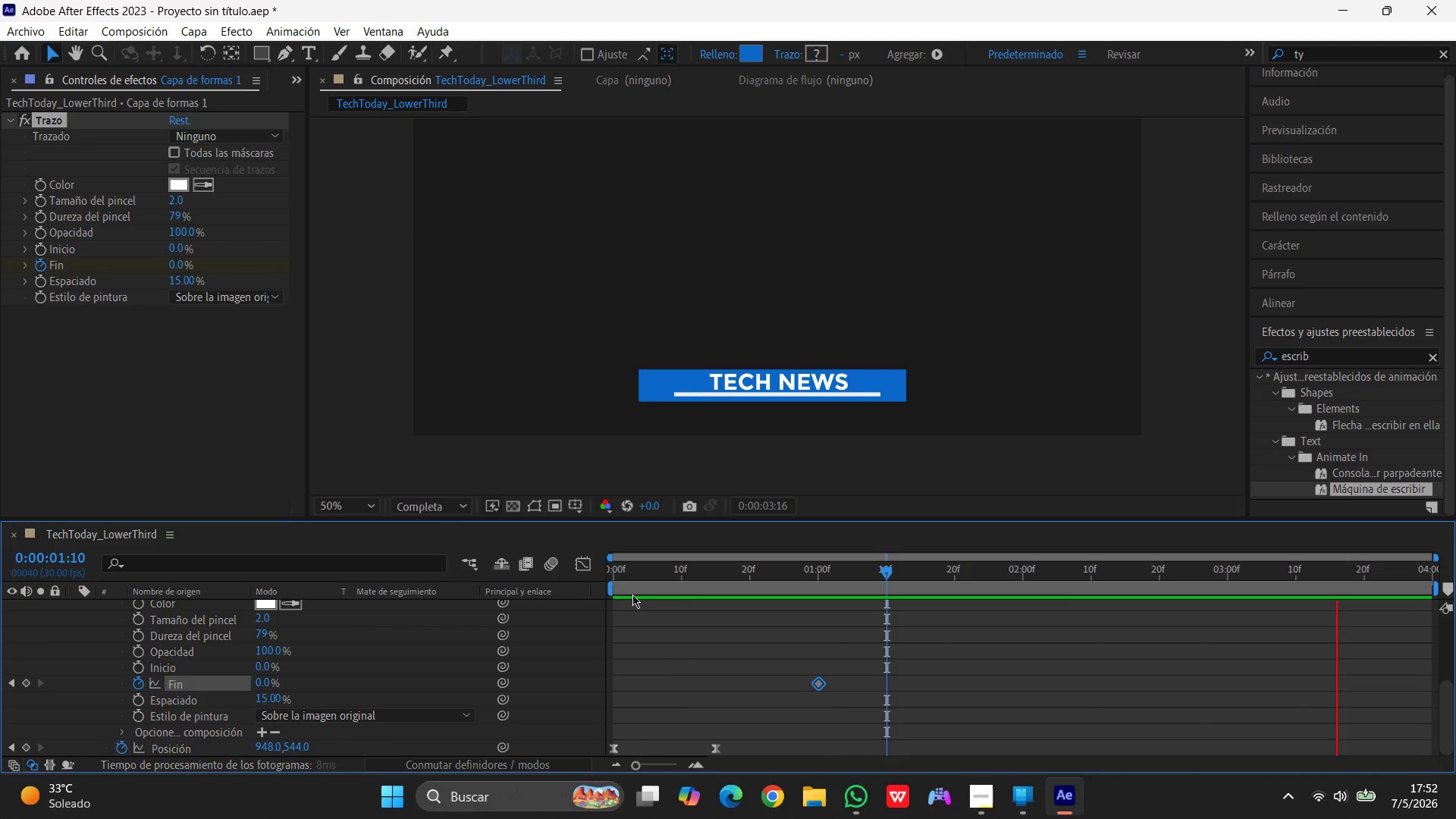 
key(Control+Z)
 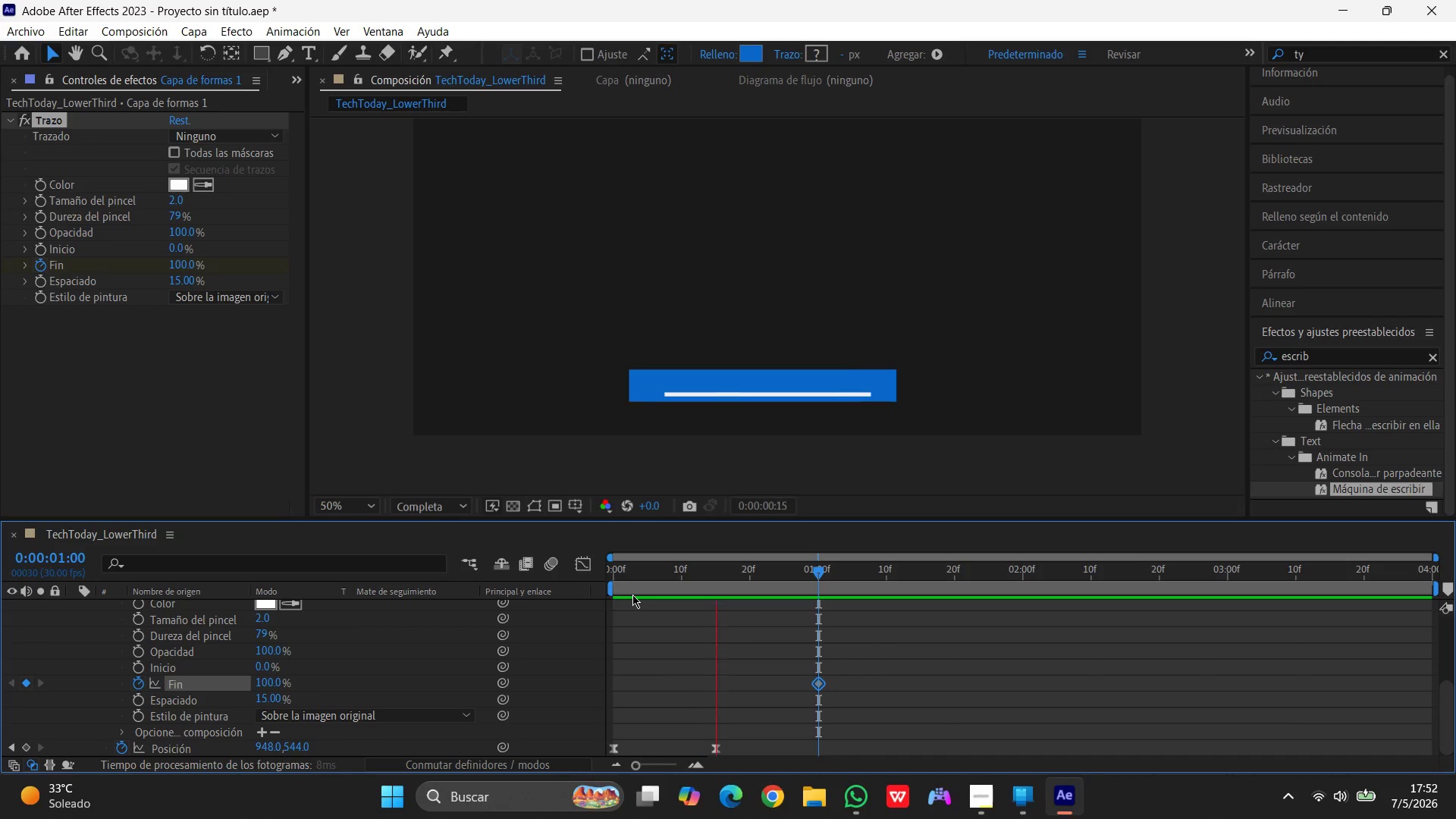 
key(Control+Z)
 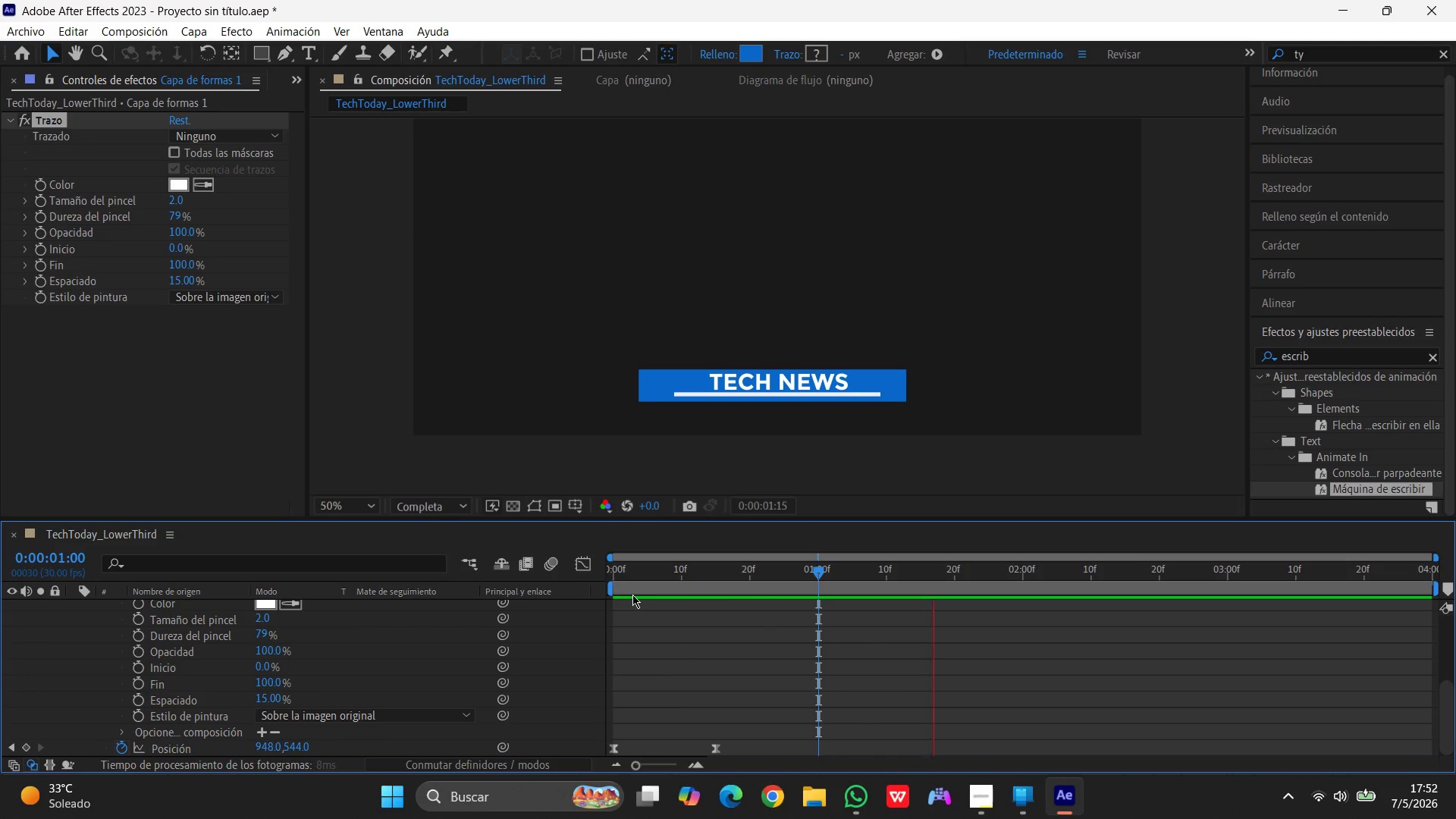 
key(Control+Z)
 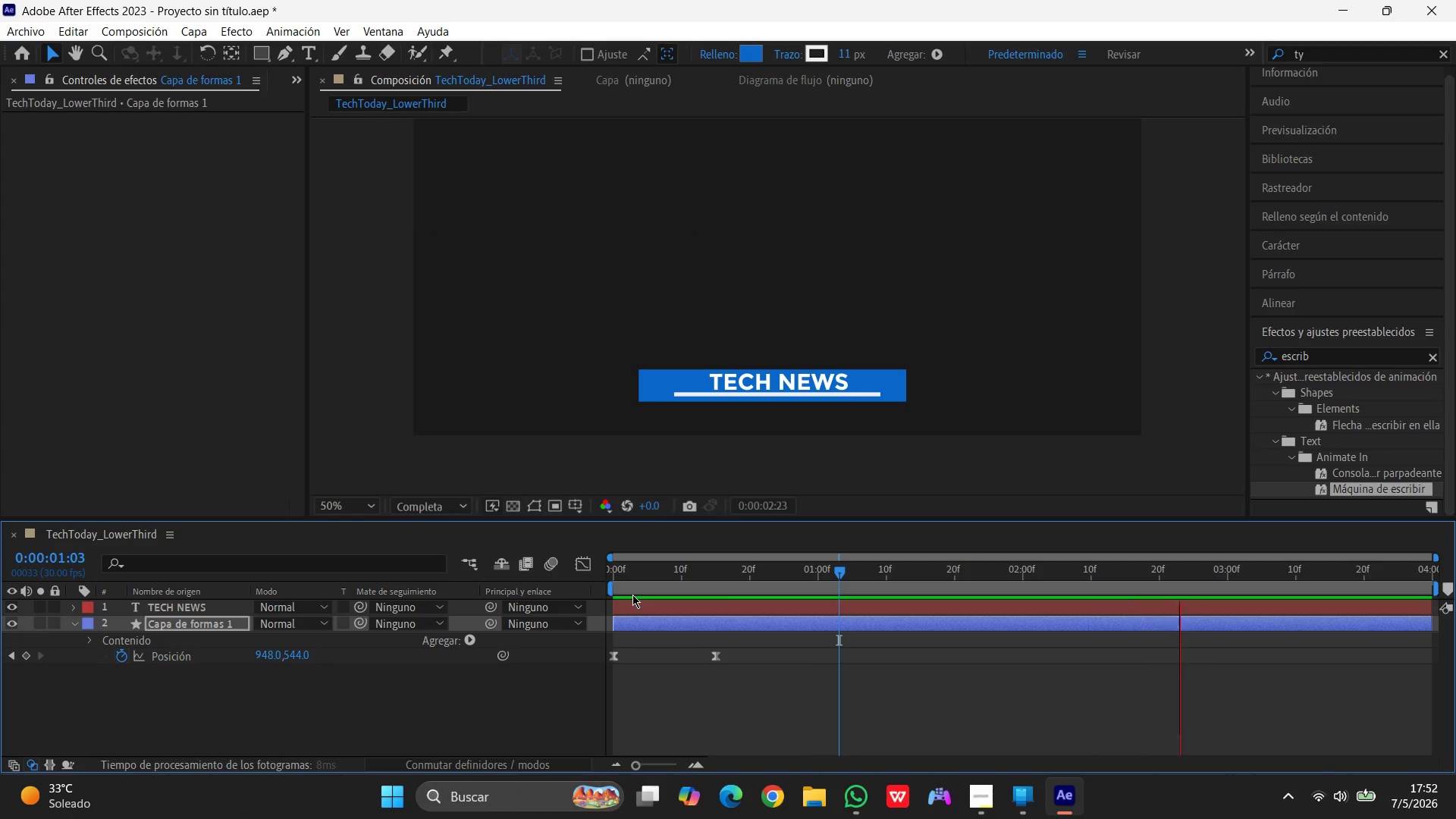 
key(Control+Z)
 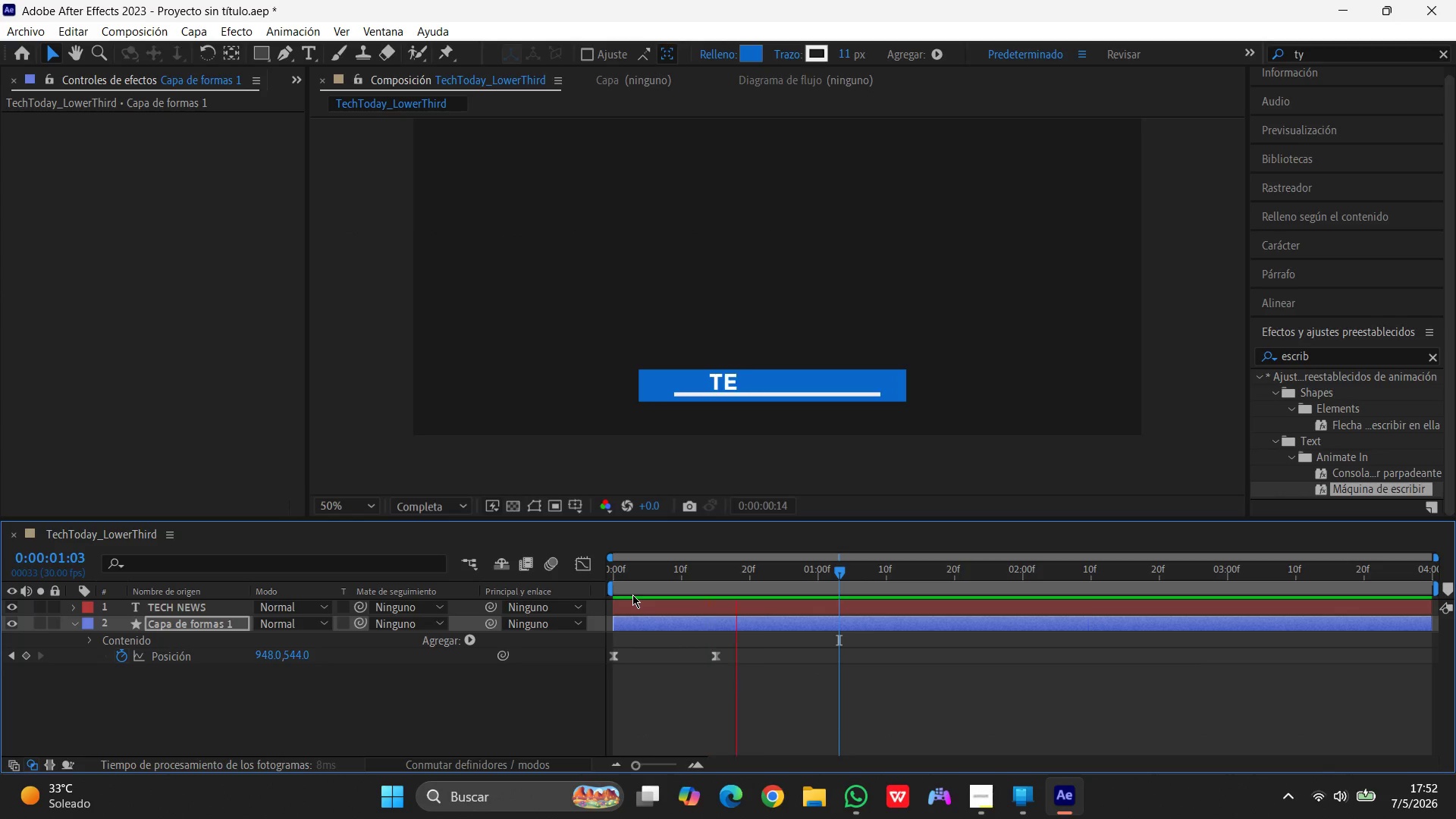 
key(Control+Z)
 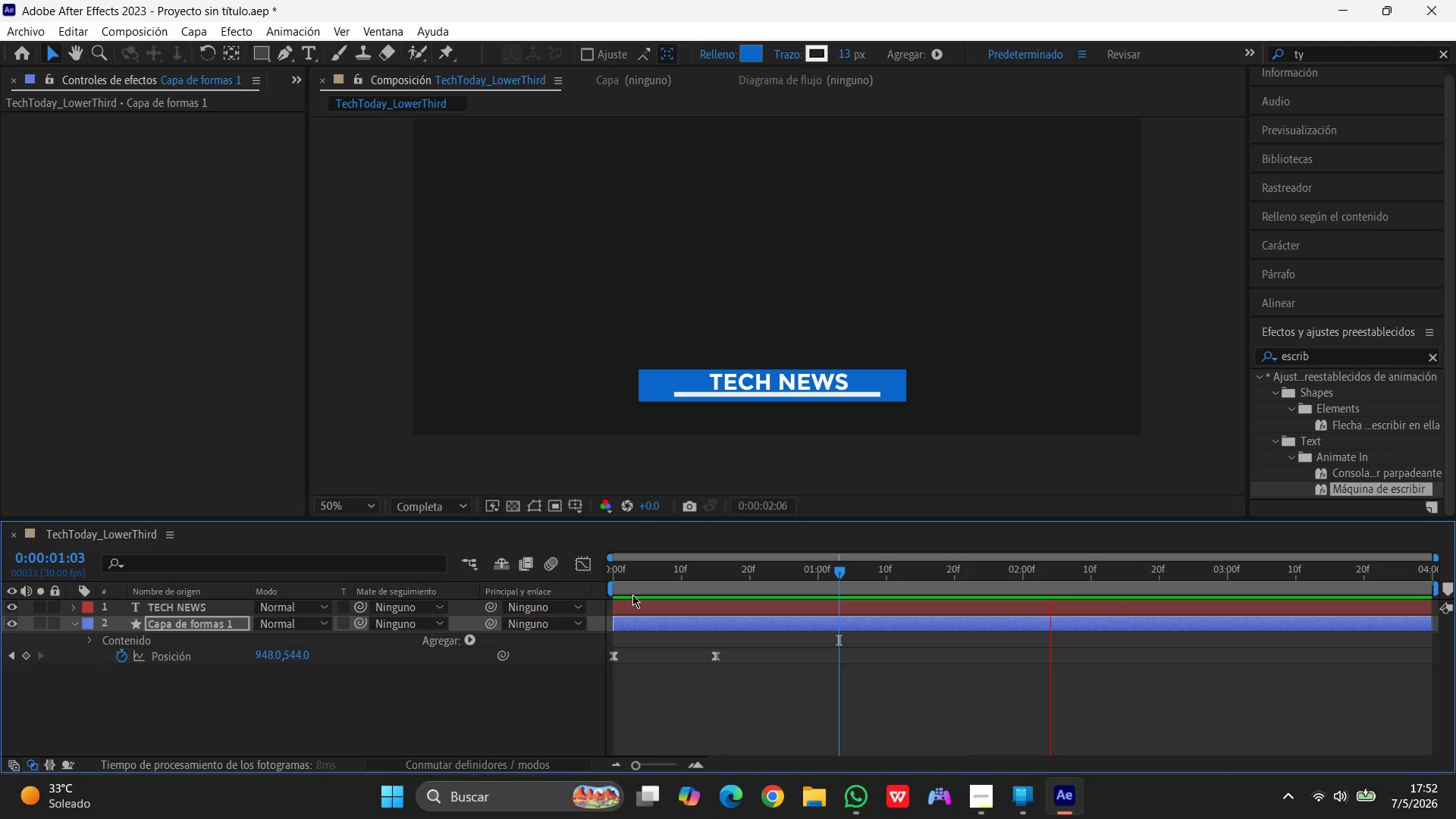 
key(Control+Z)
 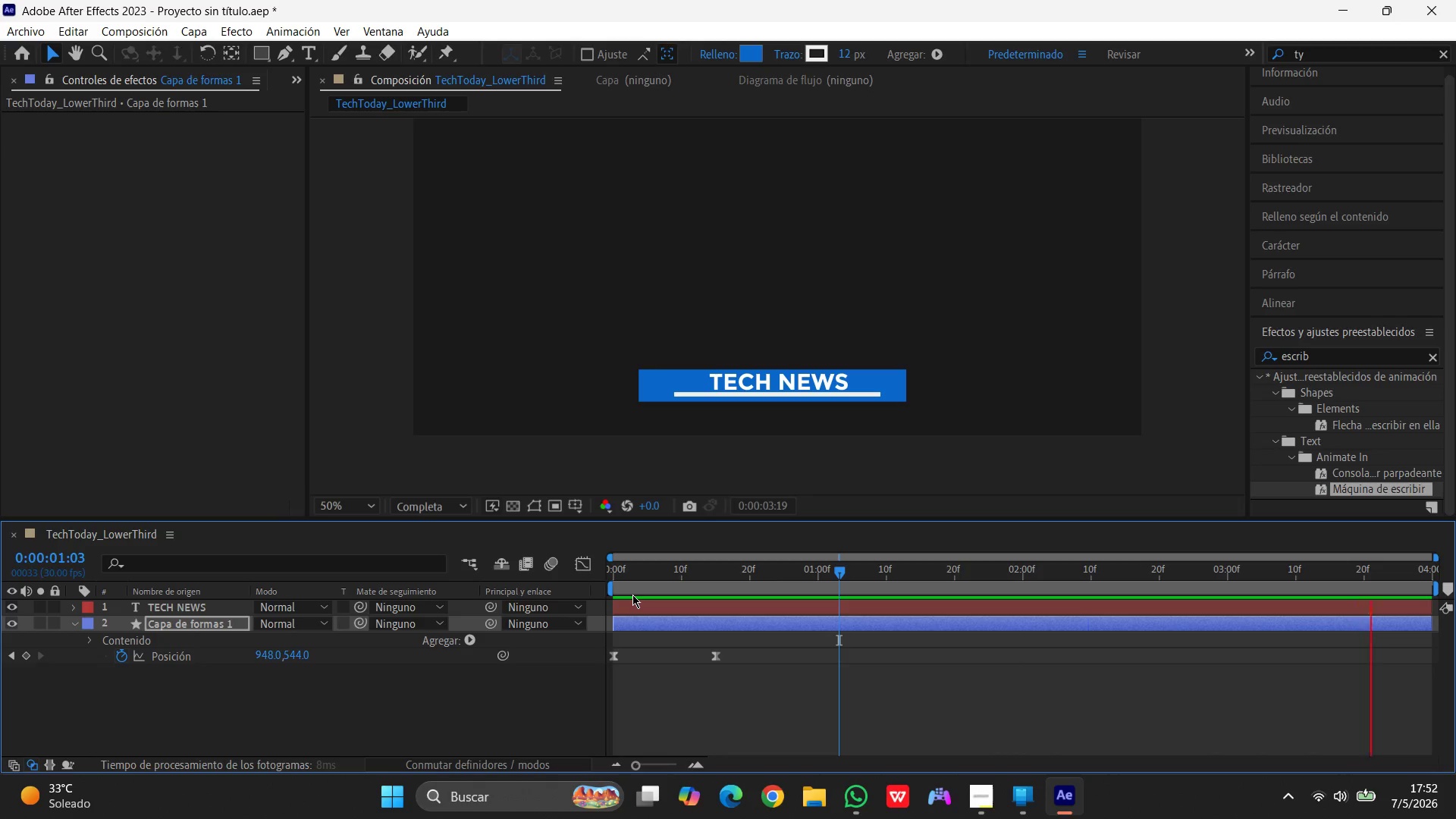 
key(Control+Z)
 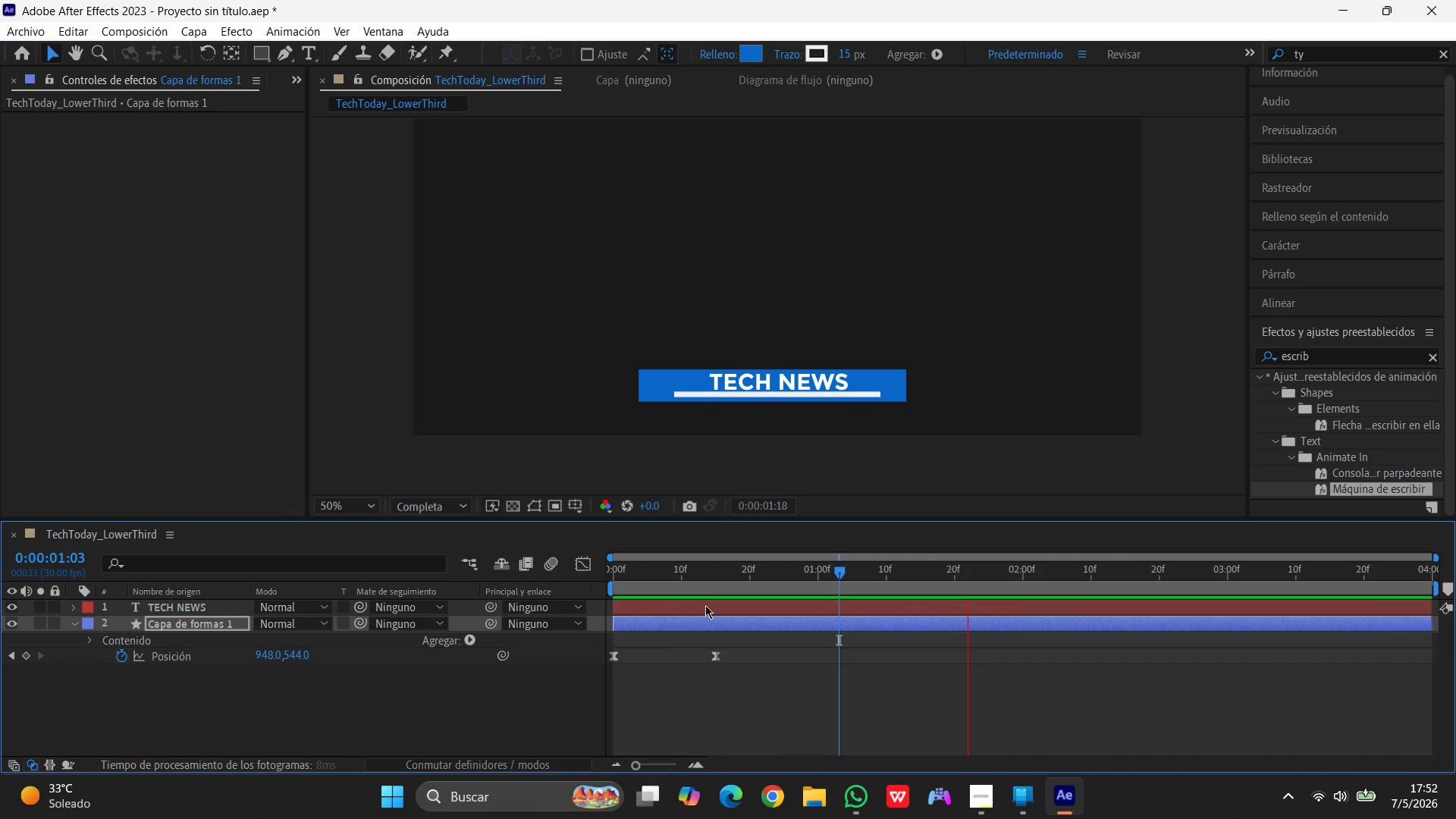 
scroll: coordinate [746, 617], scroll_direction: up, amount: 5.0
 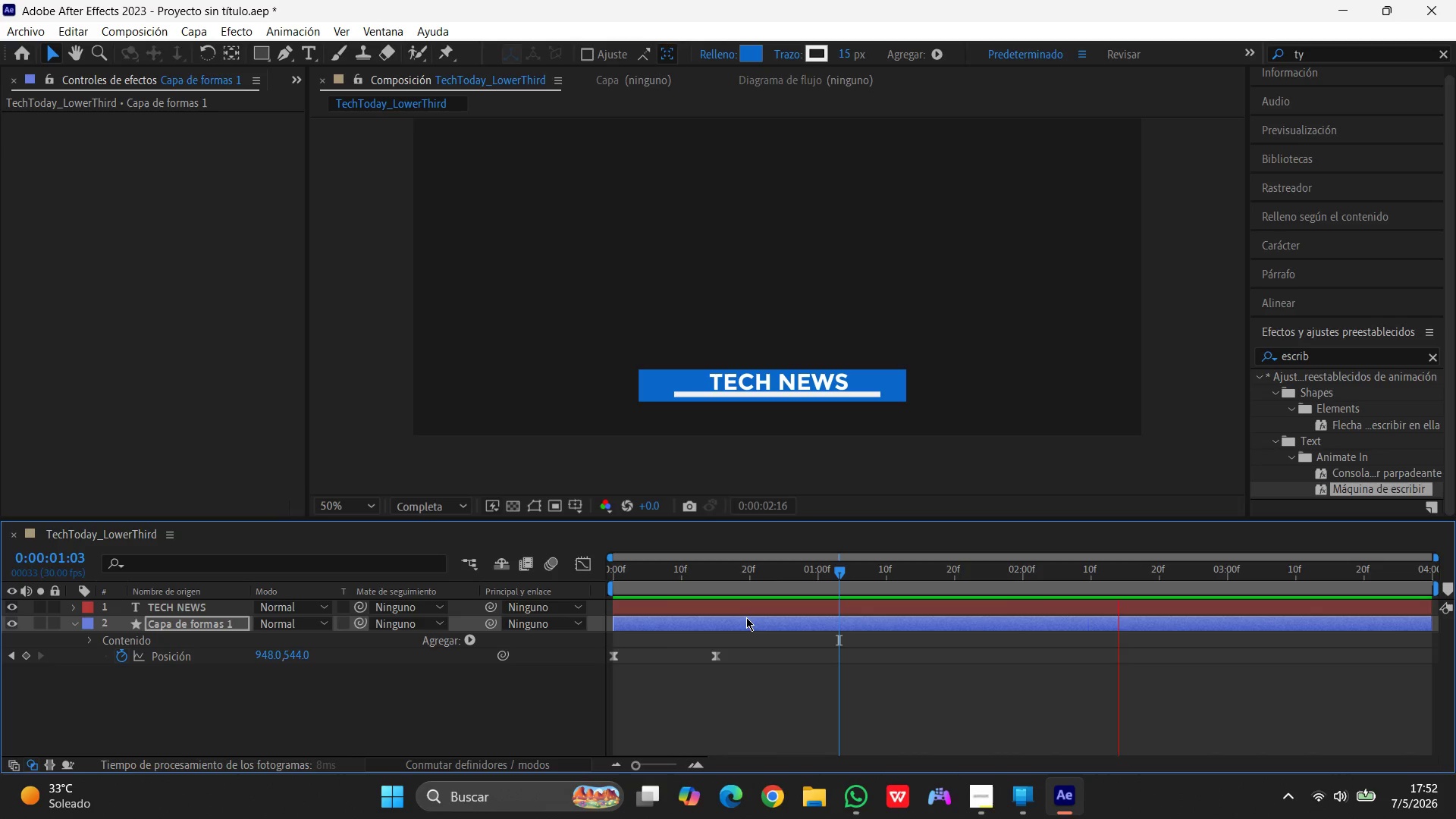 
key(Control+Z)
 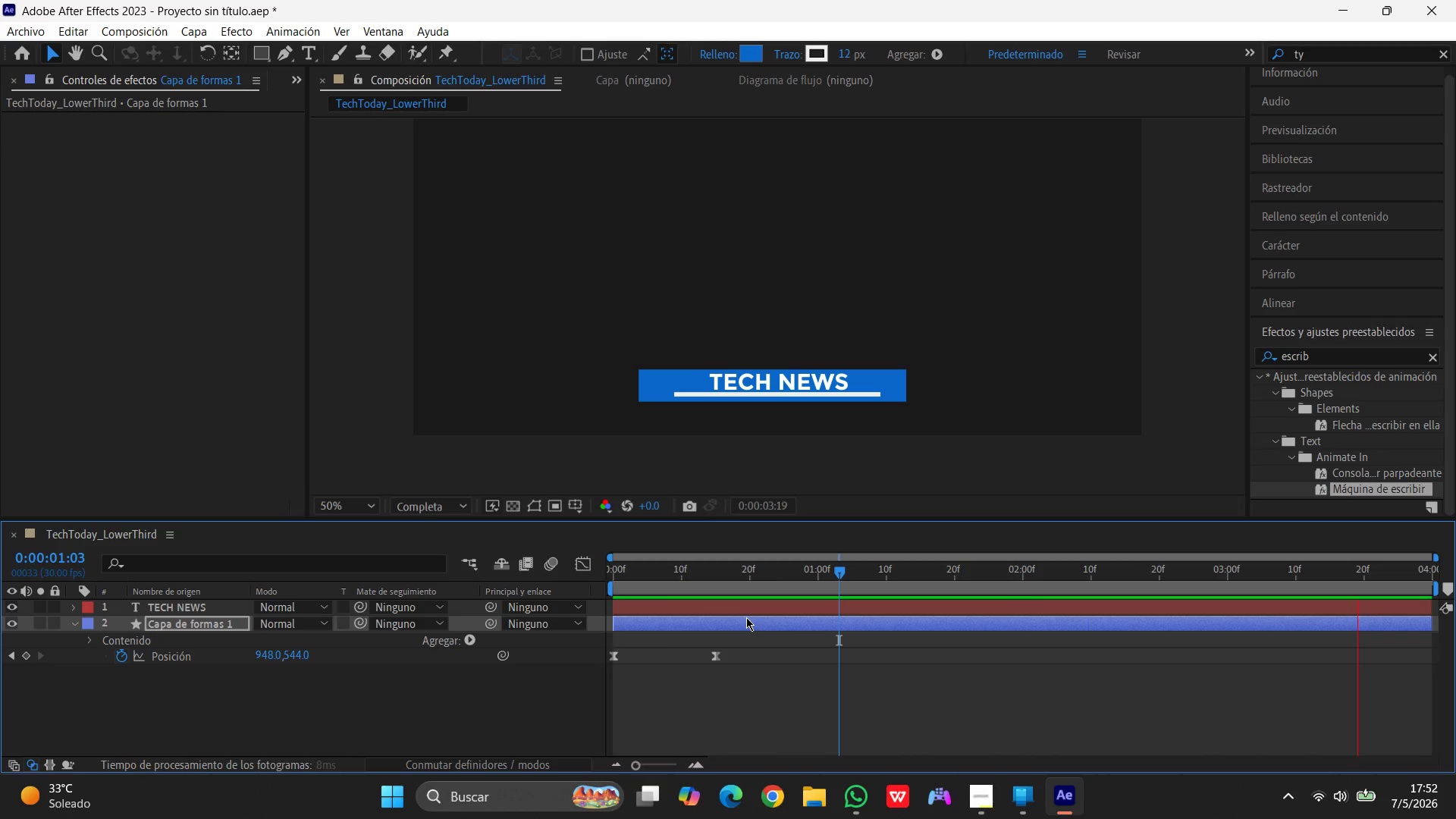 
key(Control+Z)
 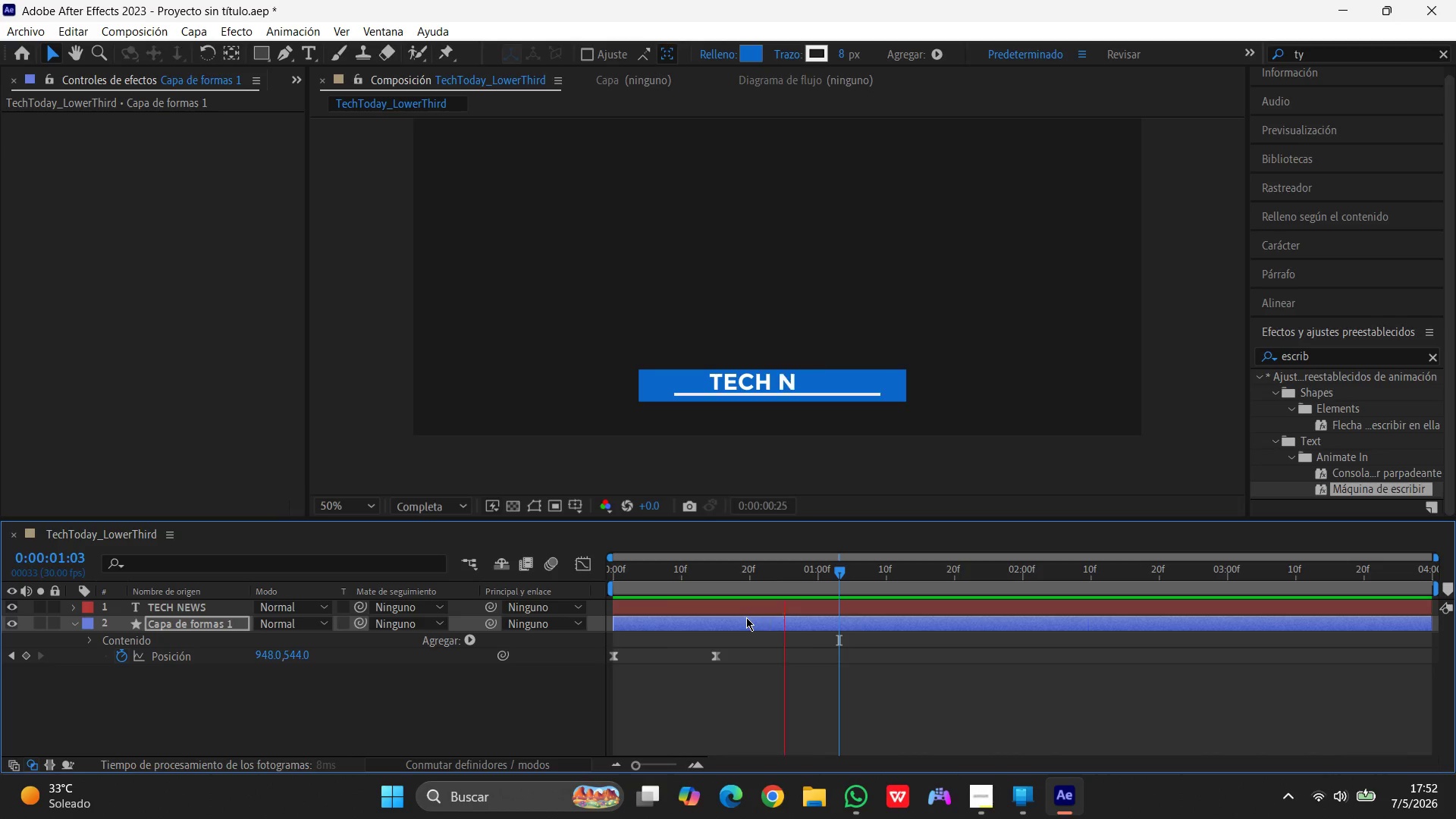 
key(Control+Z)
 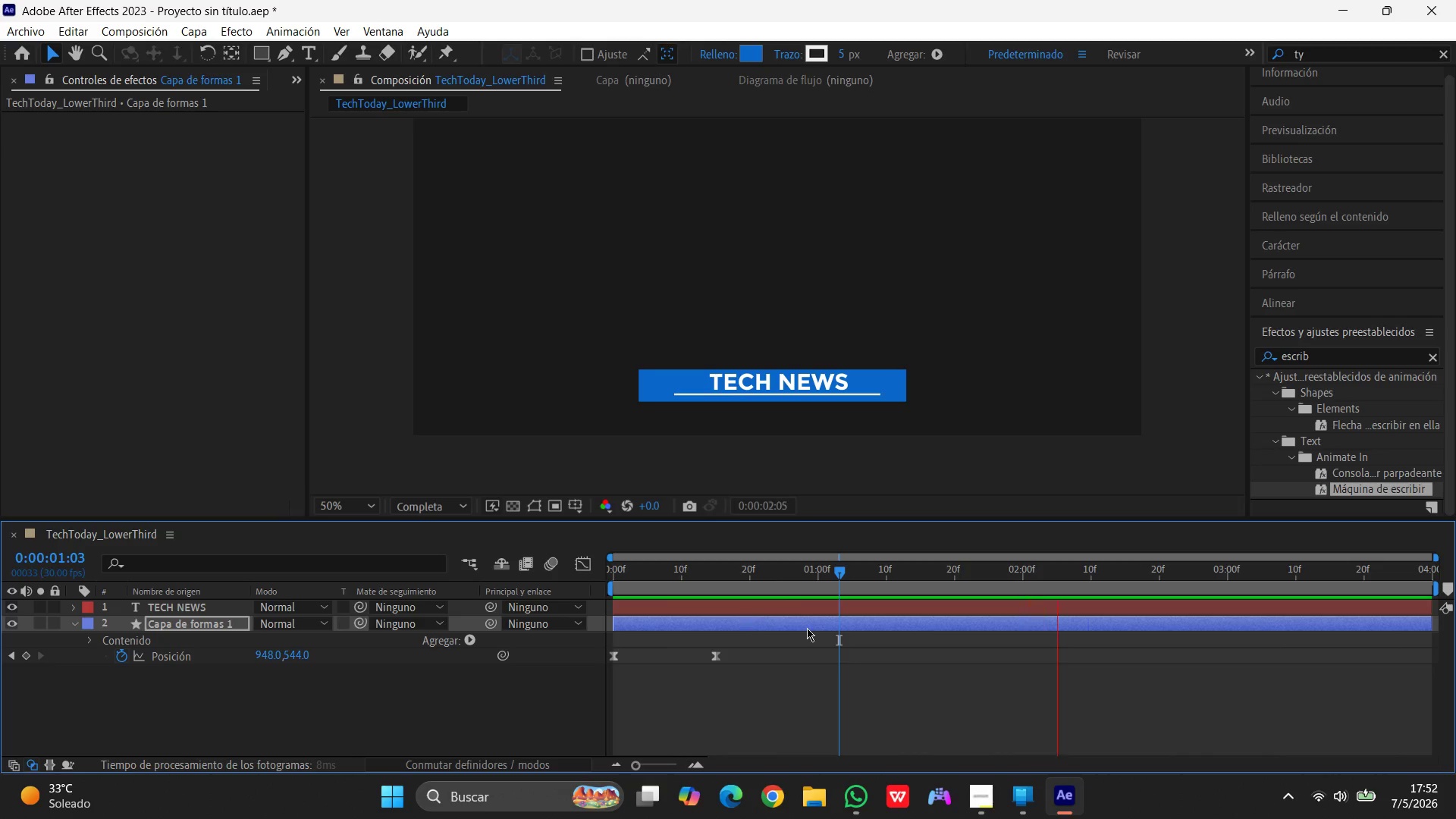 
scroll: coordinate [815, 632], scroll_direction: up, amount: 2.0
 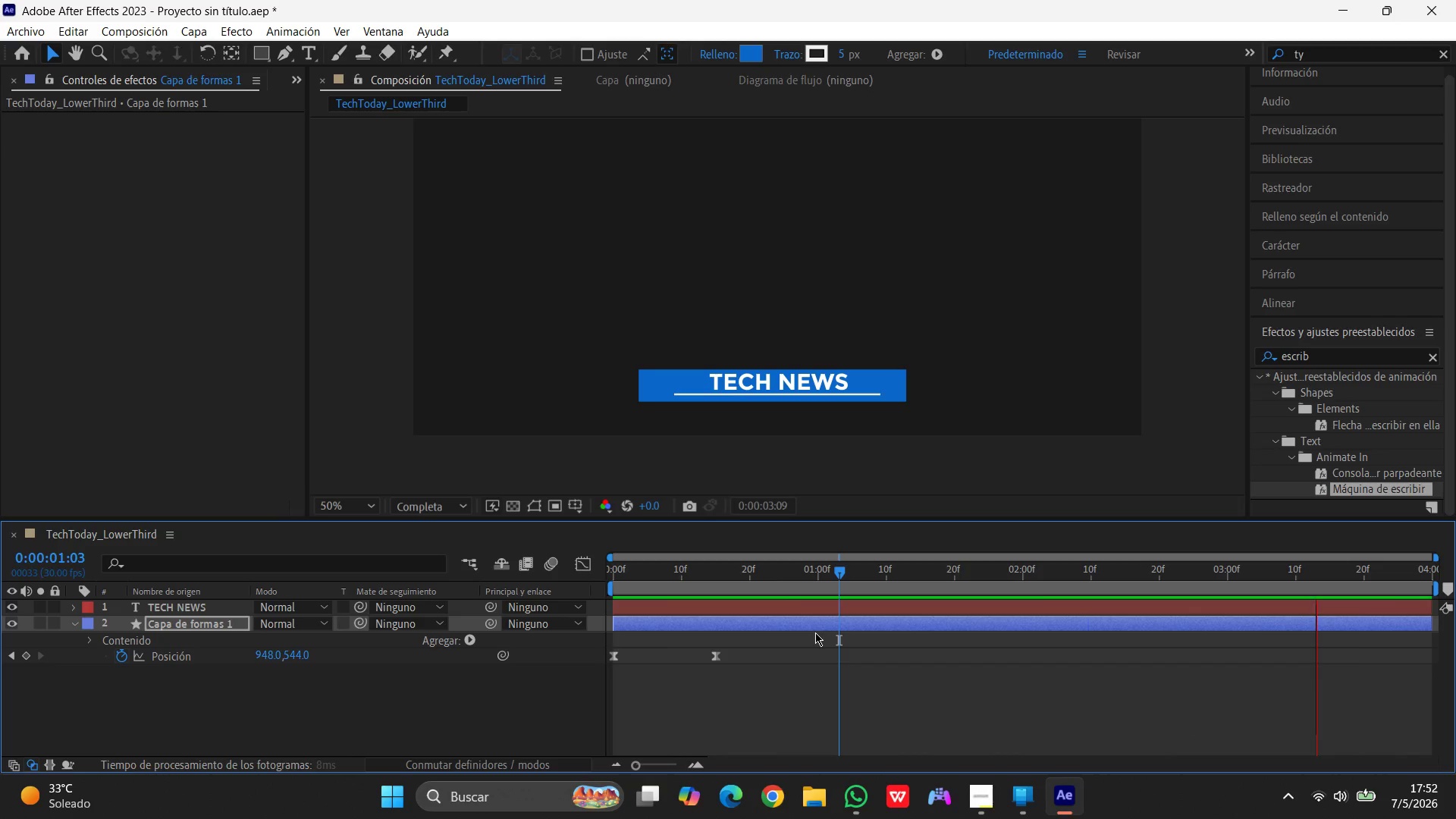 
key(Control+Z)
 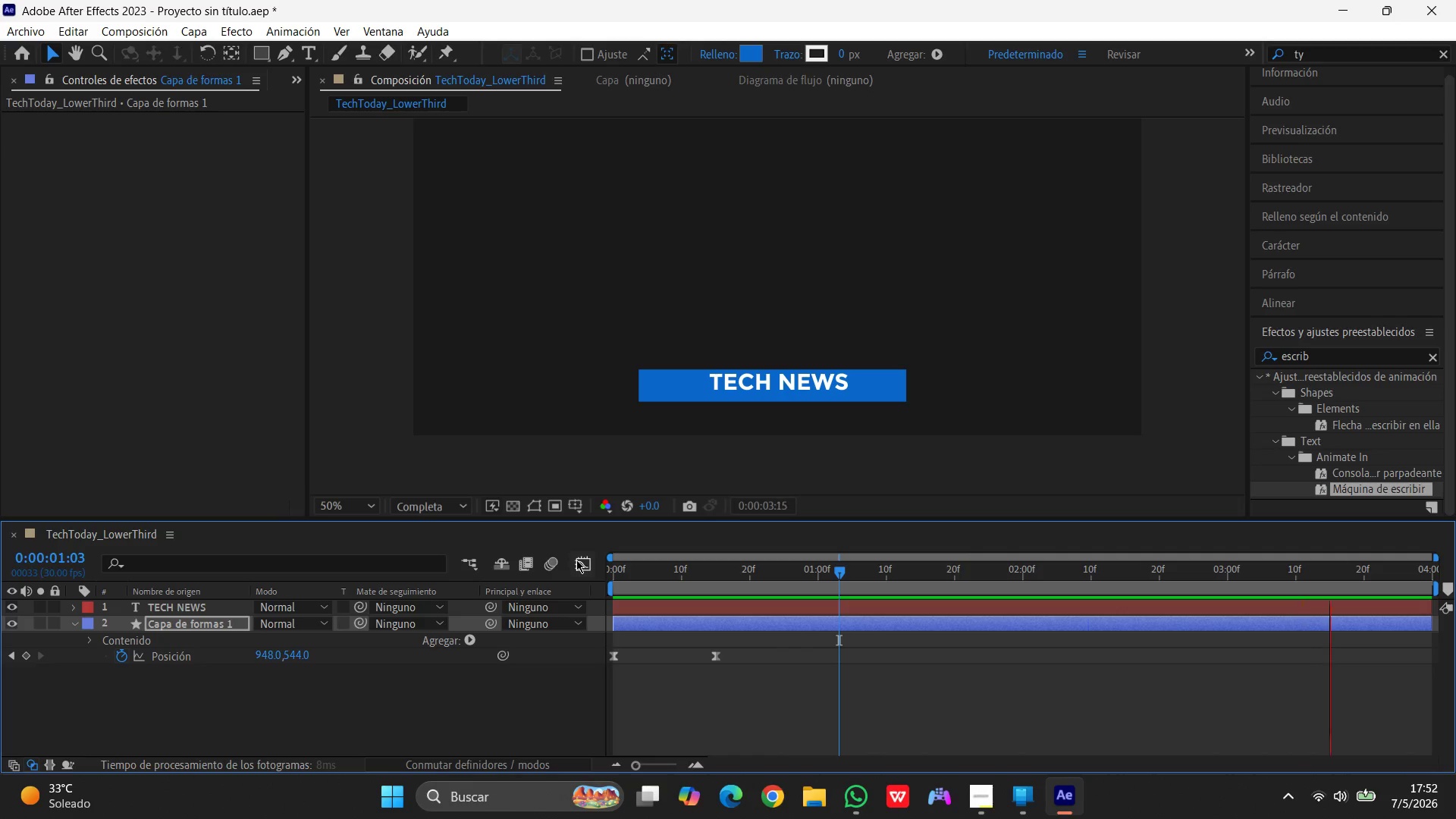 
wait(8.64)
 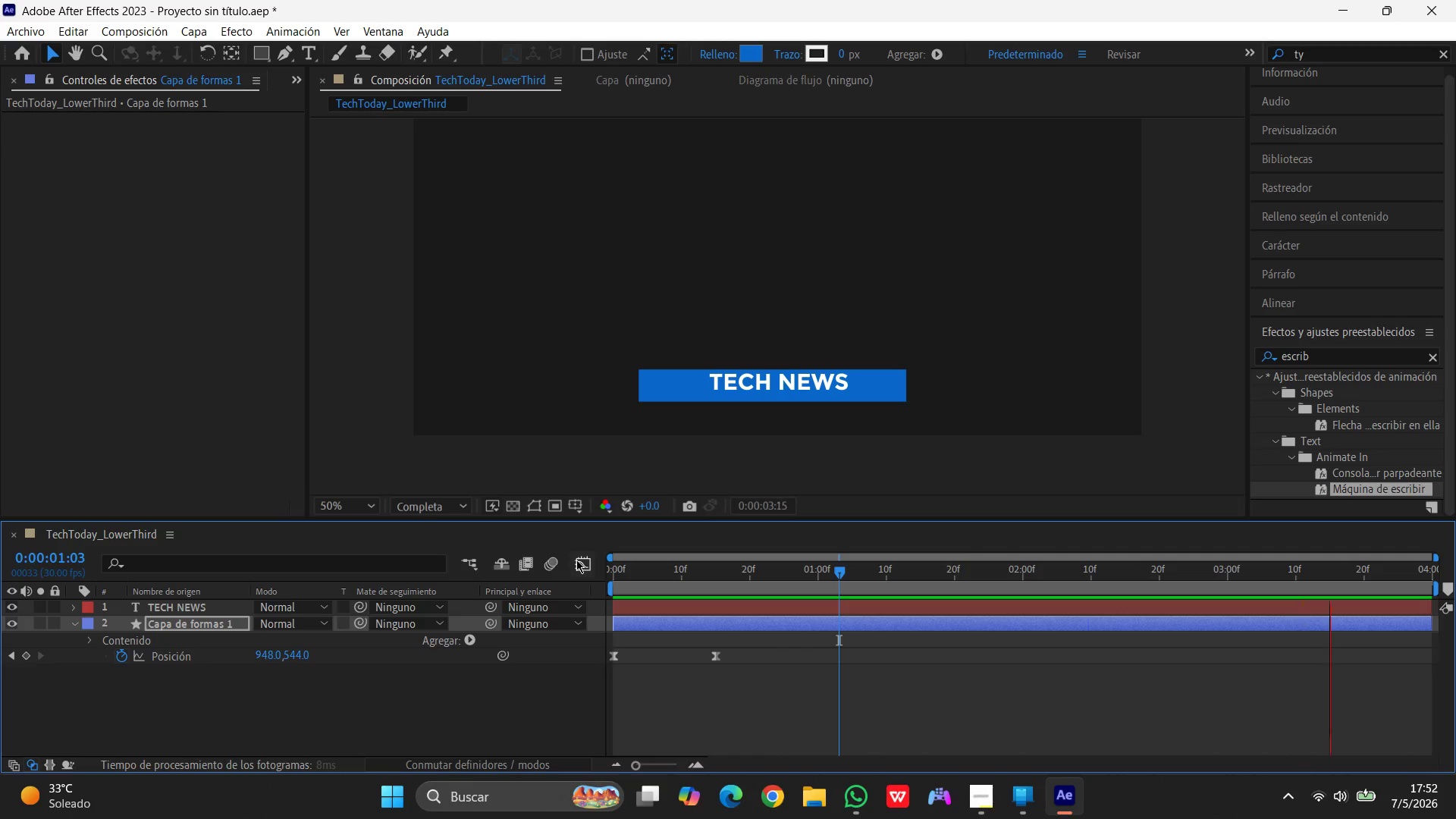 
left_click([287, 55])
 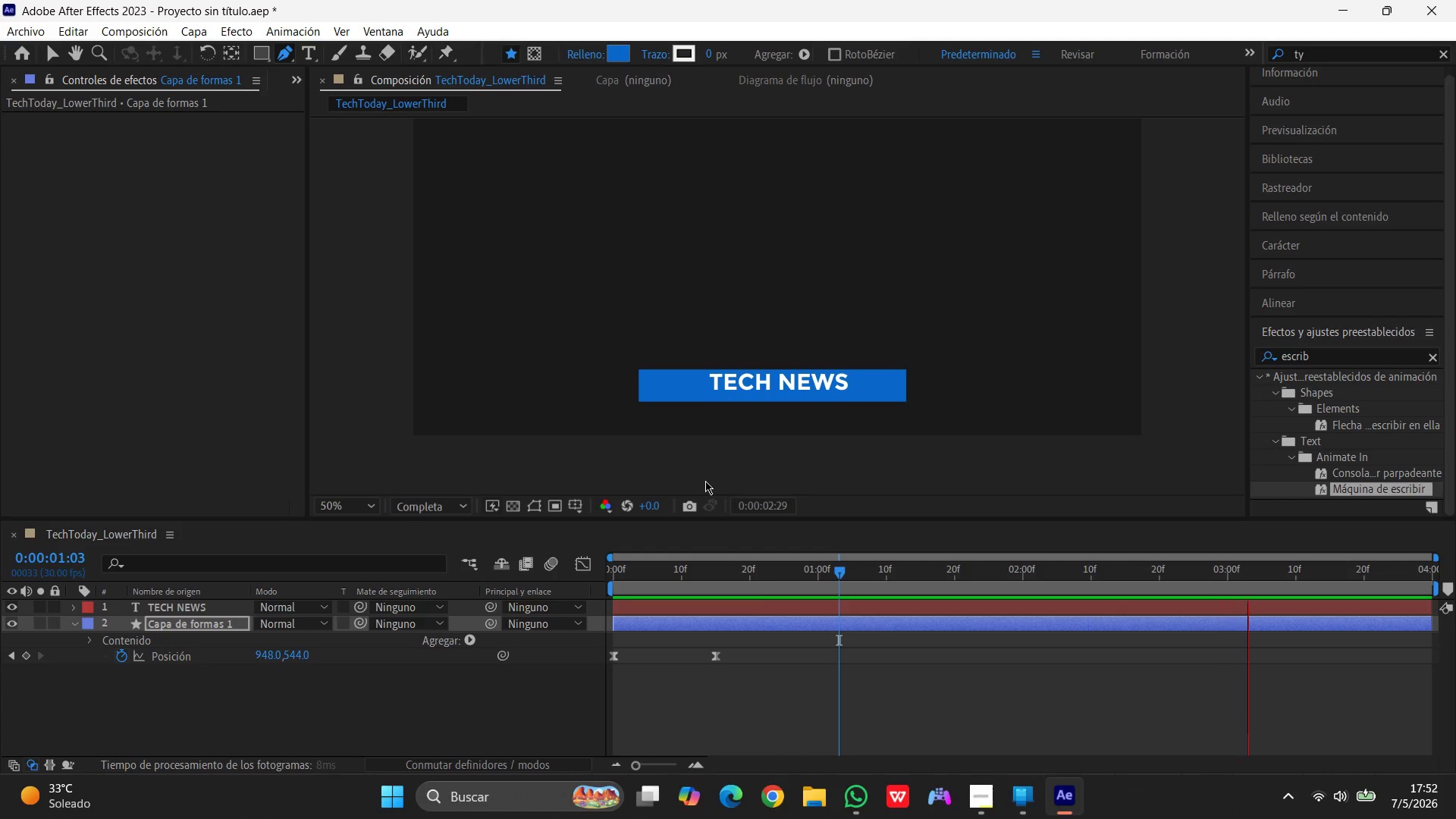 
key(Space)
 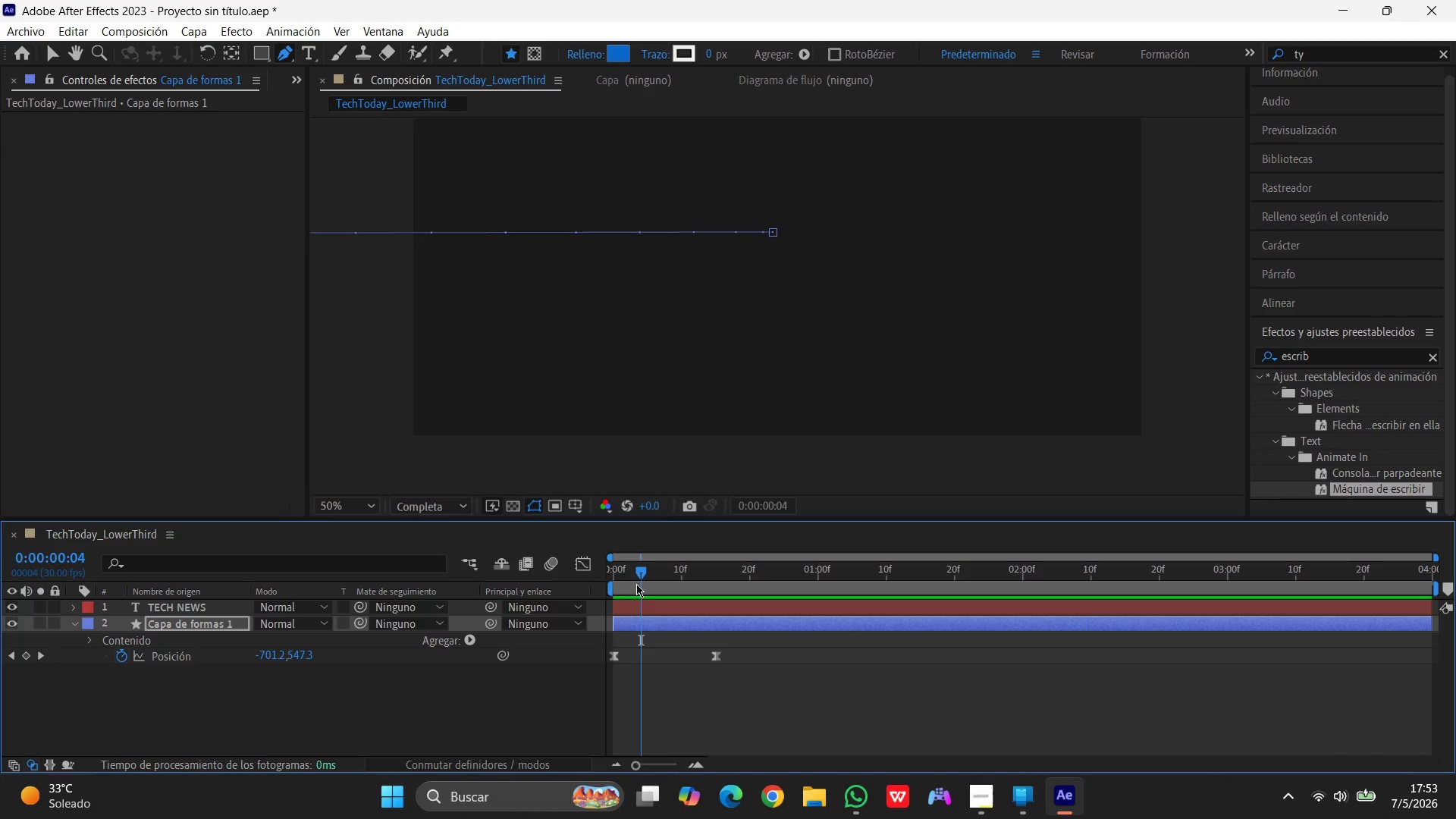 
left_click_drag(start_coordinate=[643, 576], to_coordinate=[836, 592])
 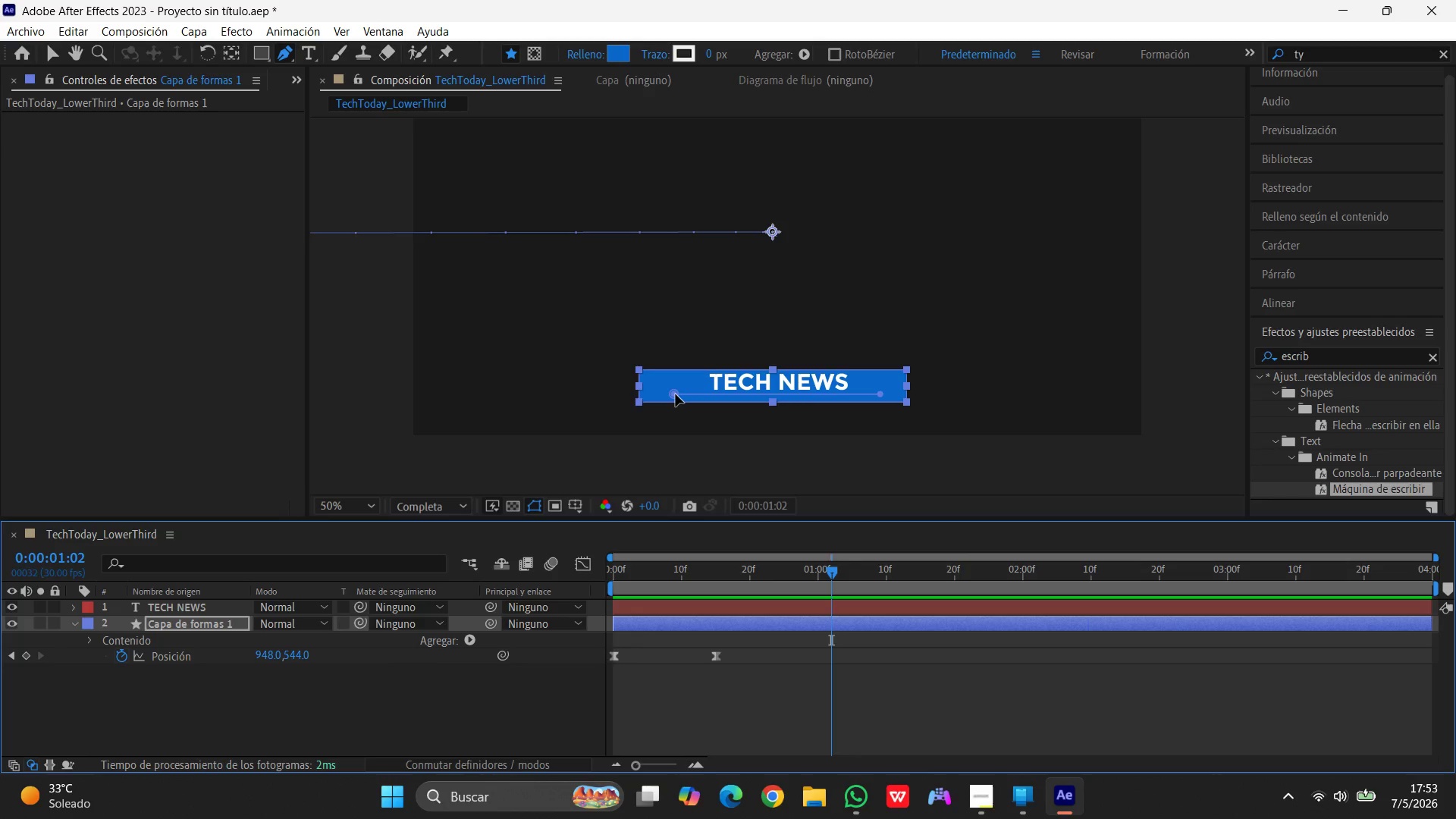 
wait(10.72)
 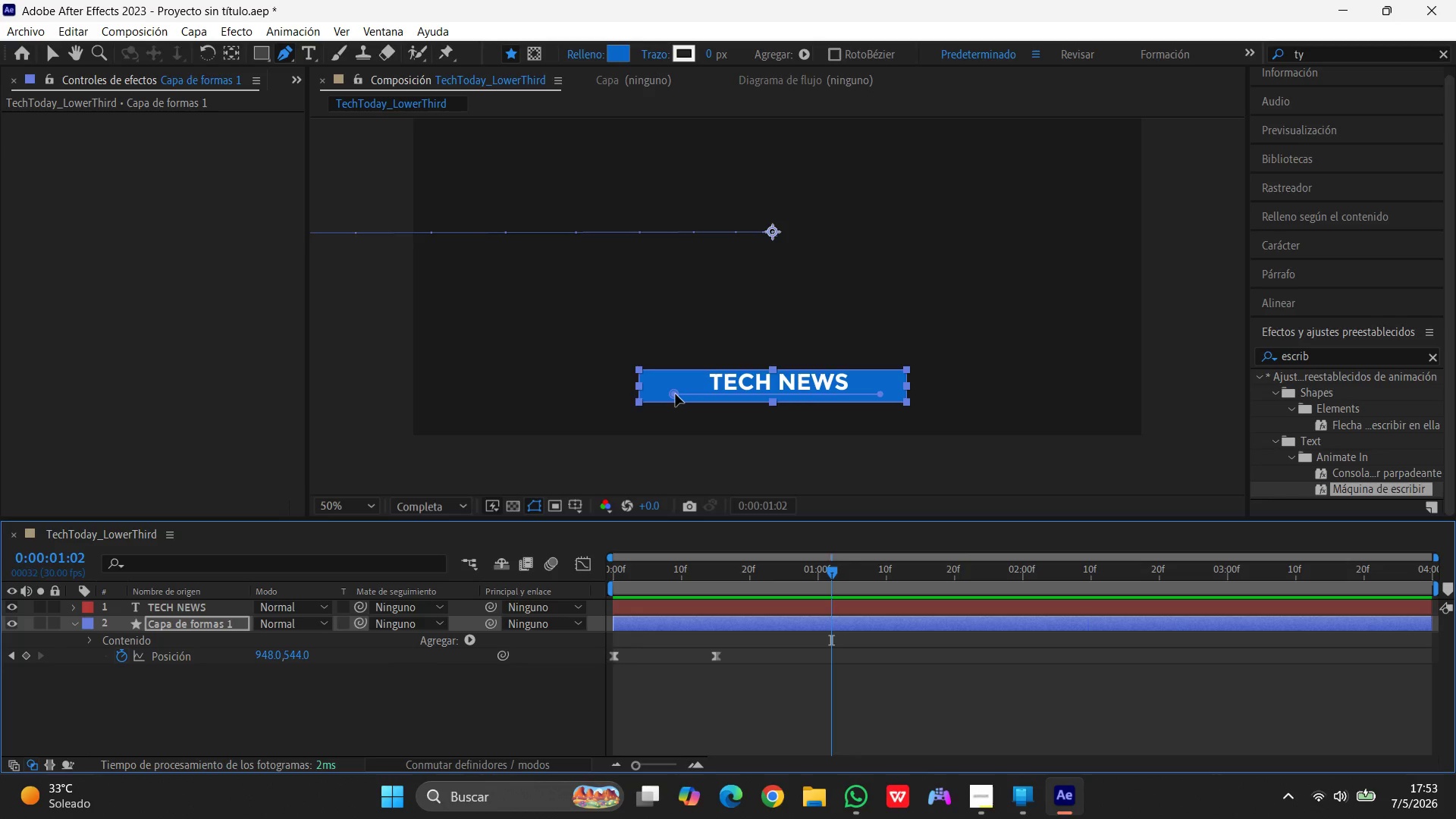 
left_click([676, 395])
 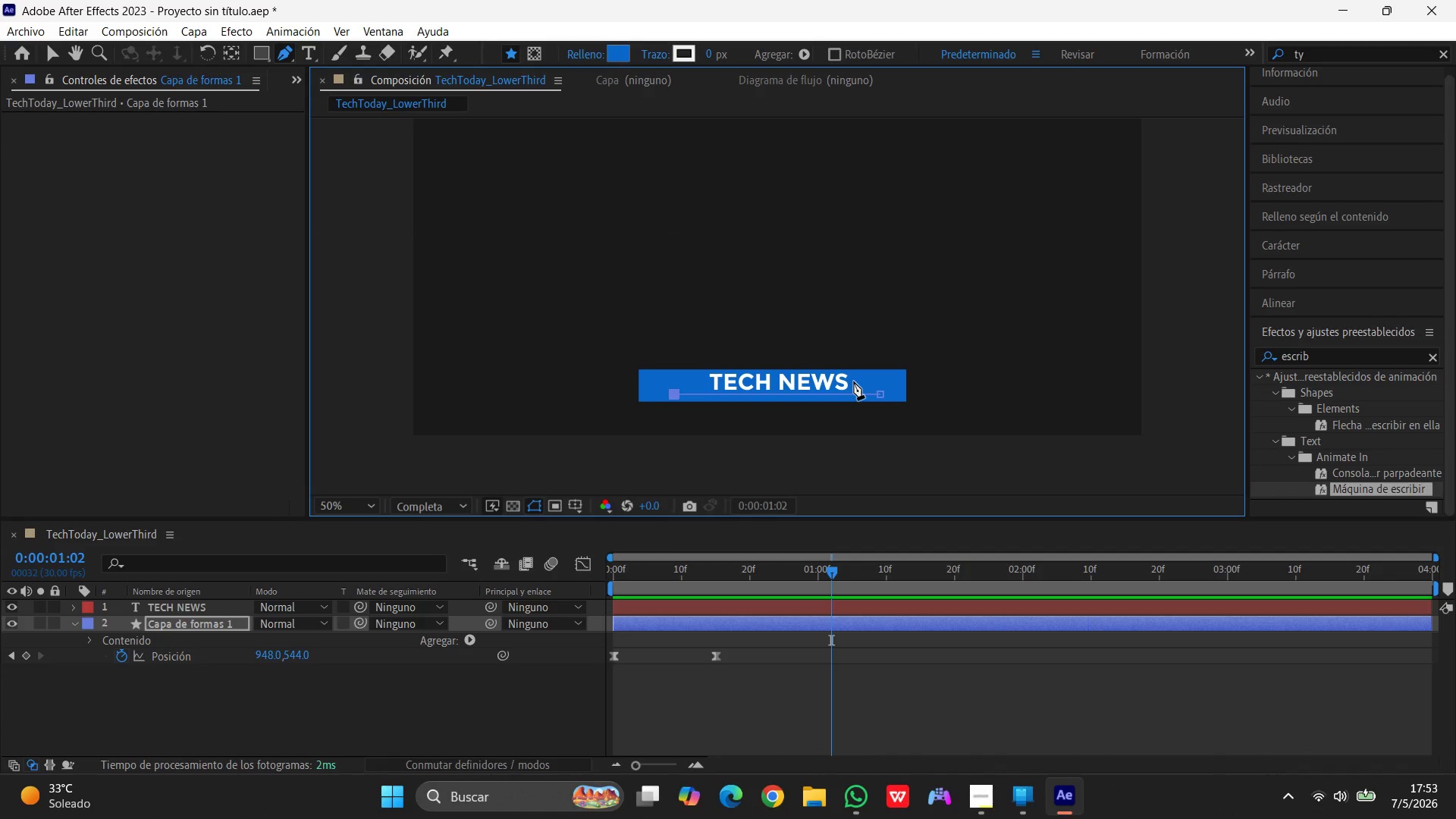 
hold_key(key=ShiftLeft, duration=1.3)
left_click([880, 392])
 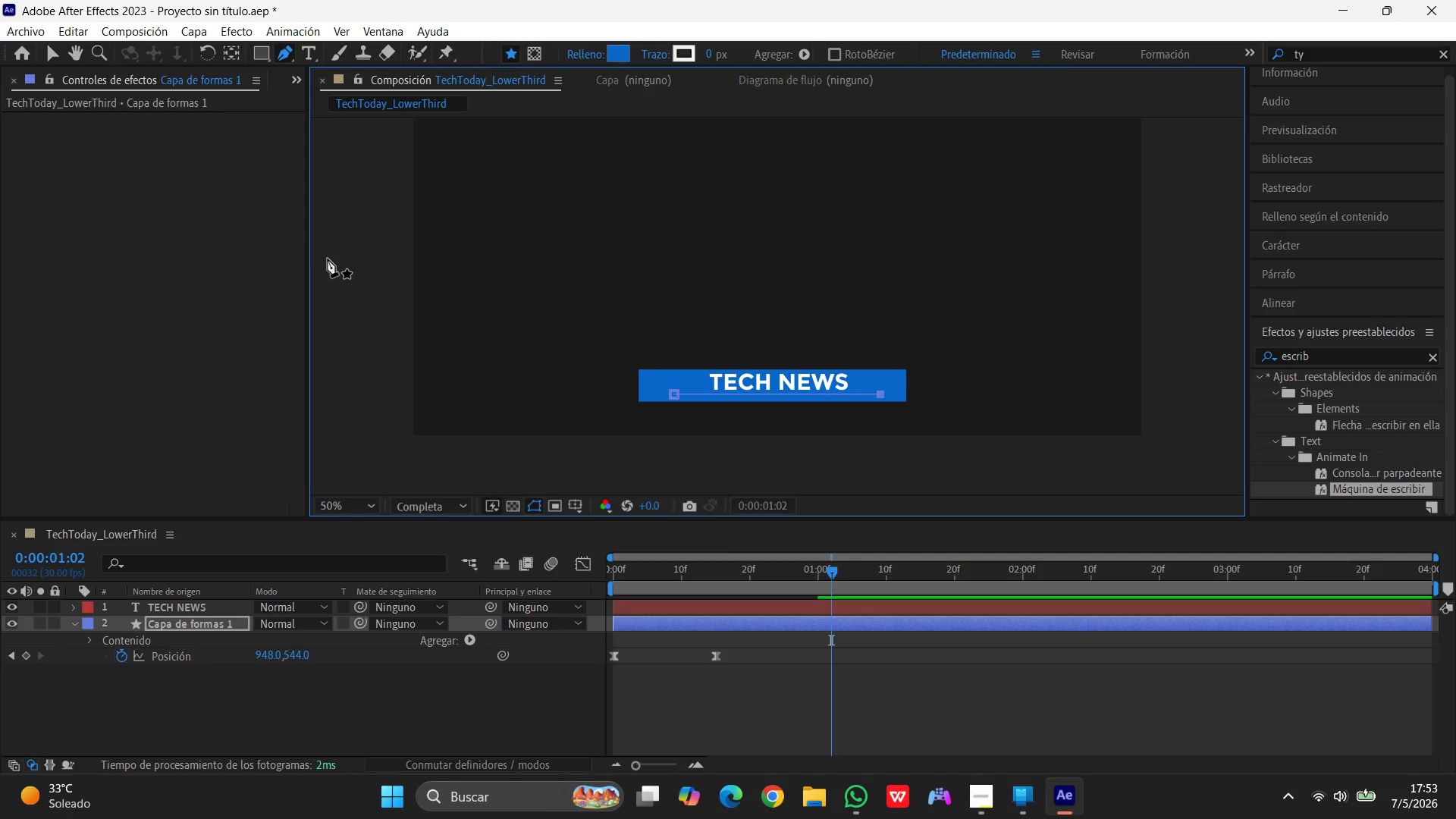 
wait(6.16)
 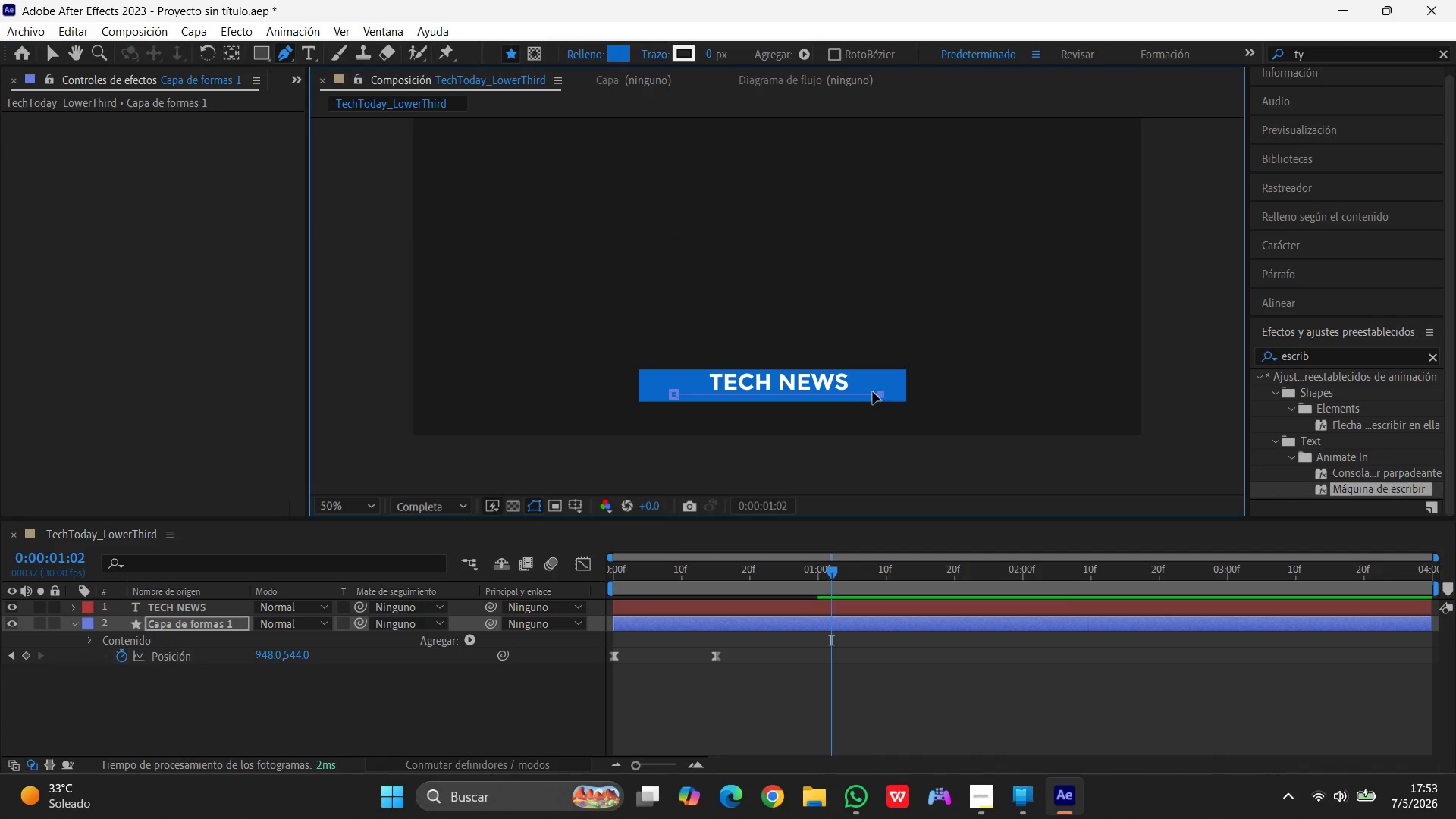 
mouse_move([246, 46])
 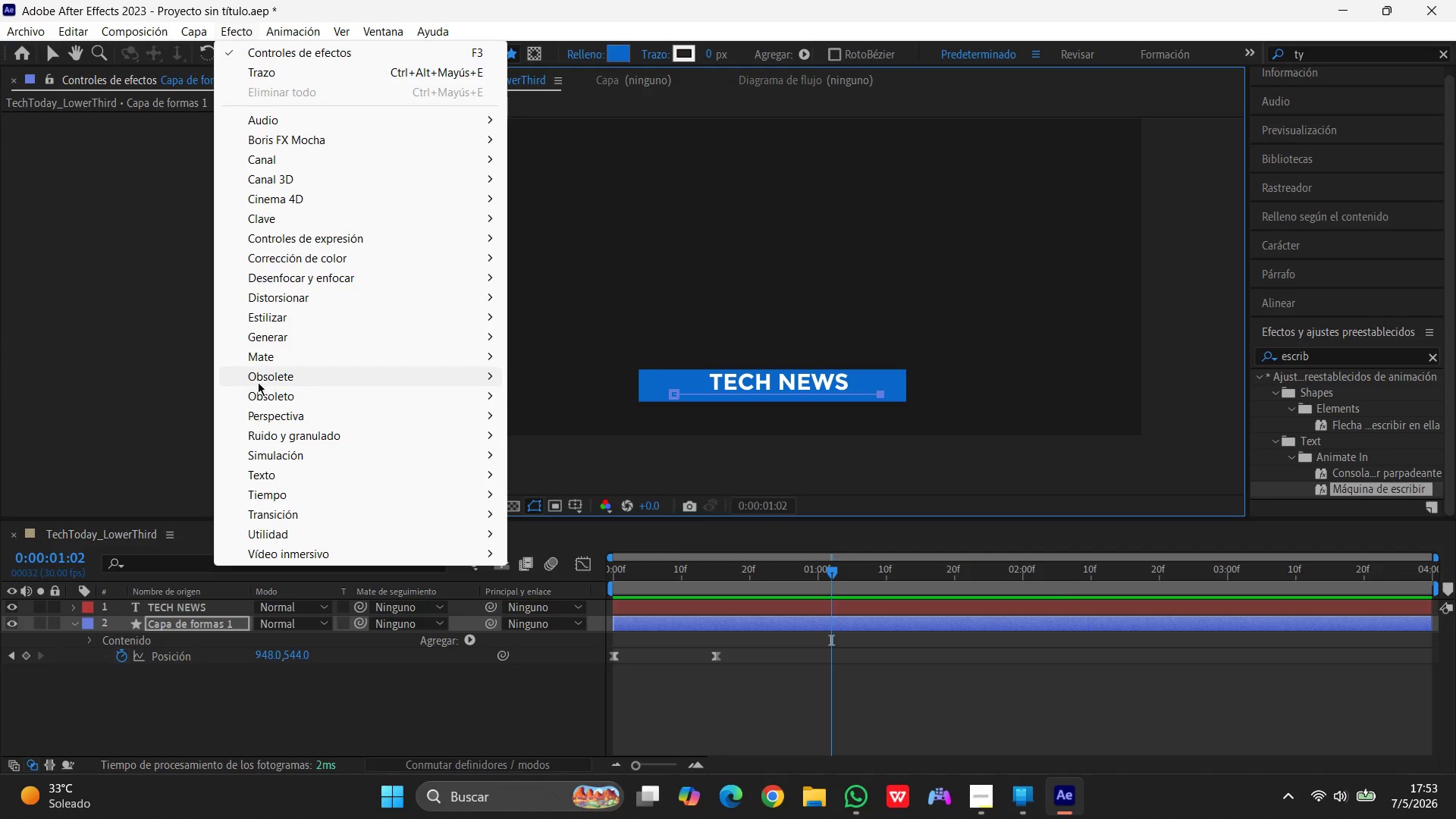 
left_click([285, 334])
 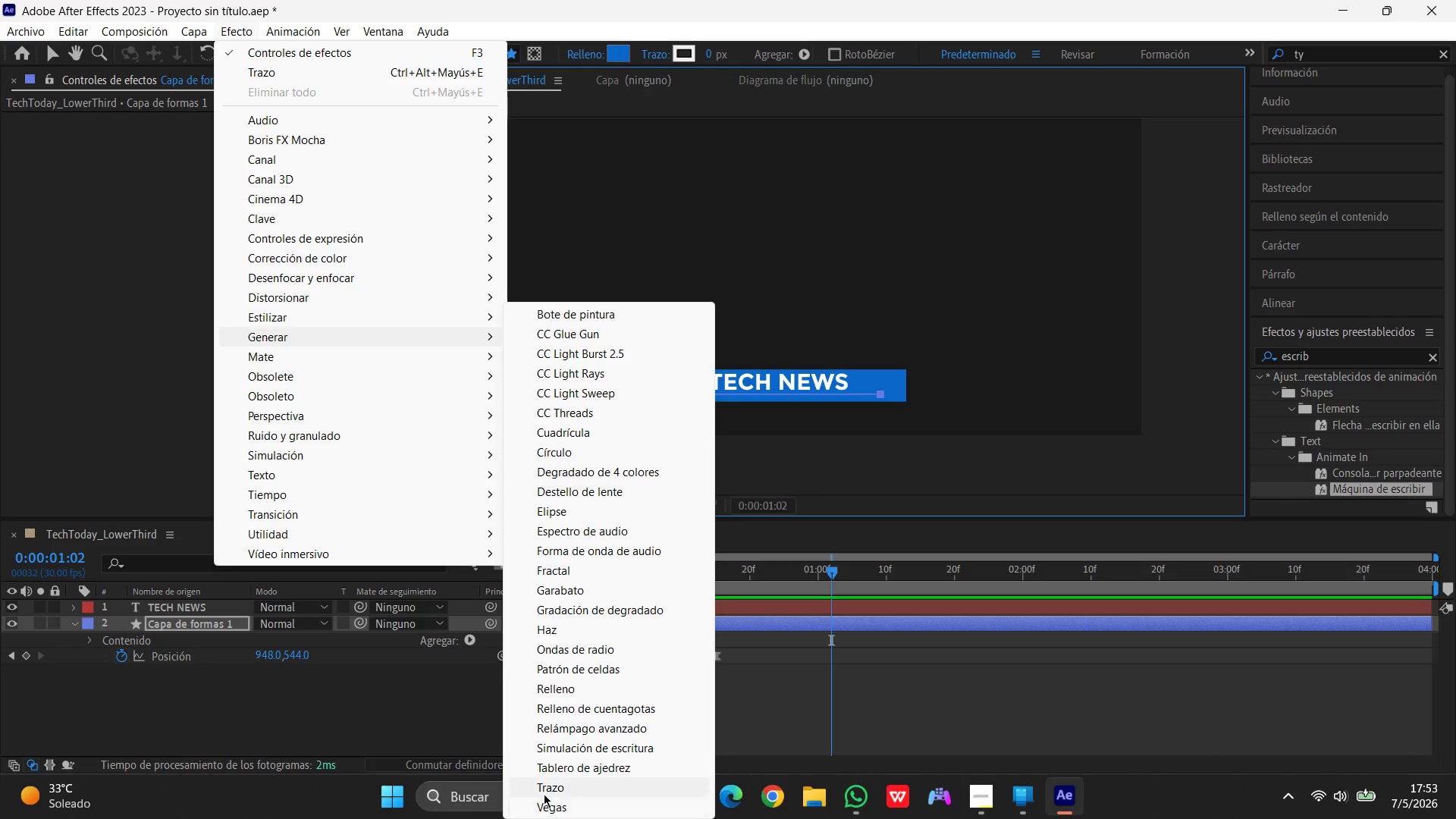 
left_click([544, 791])
 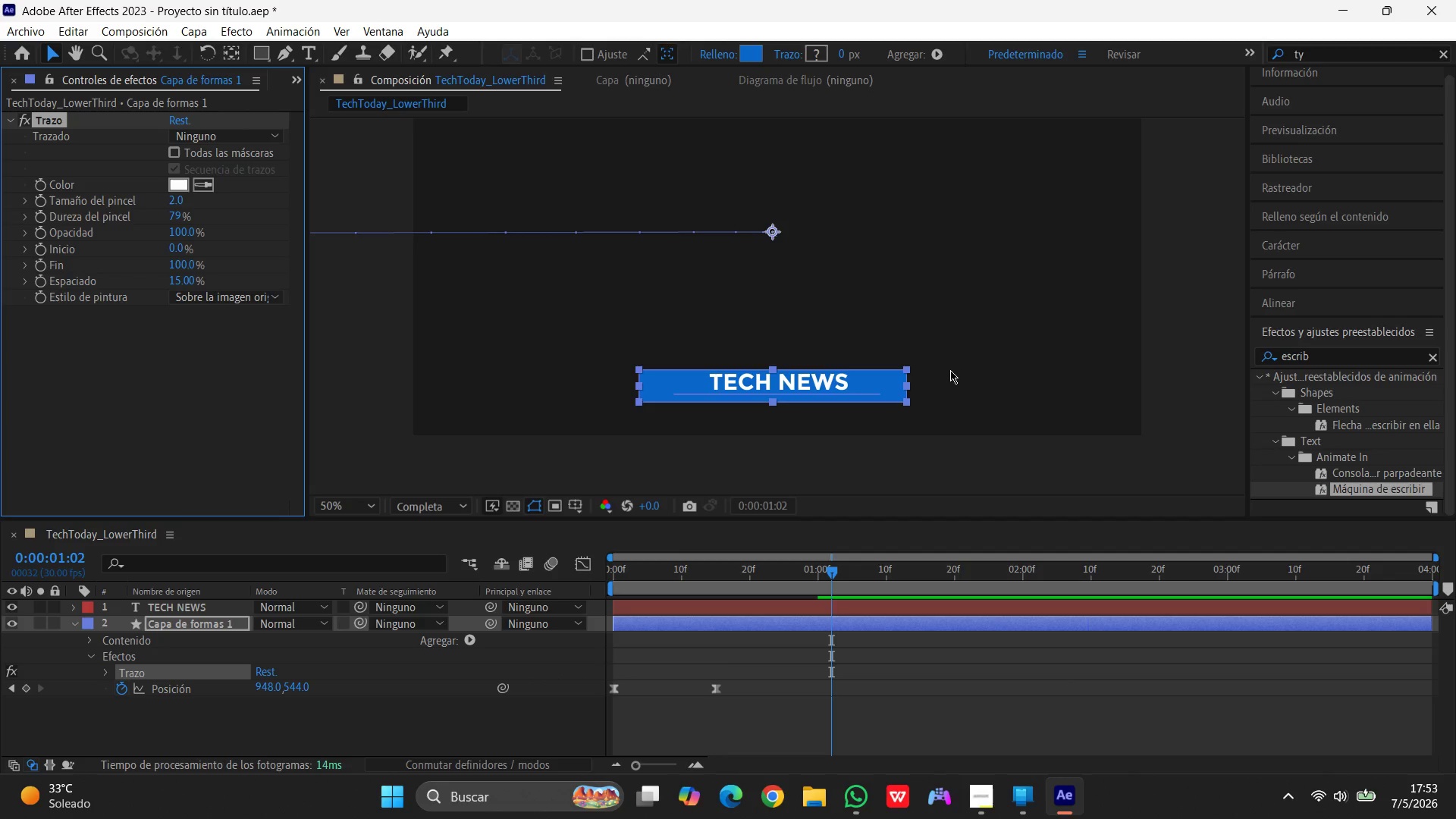 
wait(8.94)
 